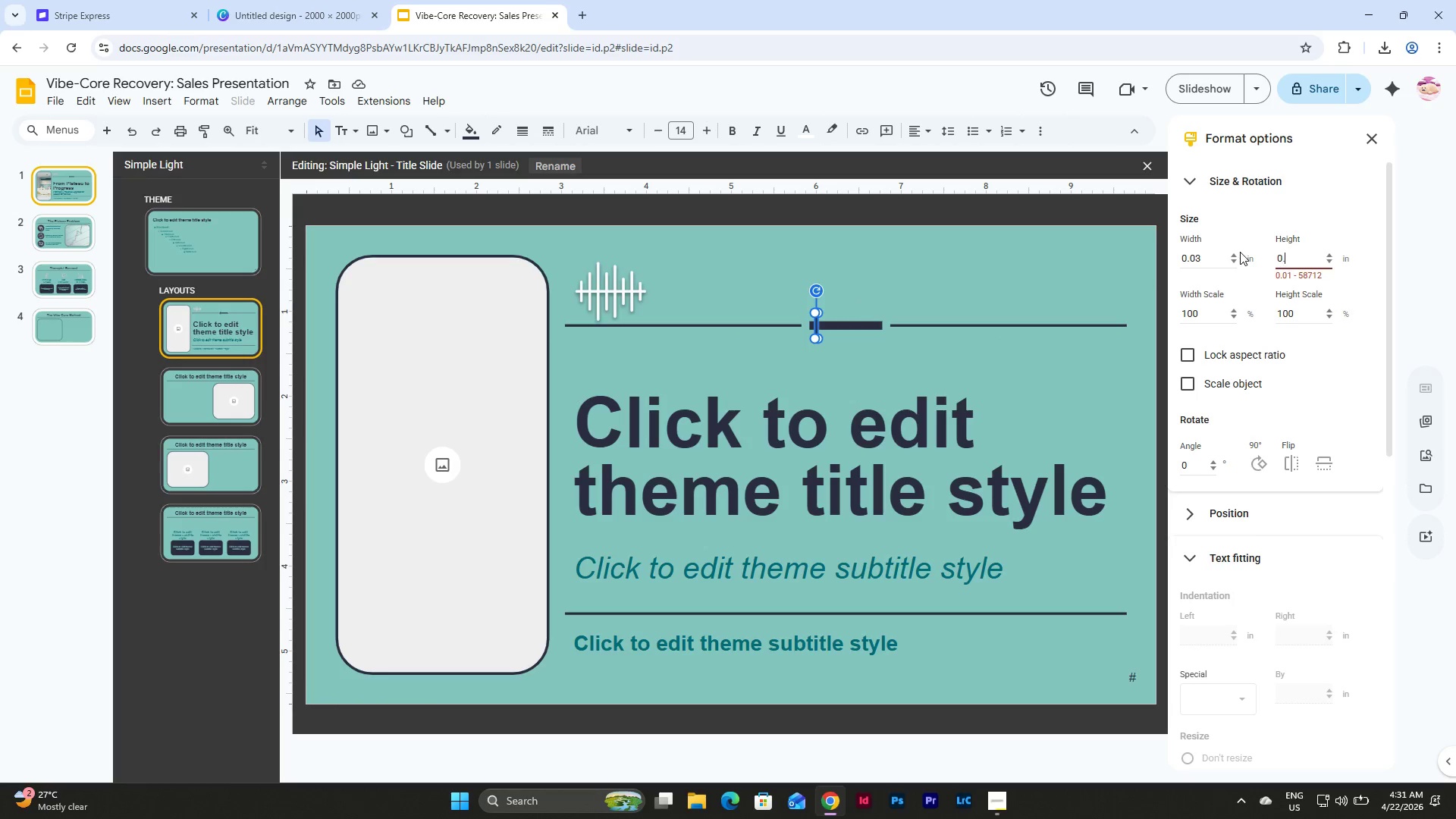 
key(NumpadDecimal)
 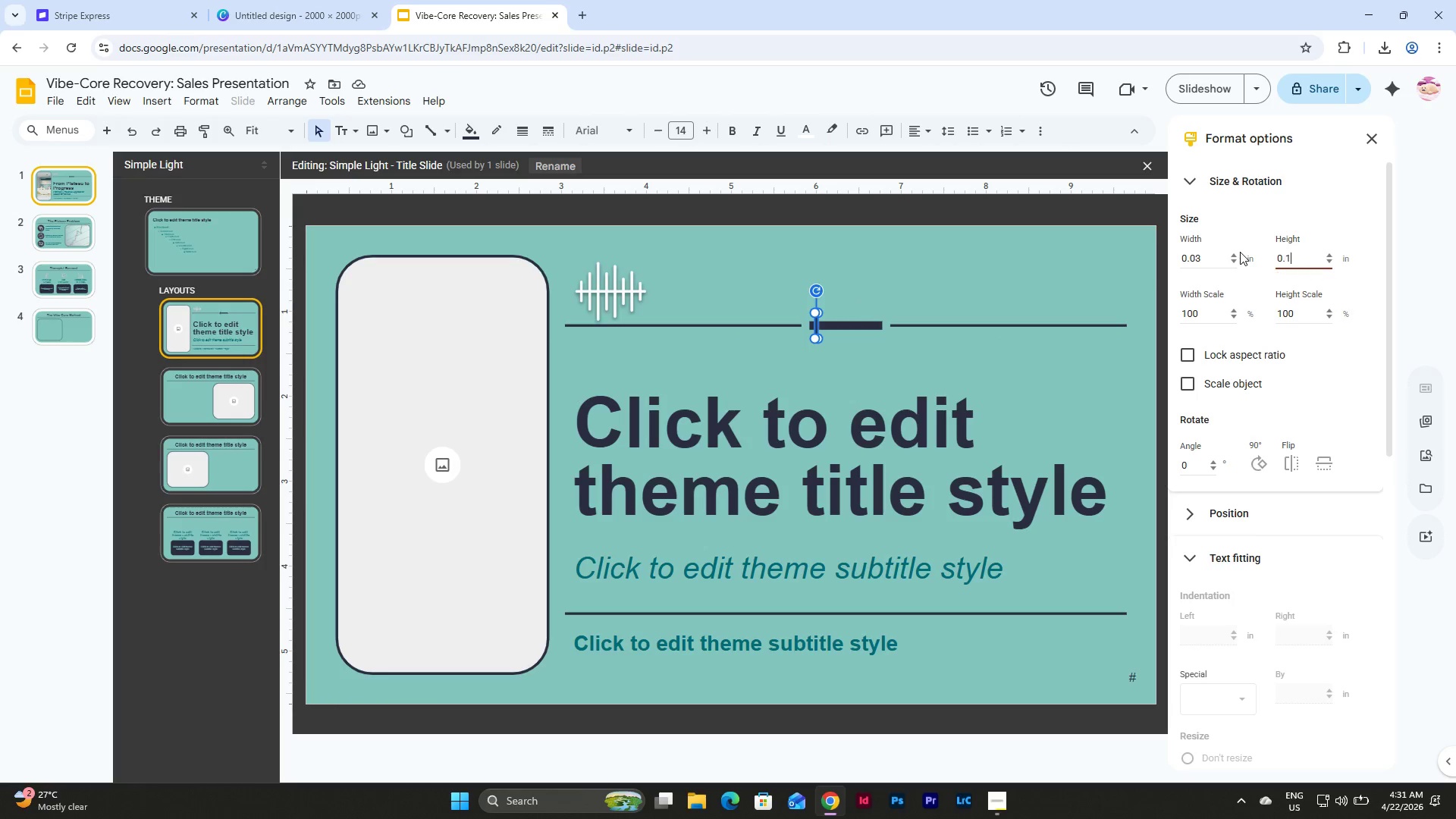 
key(Numpad1)
 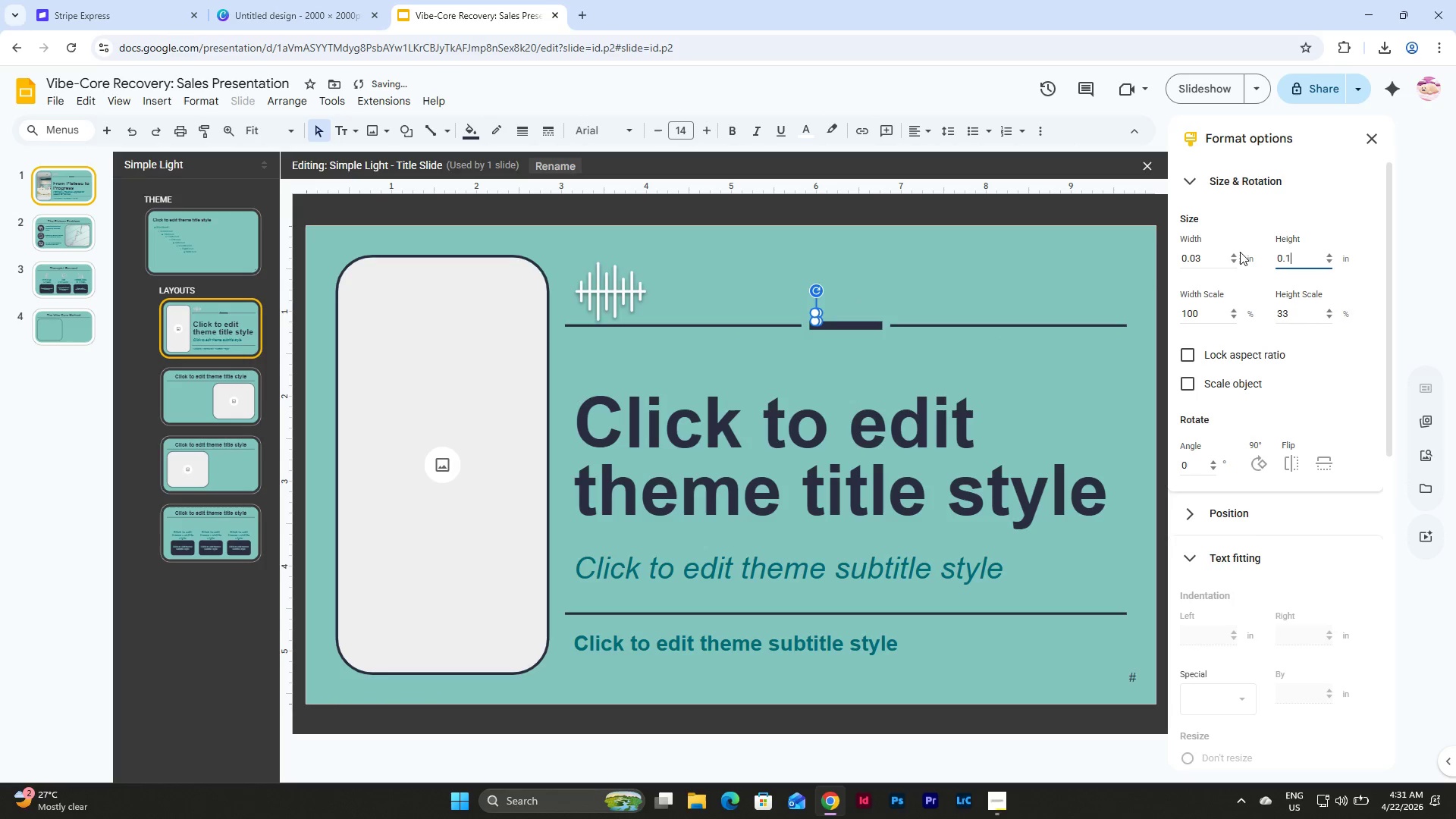 
key(NumpadEnter)
 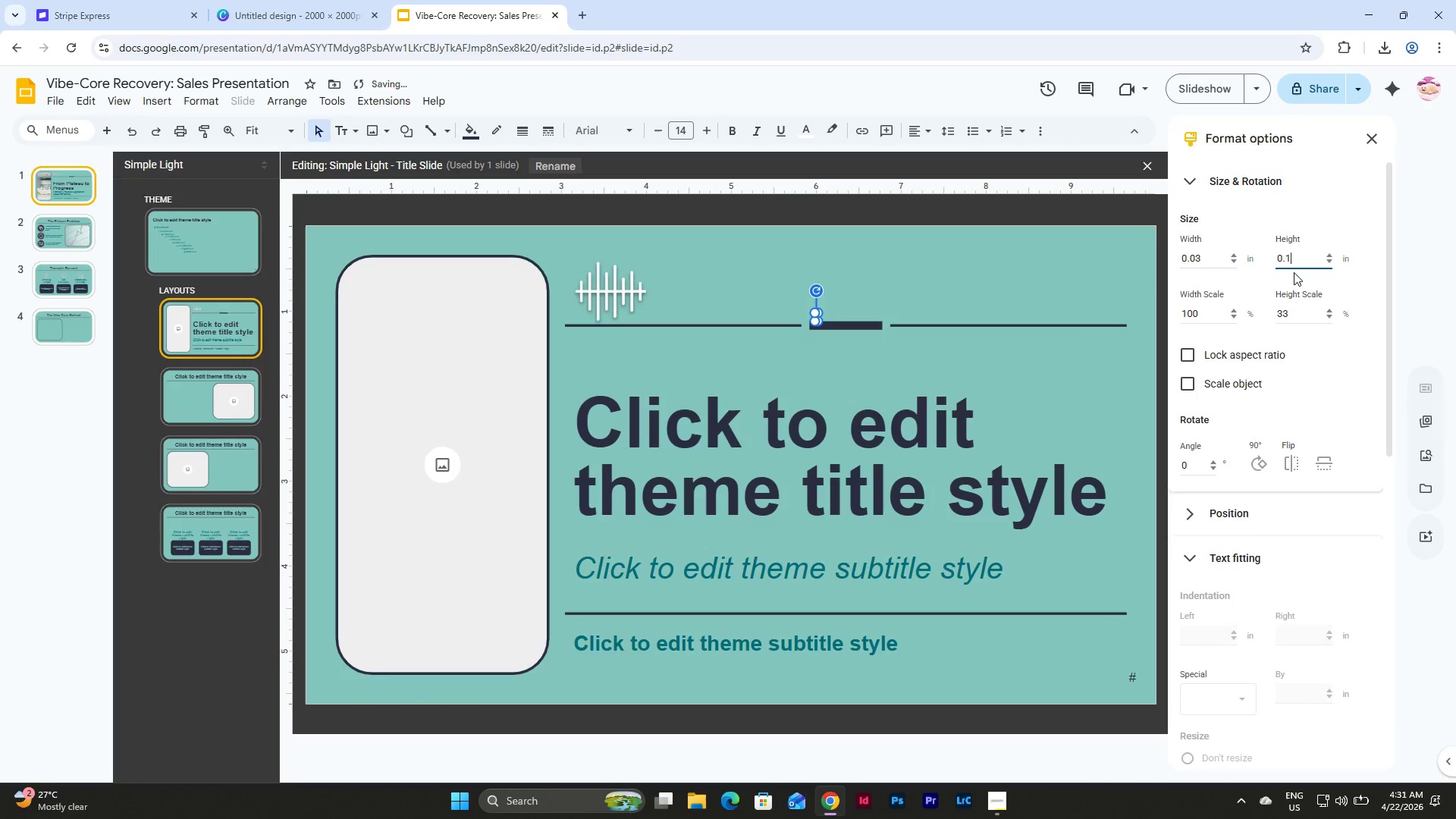 
left_click_drag(start_coordinate=[1299, 260], to_coordinate=[1250, 262])
 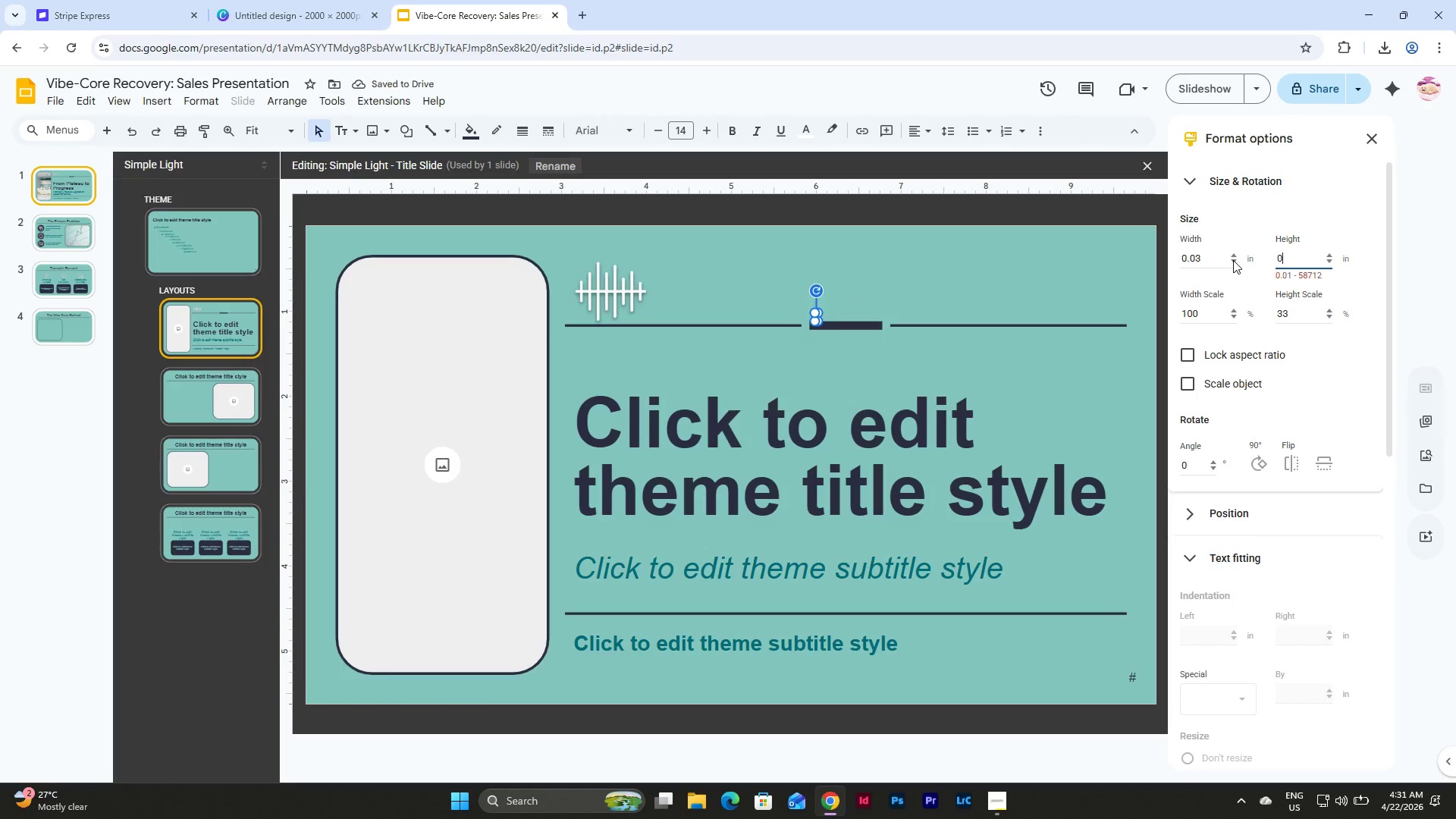 
key(Numpad0)
 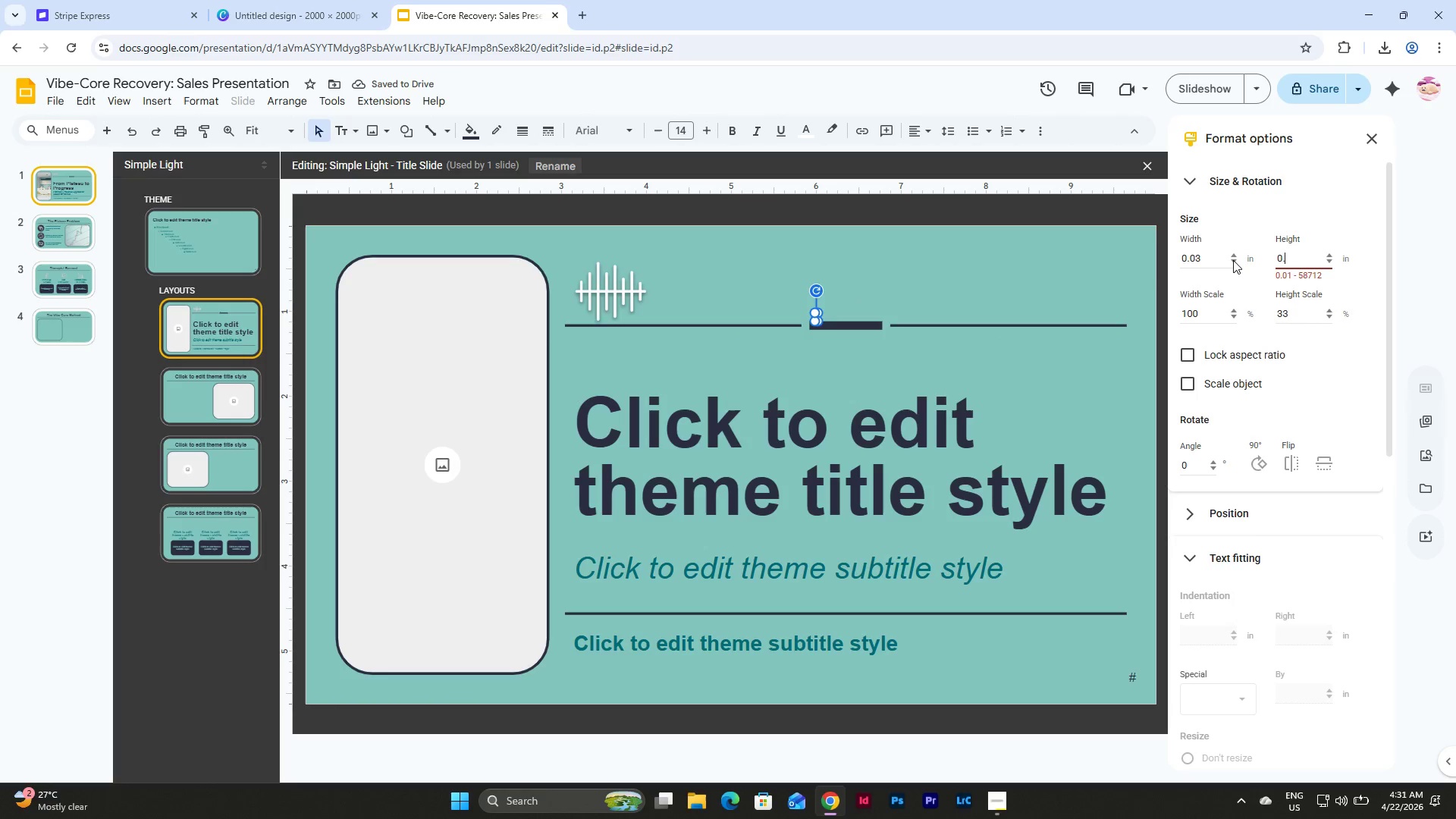 
key(NumpadDecimal)
 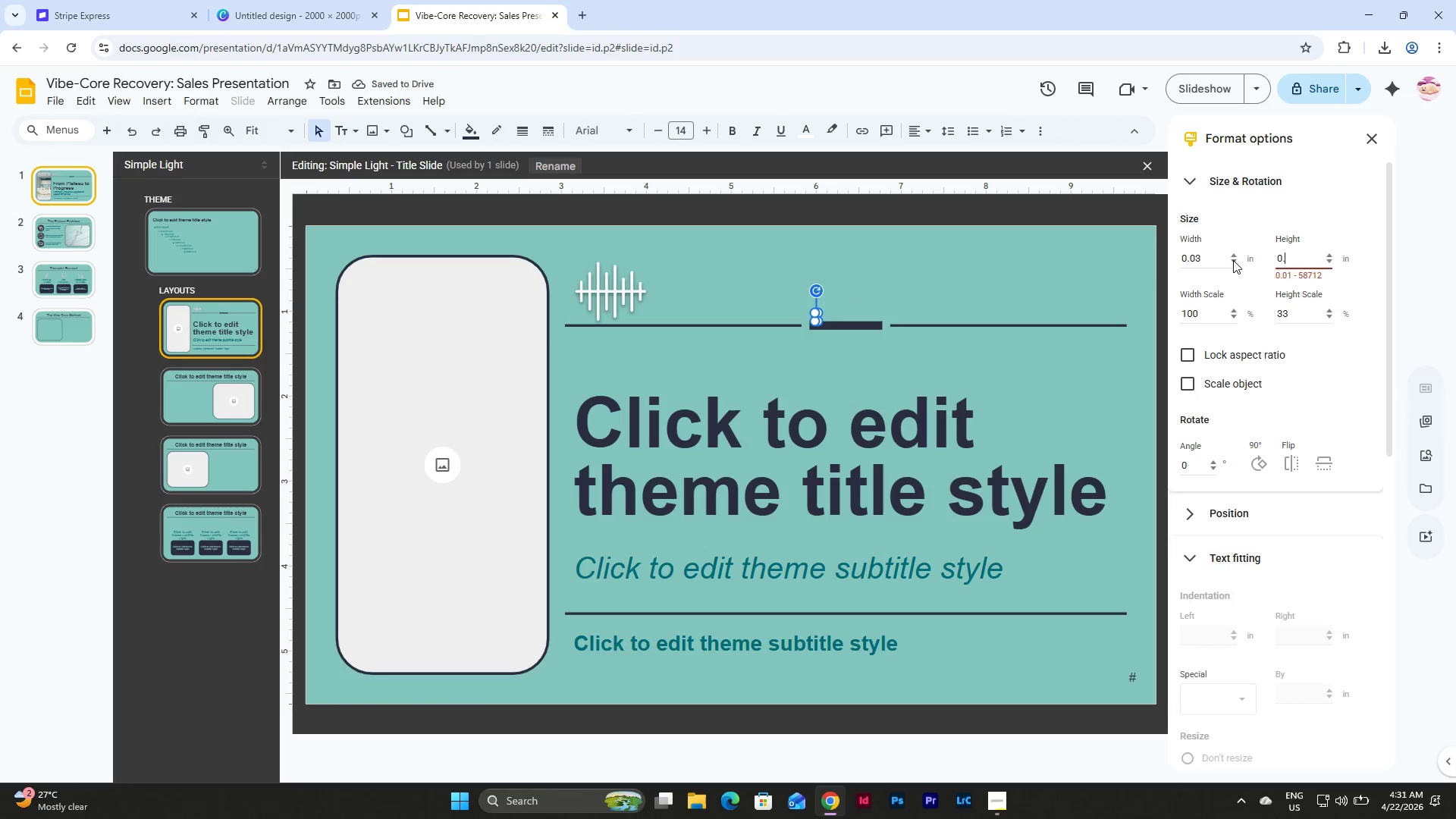 
key(Numpad5)
 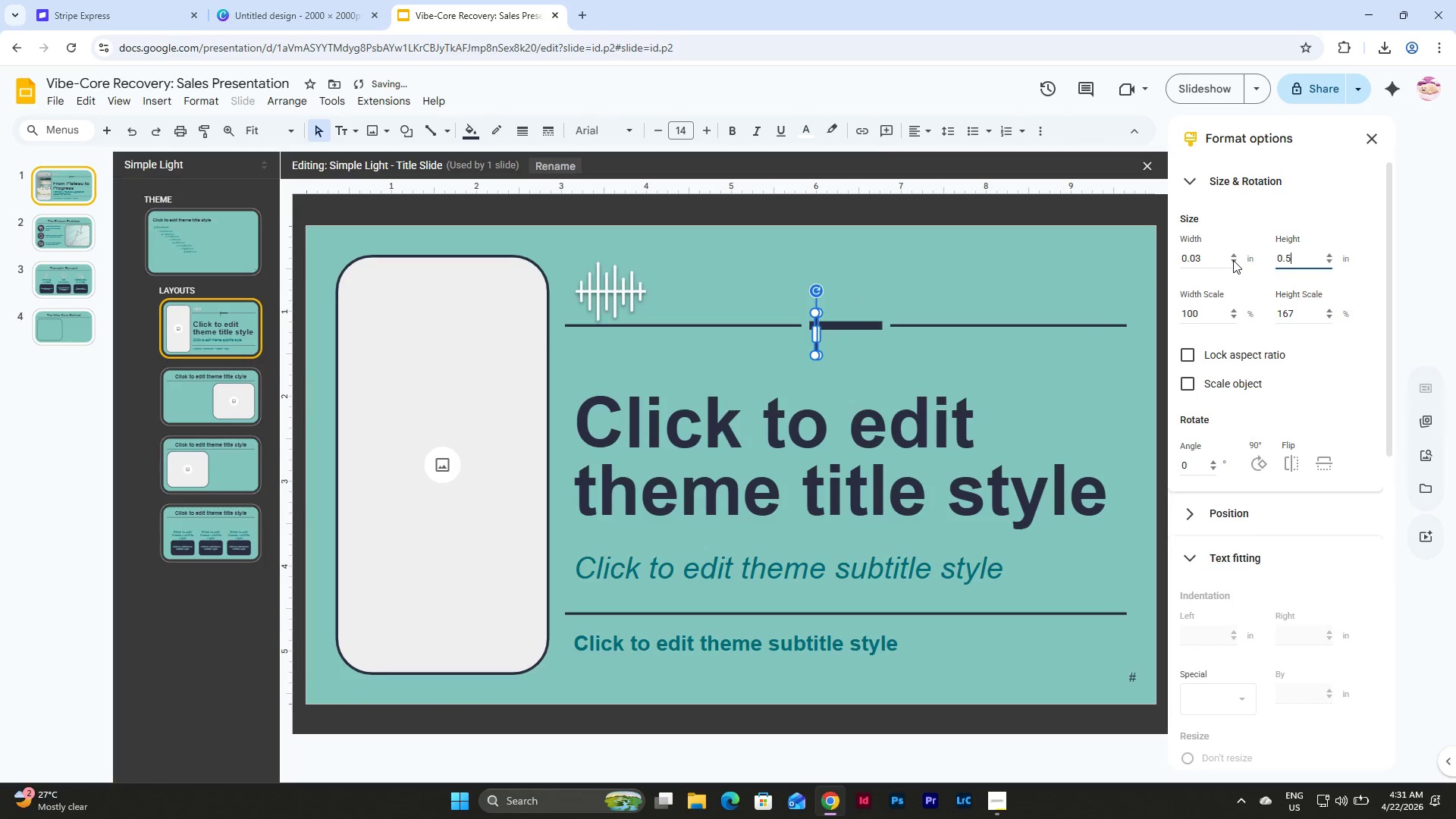 
key(NumpadEnter)
 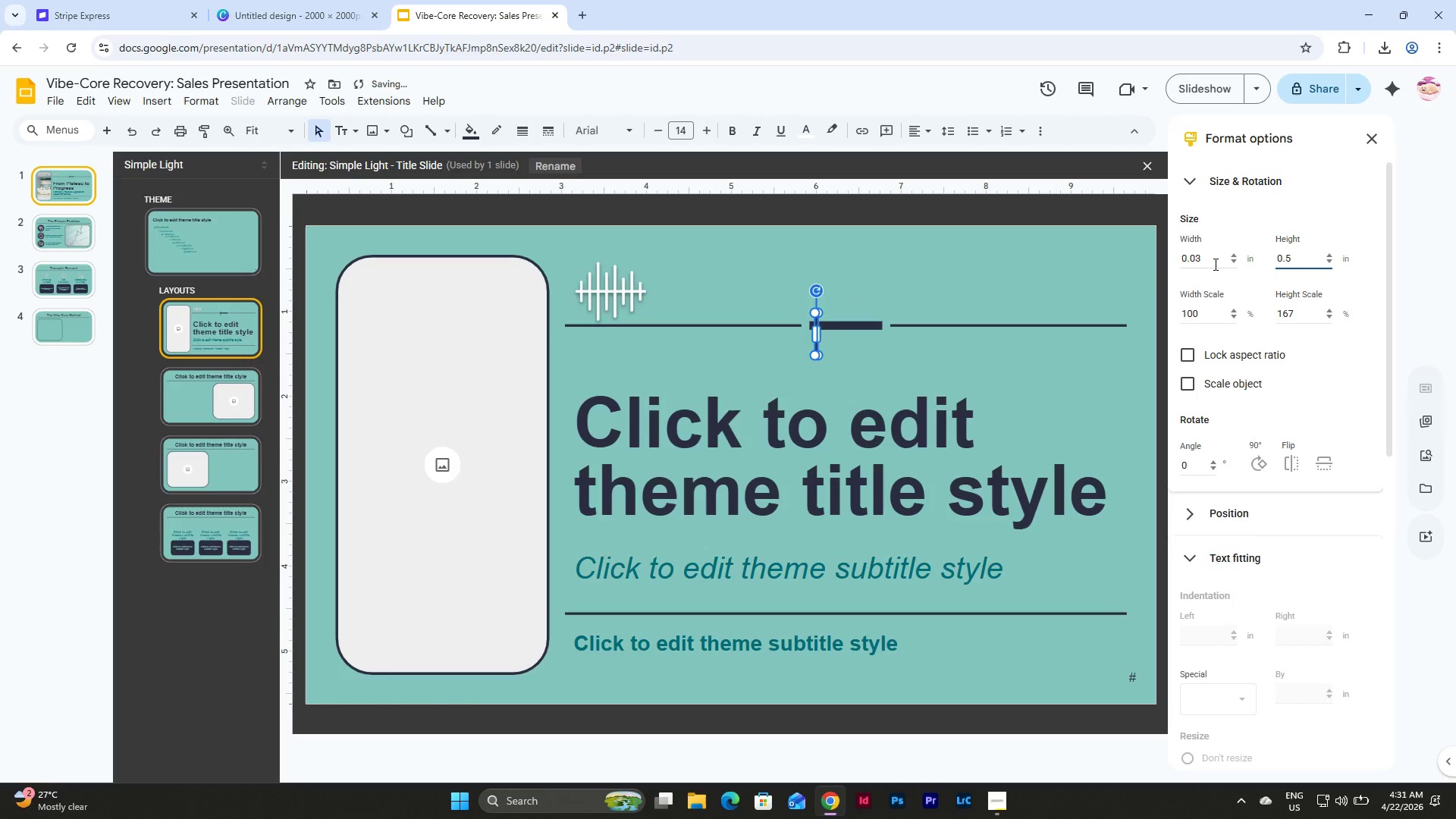 
left_click_drag(start_coordinate=[1213, 259], to_coordinate=[1158, 258])
 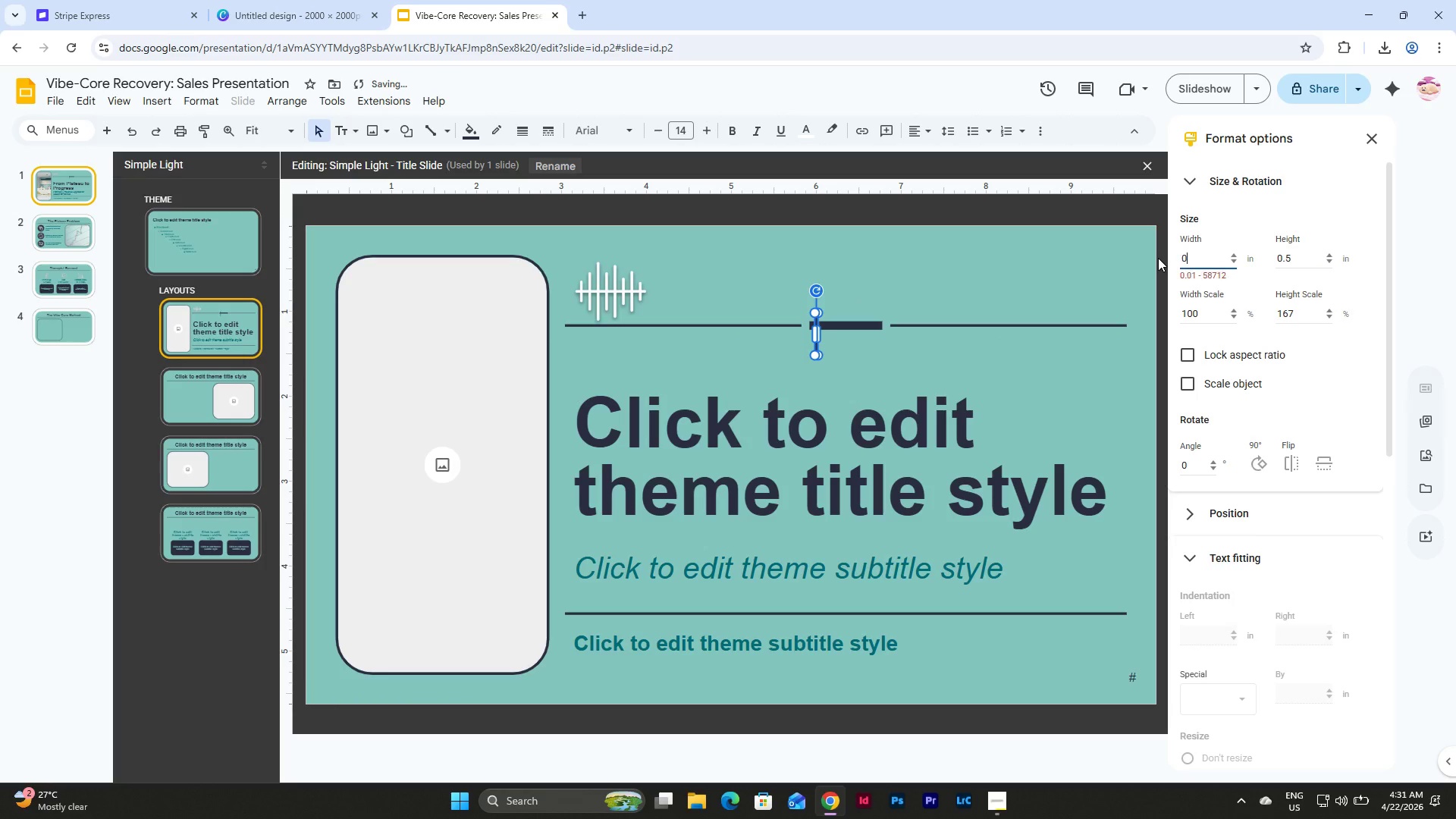 
key(Numpad0)
 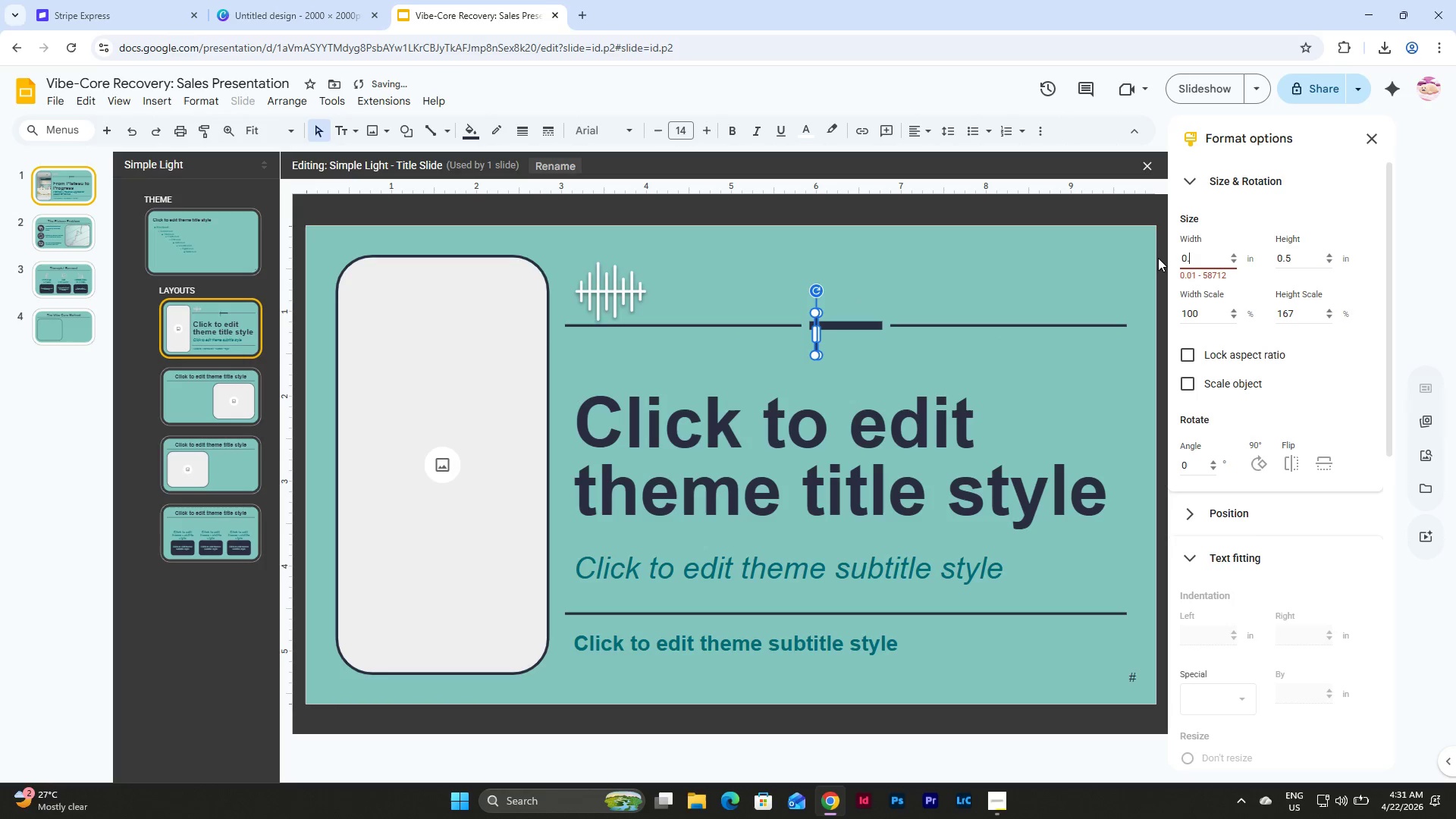 
key(NumpadDecimal)
 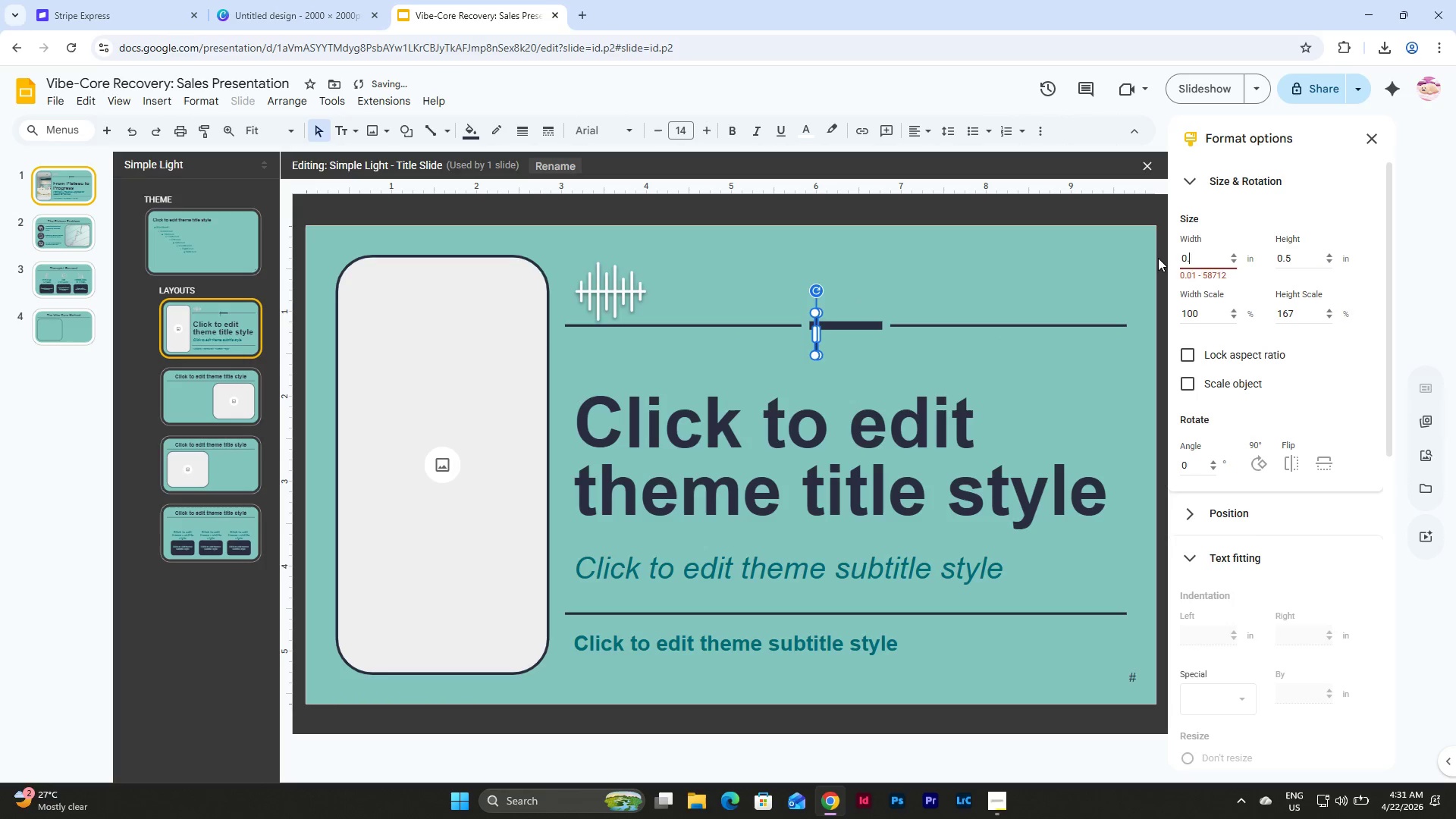 
key(Numpad1)
 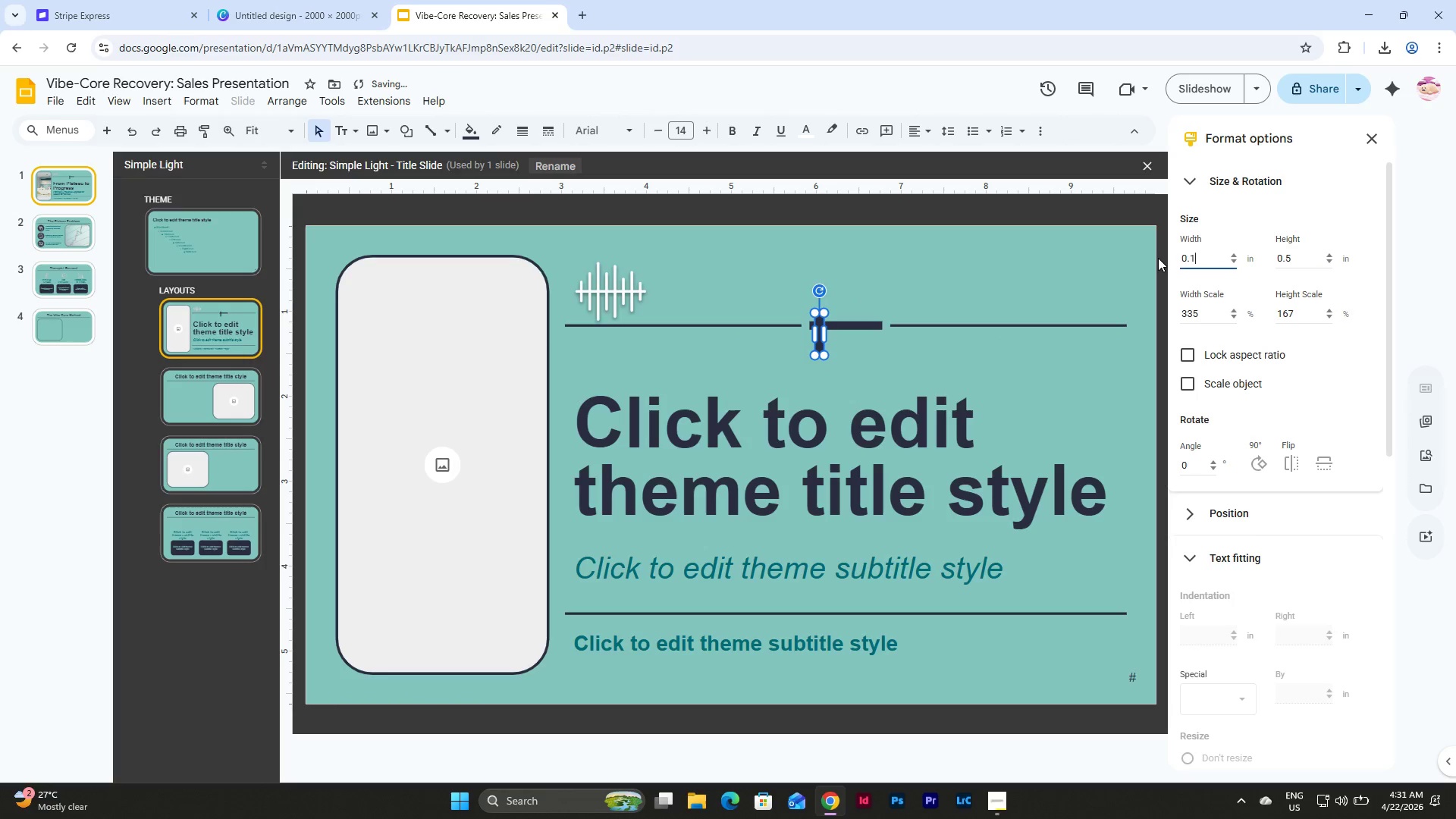 
key(NumpadEnter)
 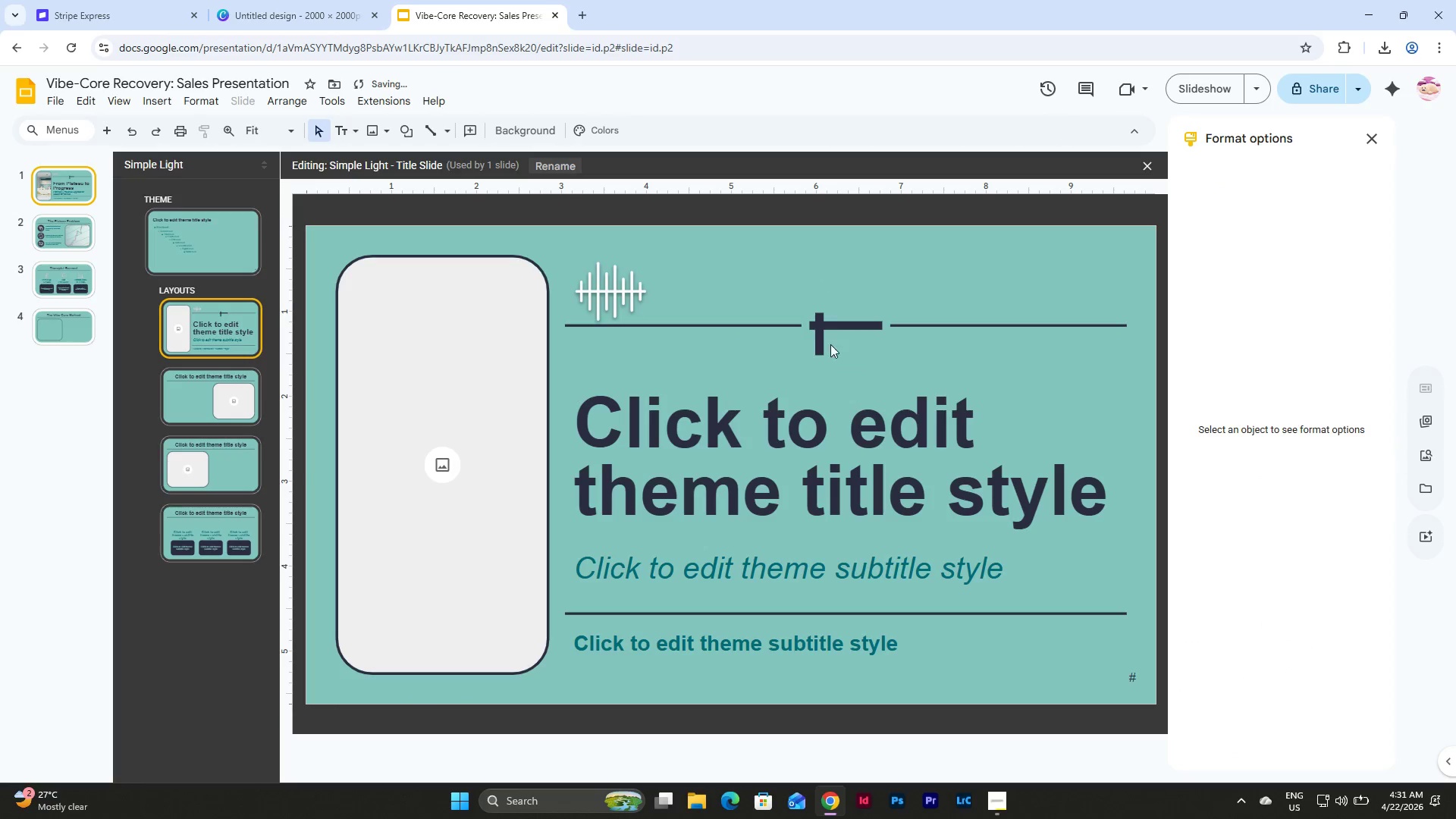 
left_click([818, 342])
 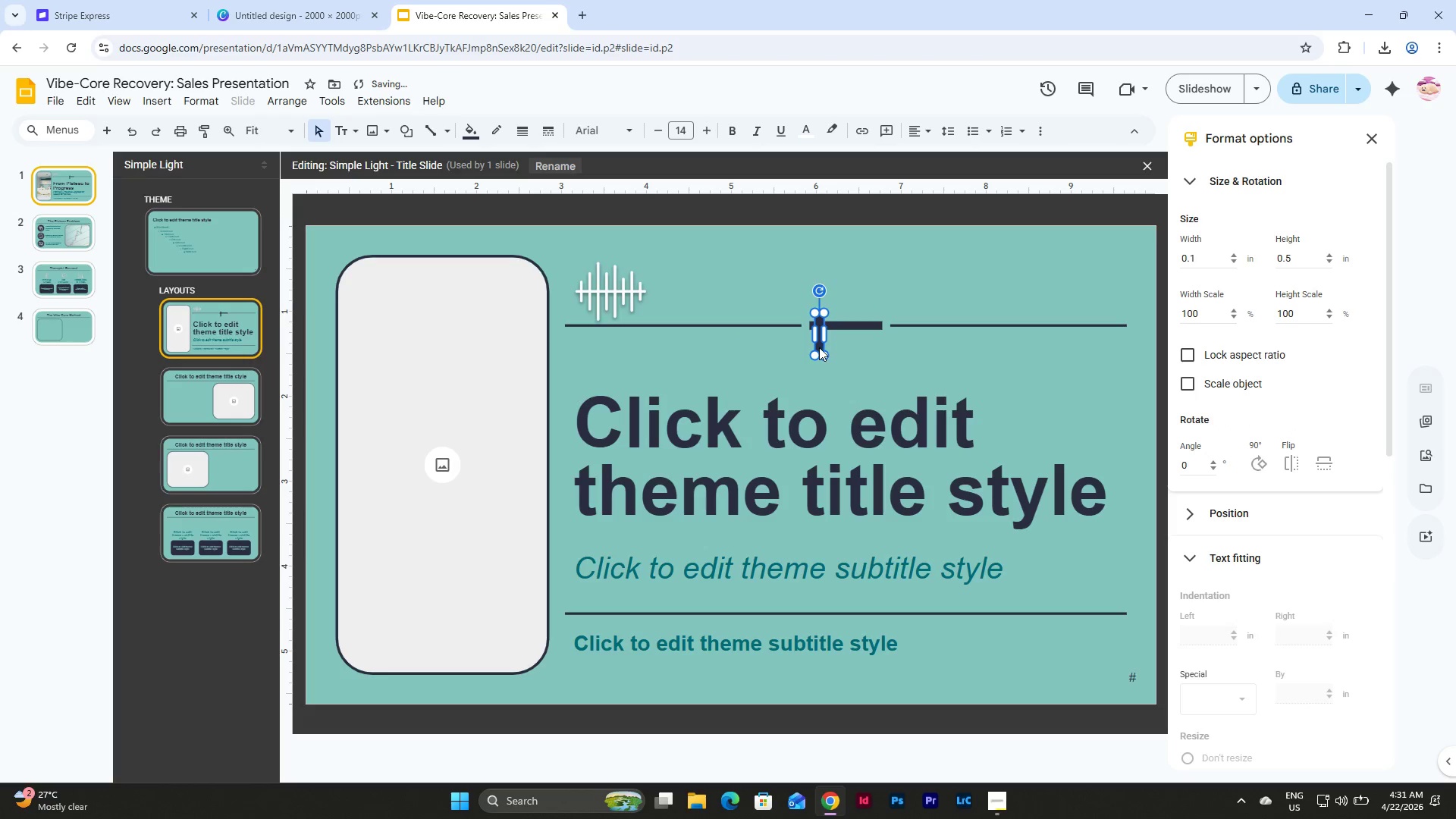 
left_click_drag(start_coordinate=[819, 347], to_coordinate=[821, 335])
 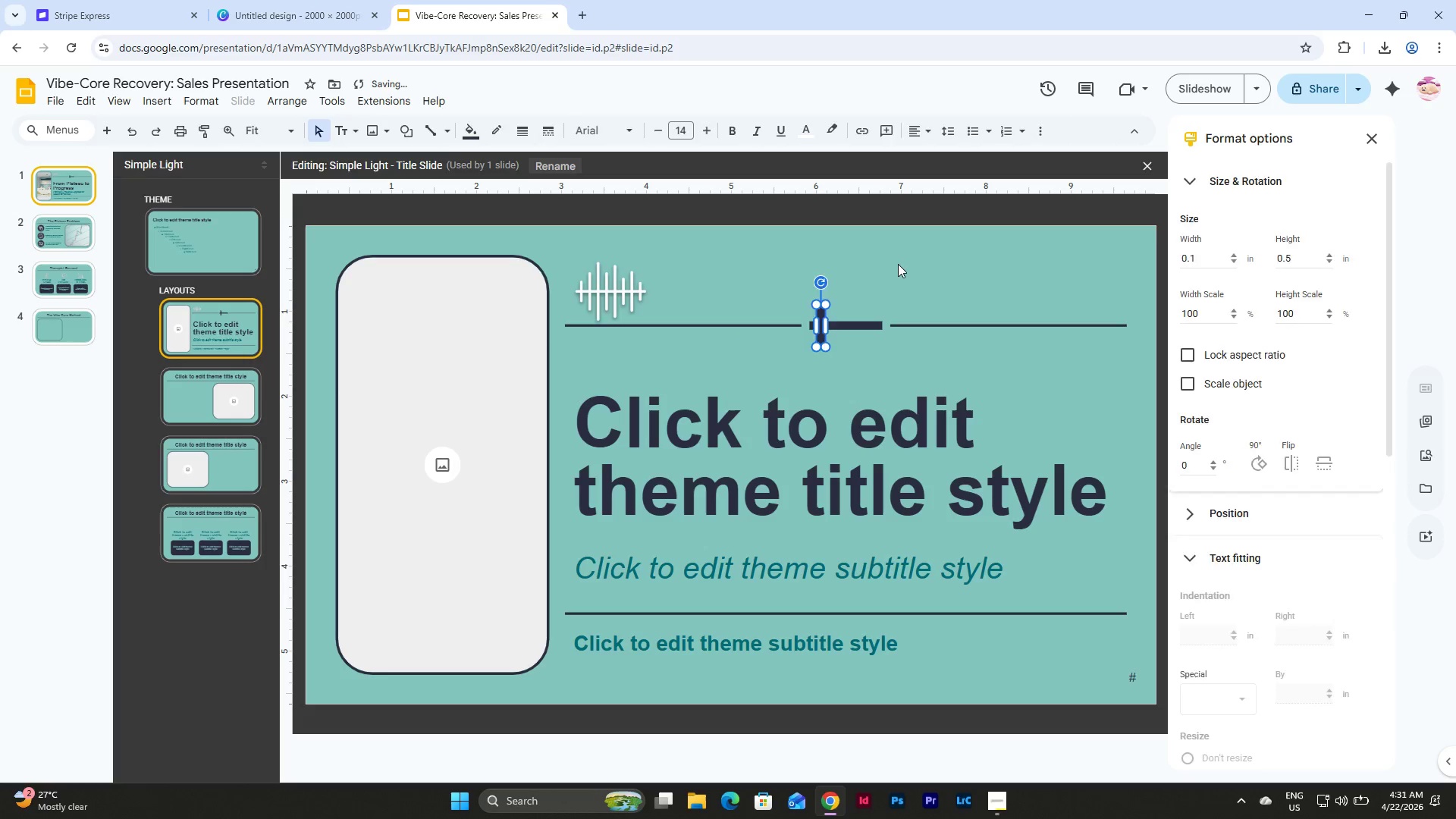 
left_click([898, 264])
 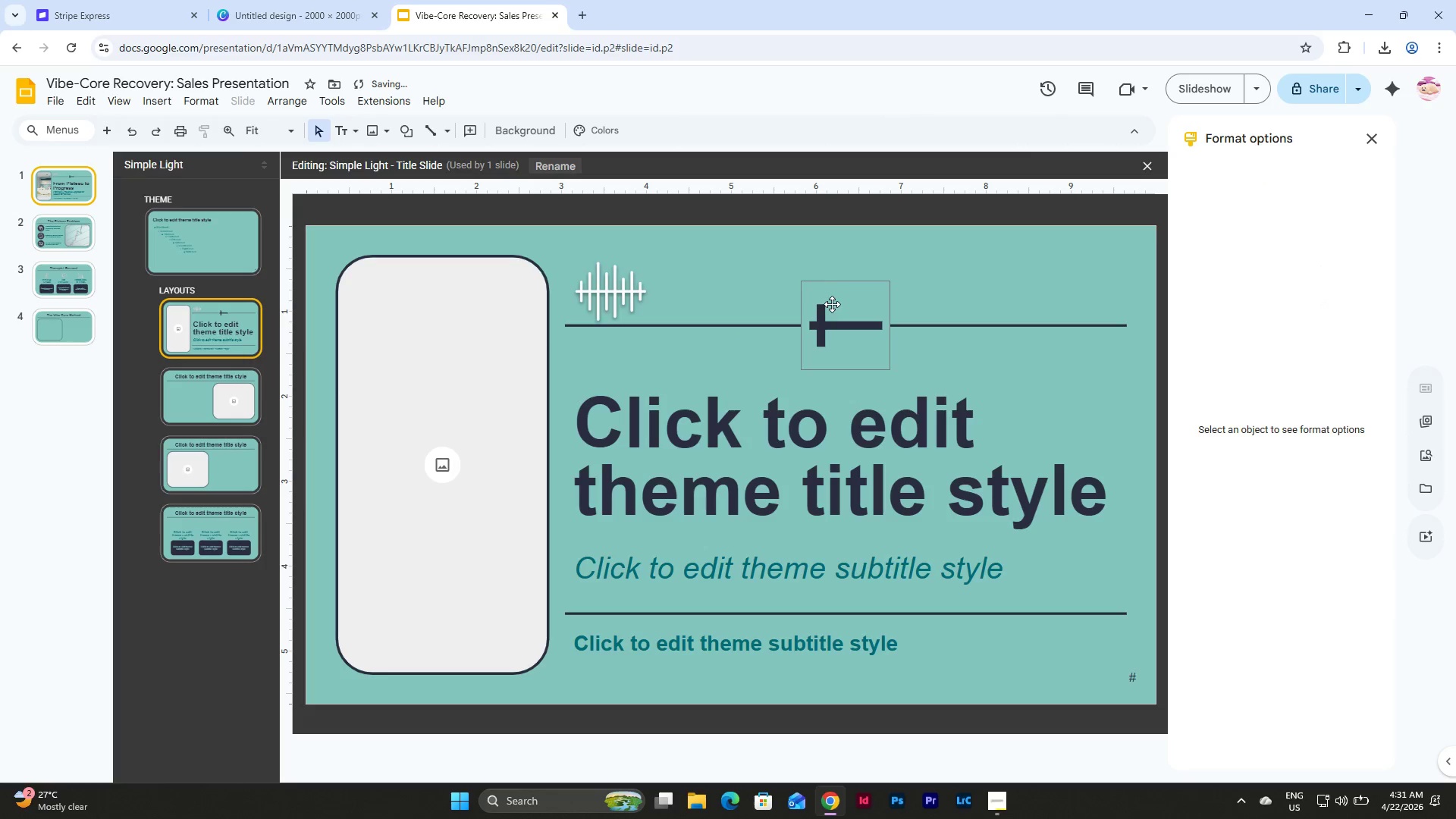 
left_click([821, 311])
 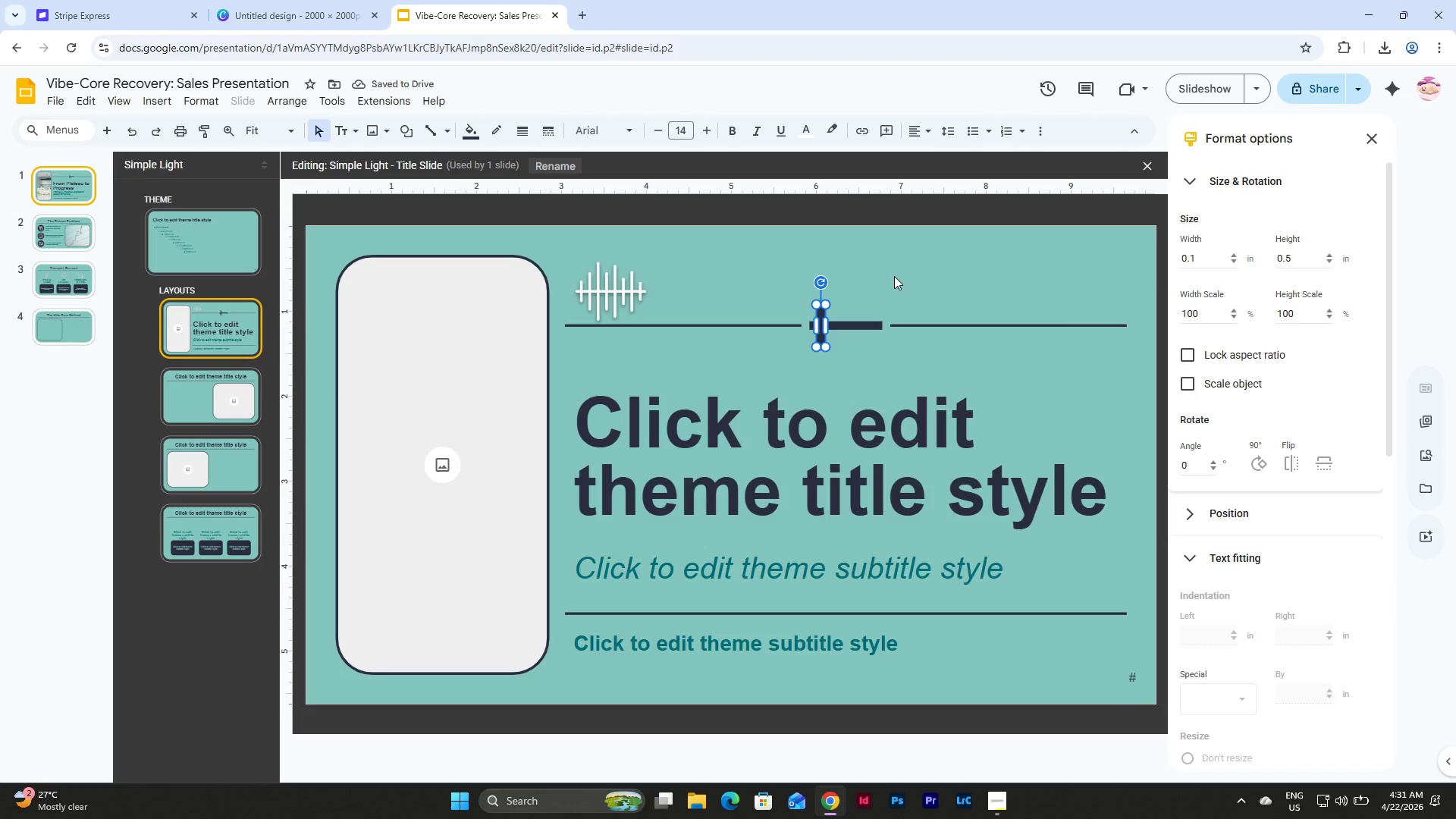 
key(Control+D)
 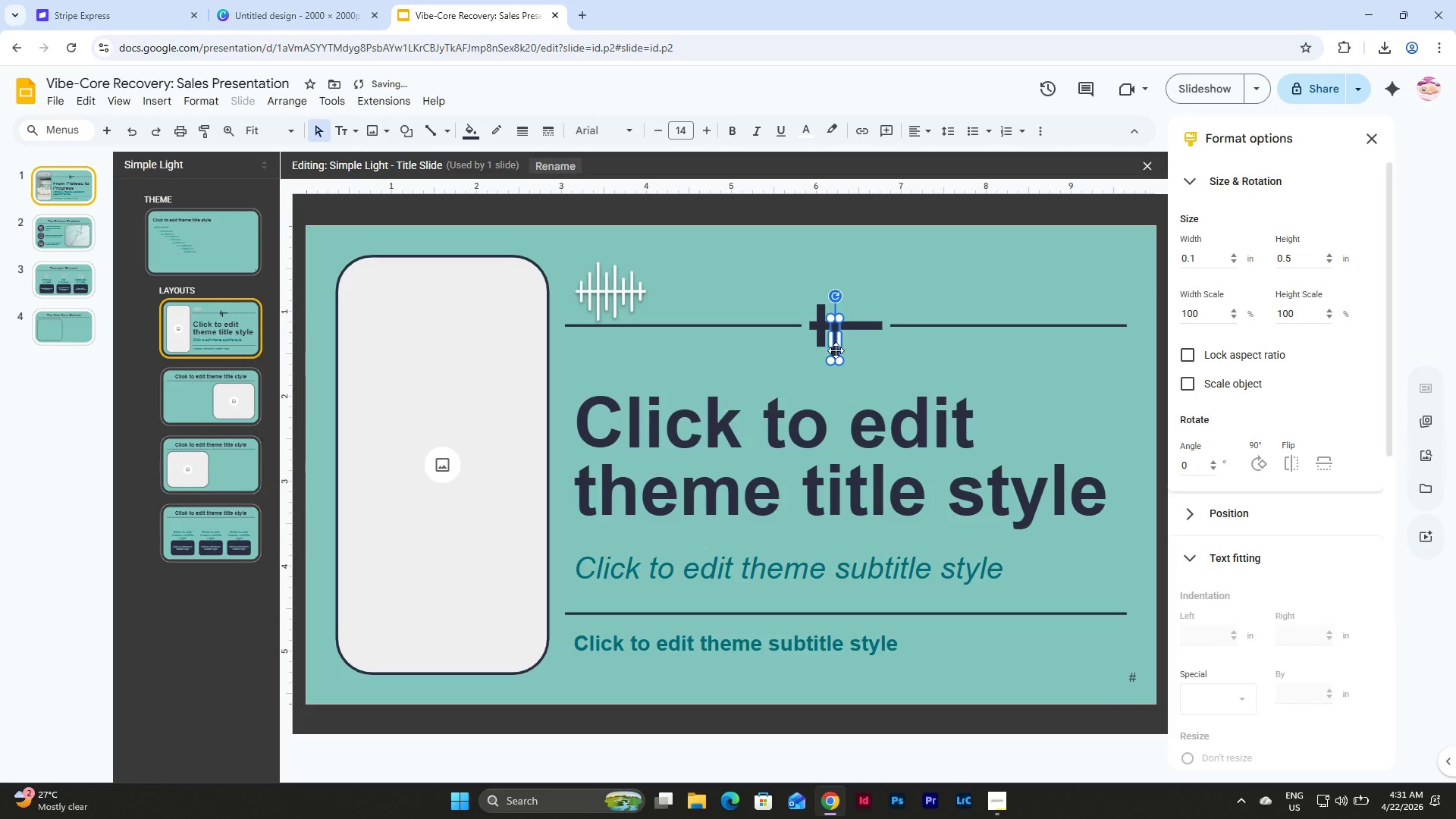 
left_click_drag(start_coordinate=[836, 351], to_coordinate=[870, 337])
 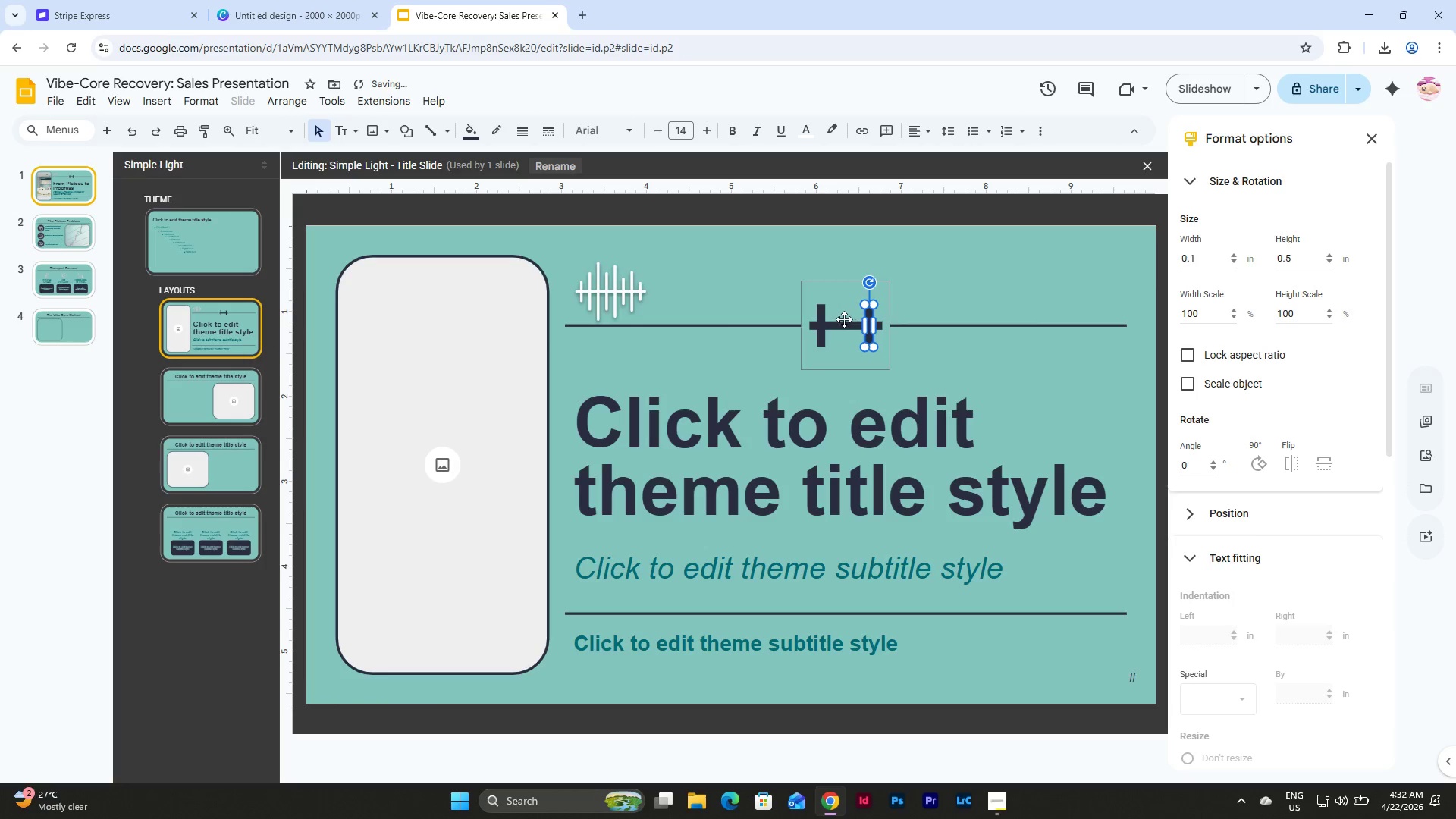 
hold_key(key=ShiftLeft, duration=0.97)
left_click([823, 313])
 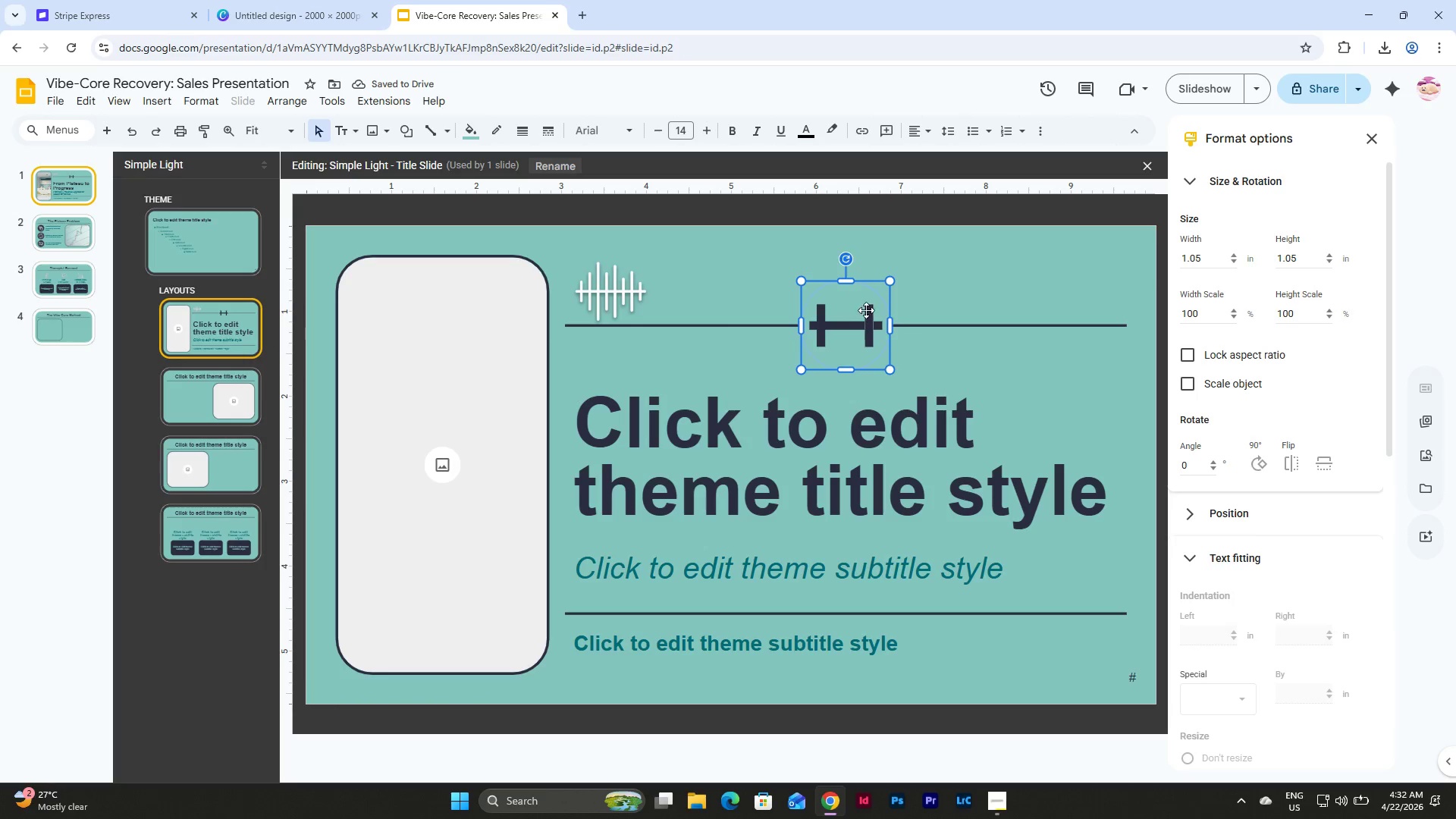 
left_click([871, 309])
 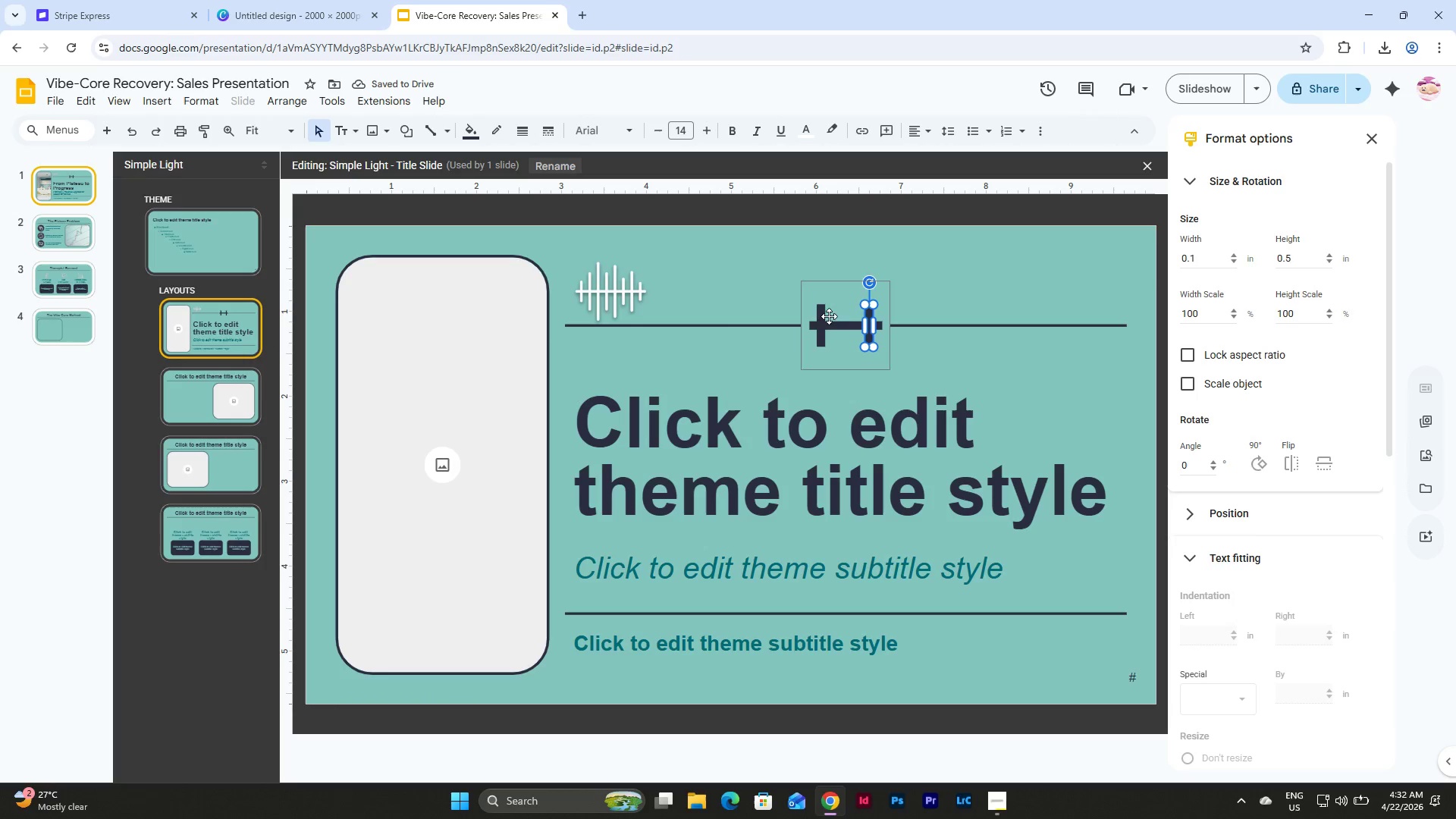 
hold_key(key=ShiftLeft, duration=0.88)
left_click([819, 310])
 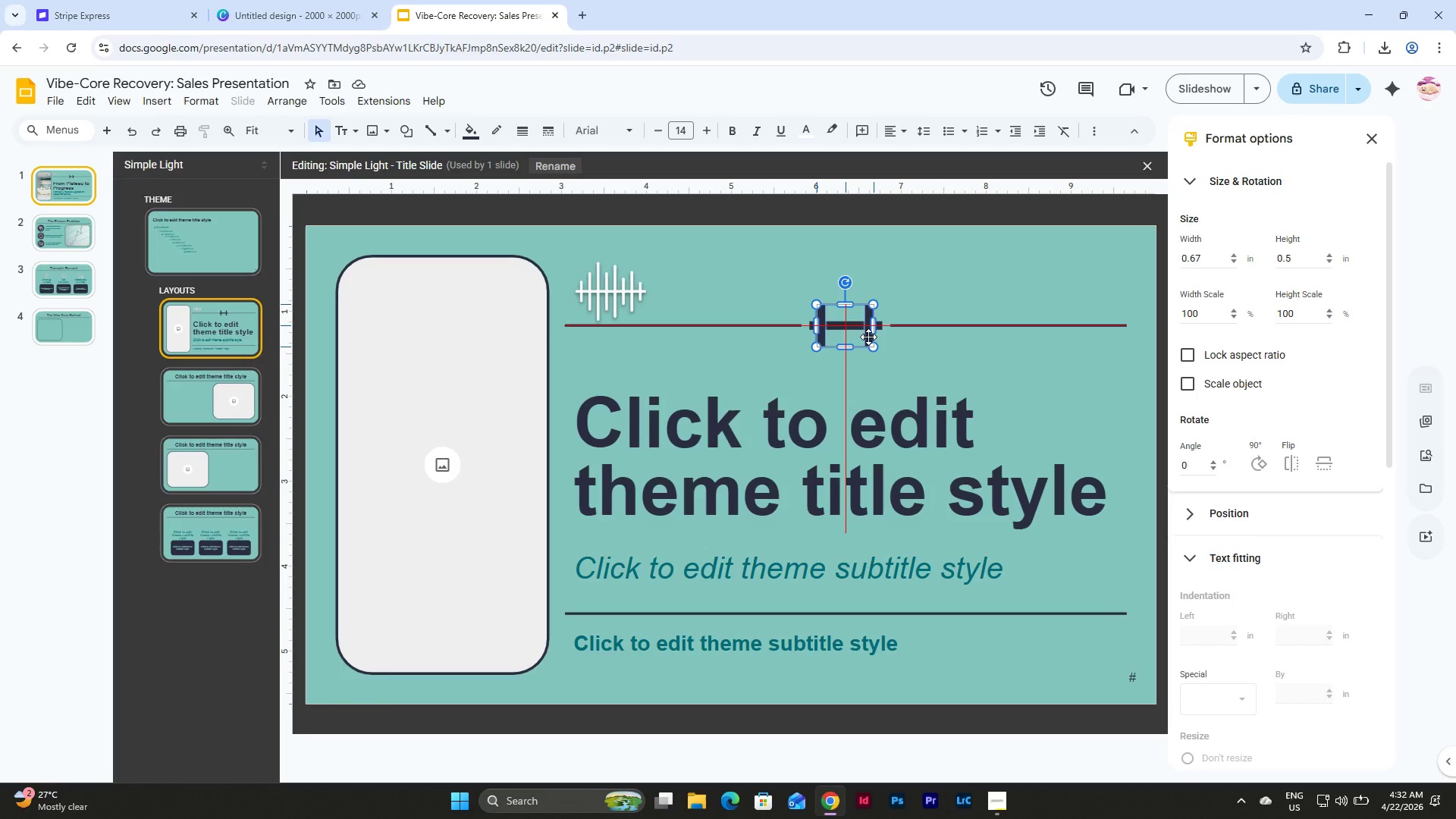 
left_click([923, 266])
 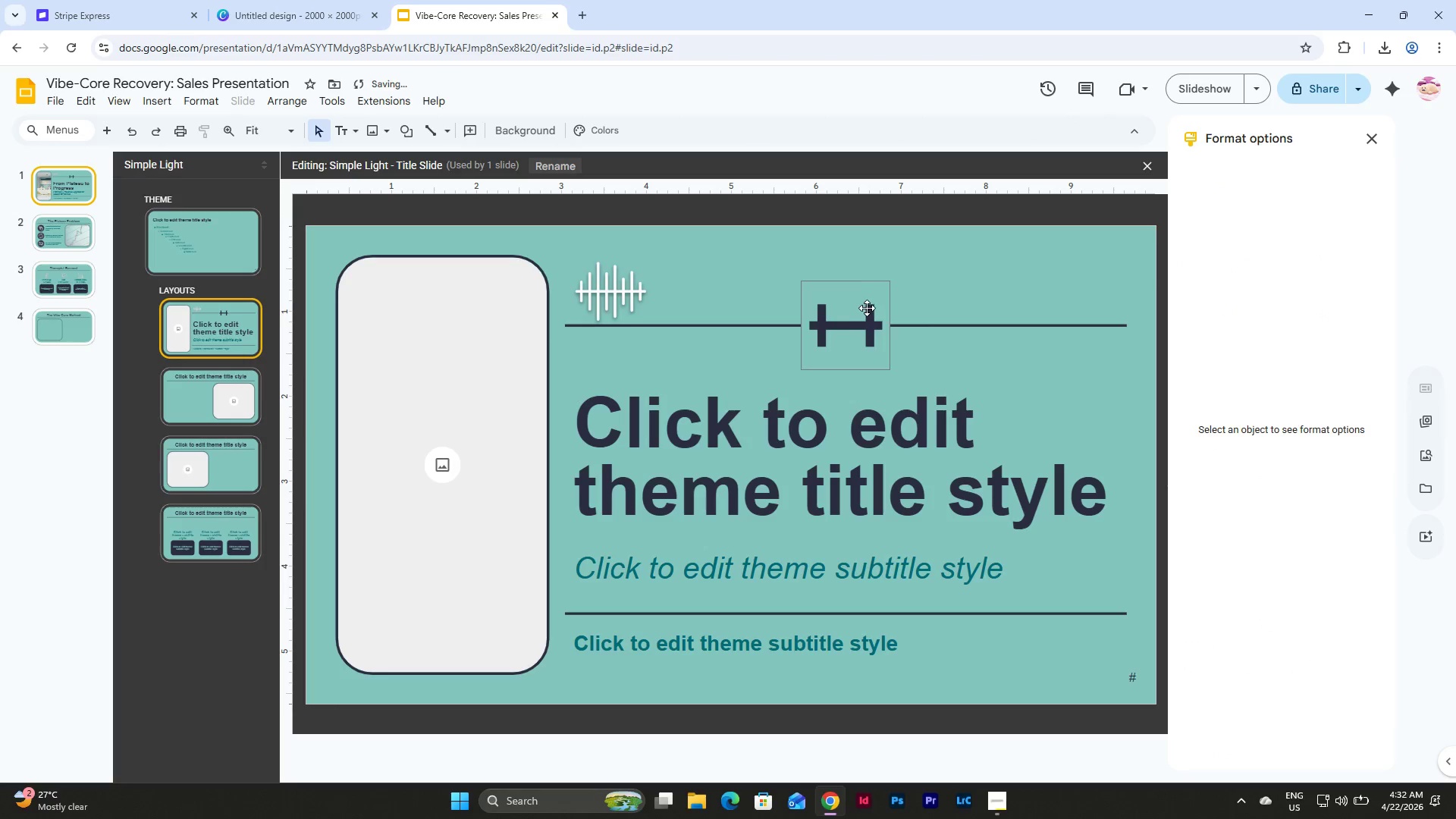 
left_click([868, 308])
 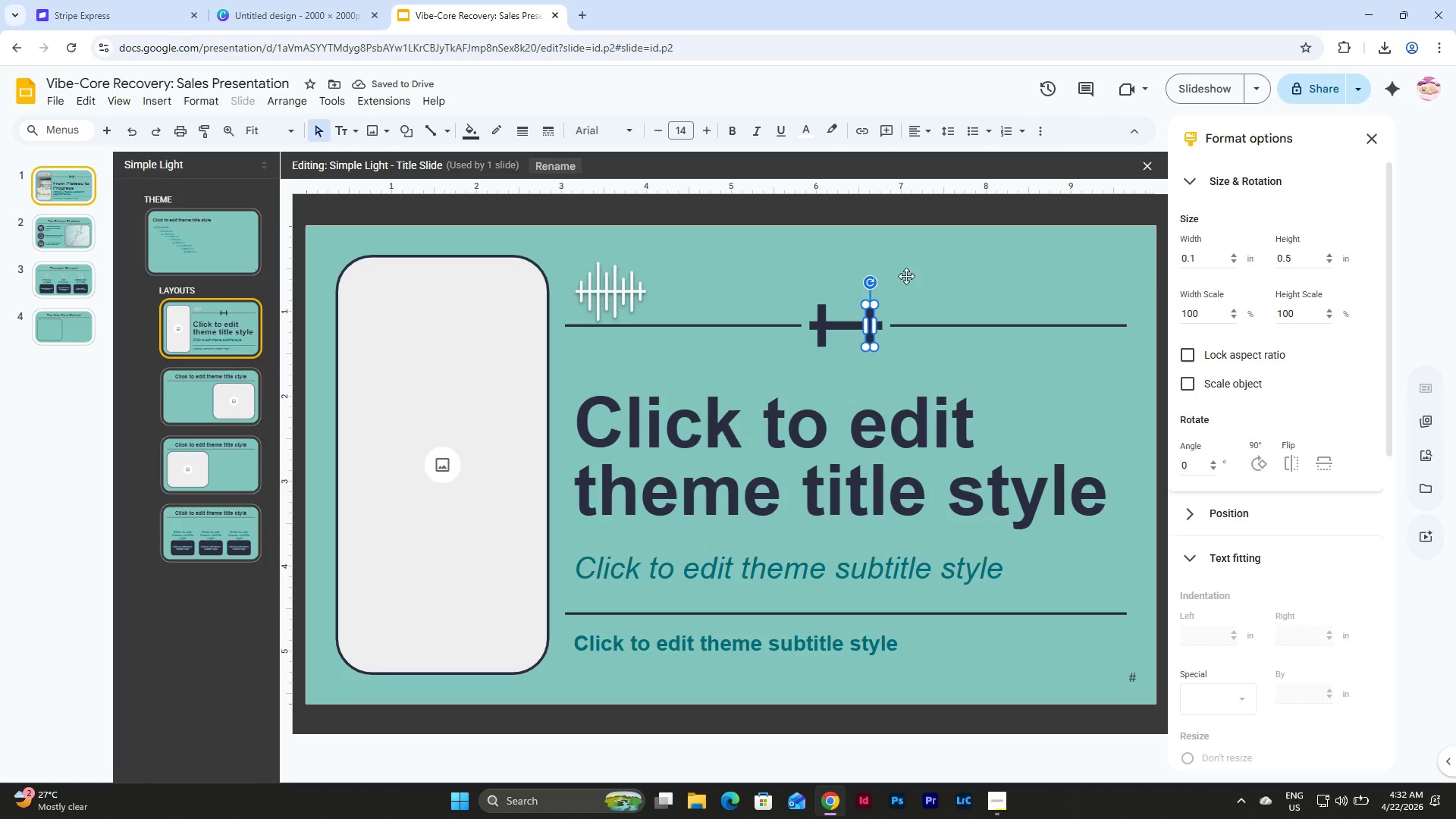 
key(Control+D)
 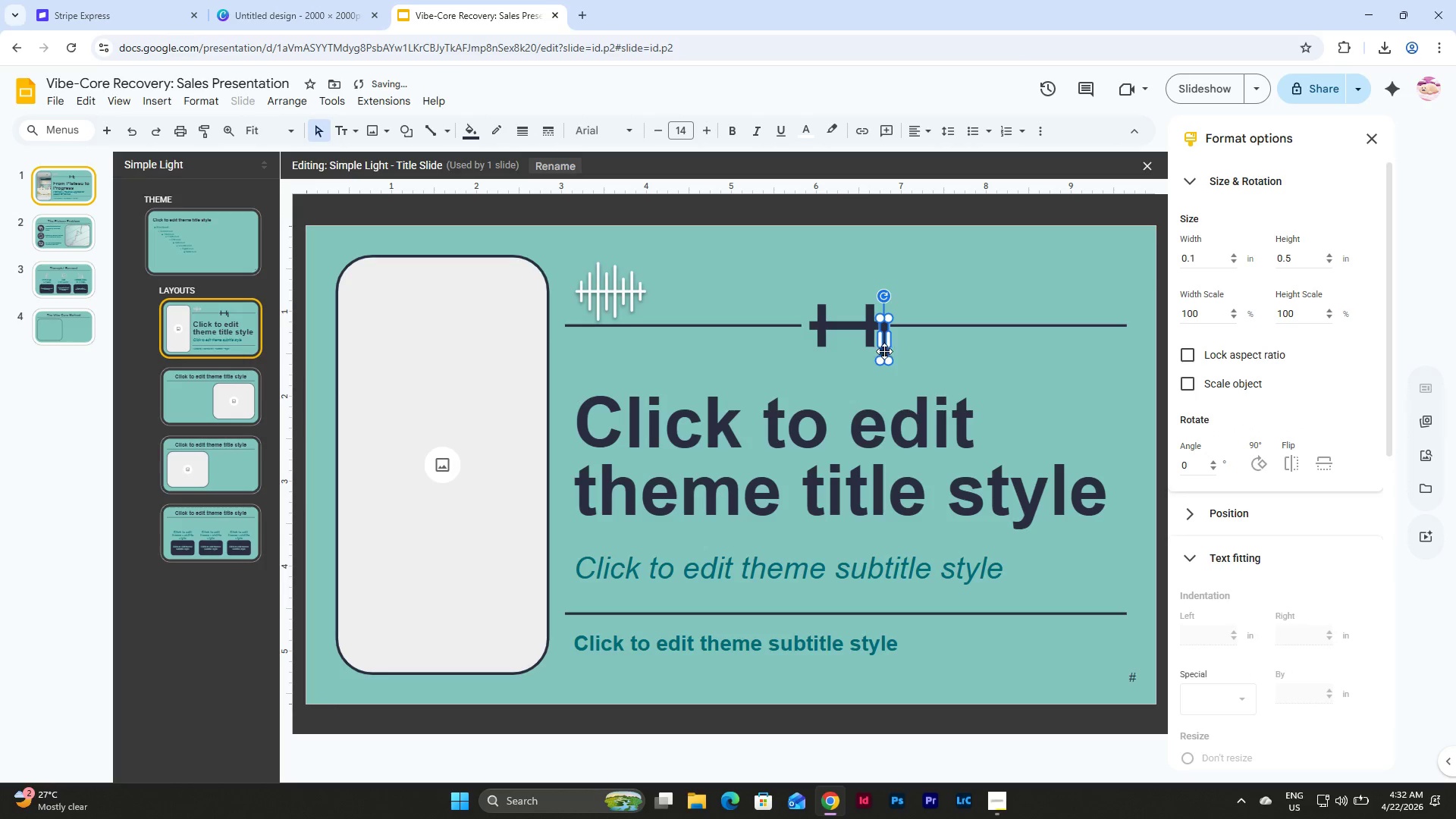 
left_click_drag(start_coordinate=[884, 351], to_coordinate=[955, 362])
 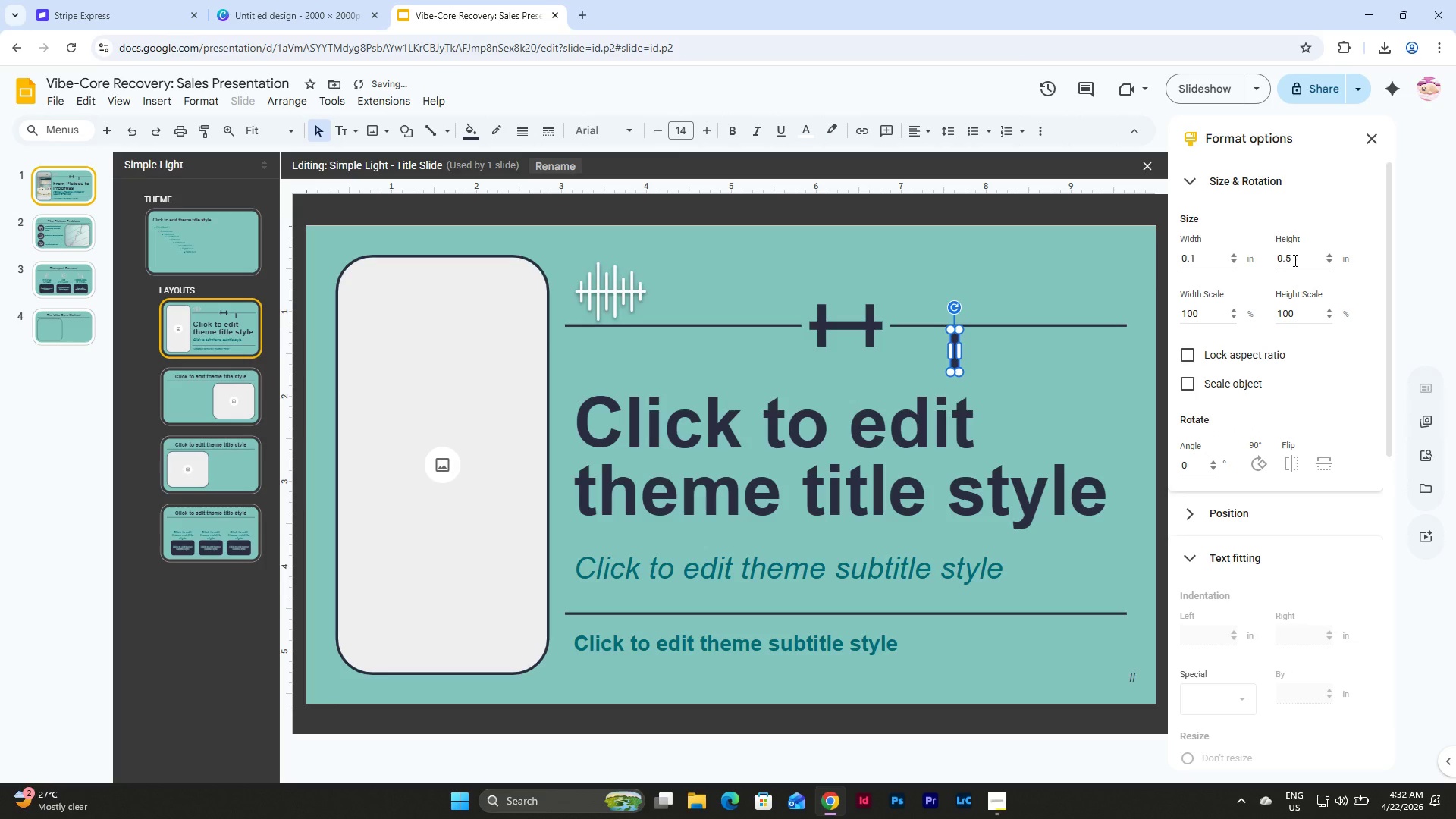 
left_click_drag(start_coordinate=[1294, 260], to_coordinate=[1266, 260])
 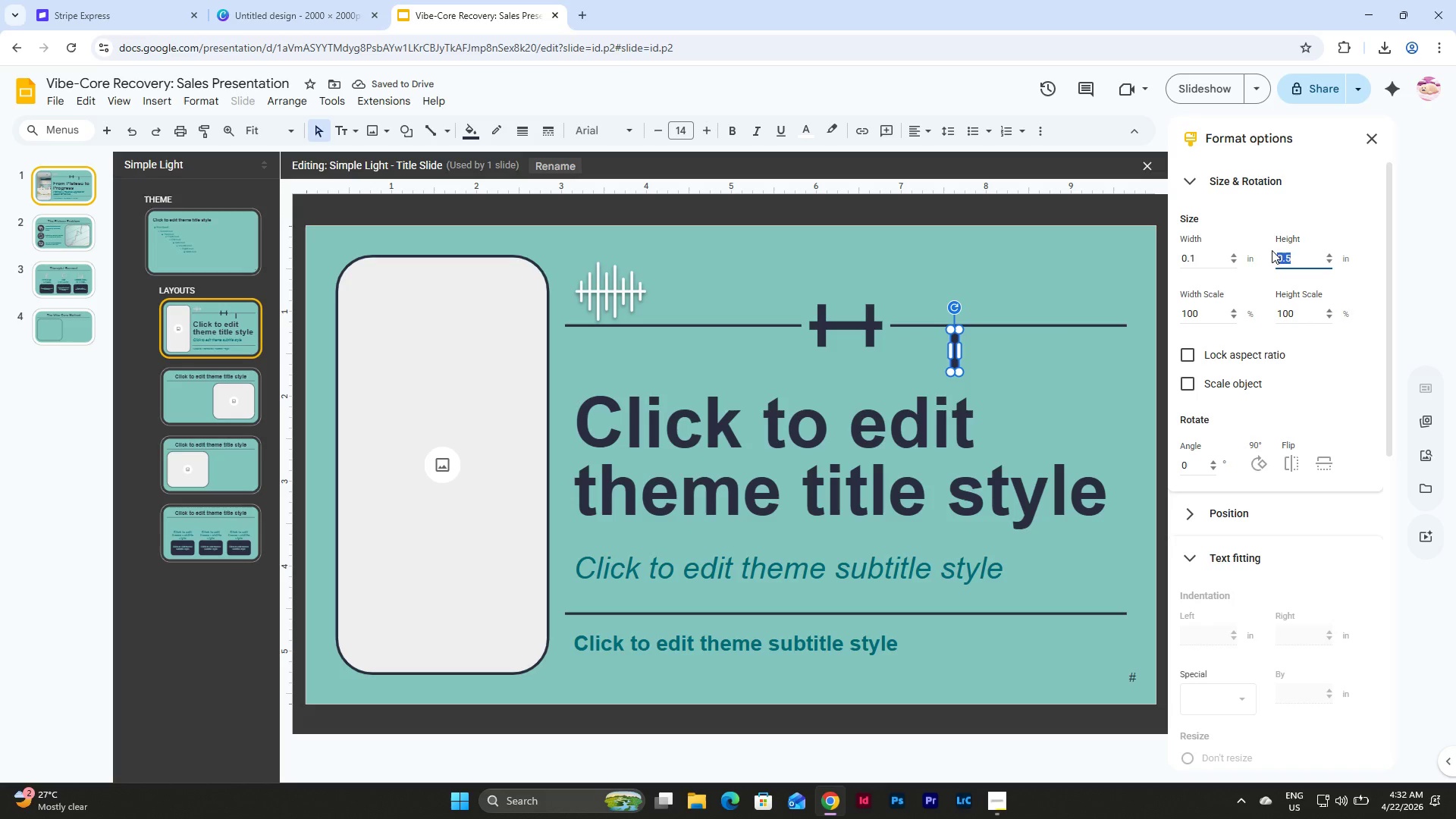 
key(Numpad1)
 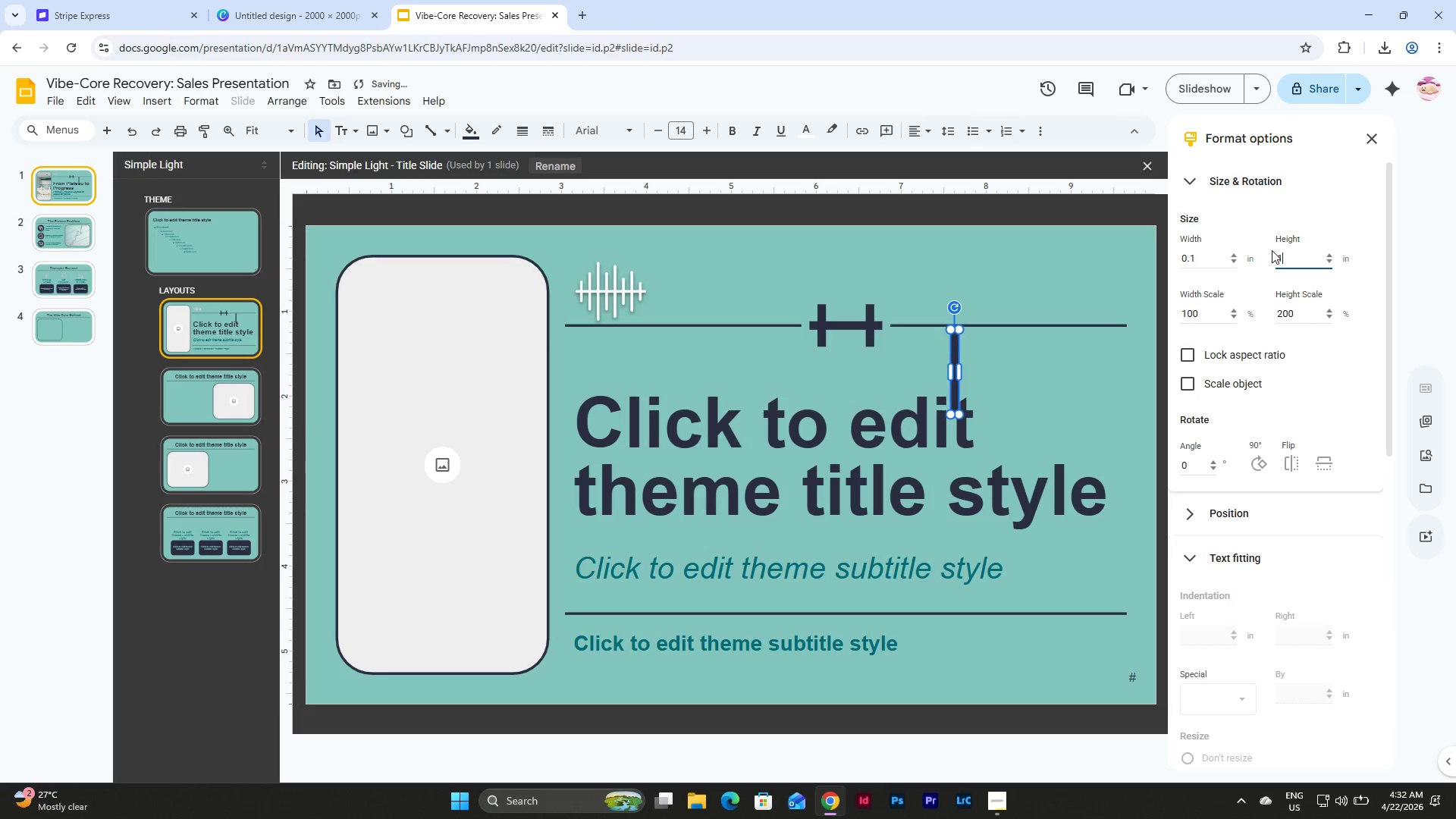 
key(NumpadEnter)
 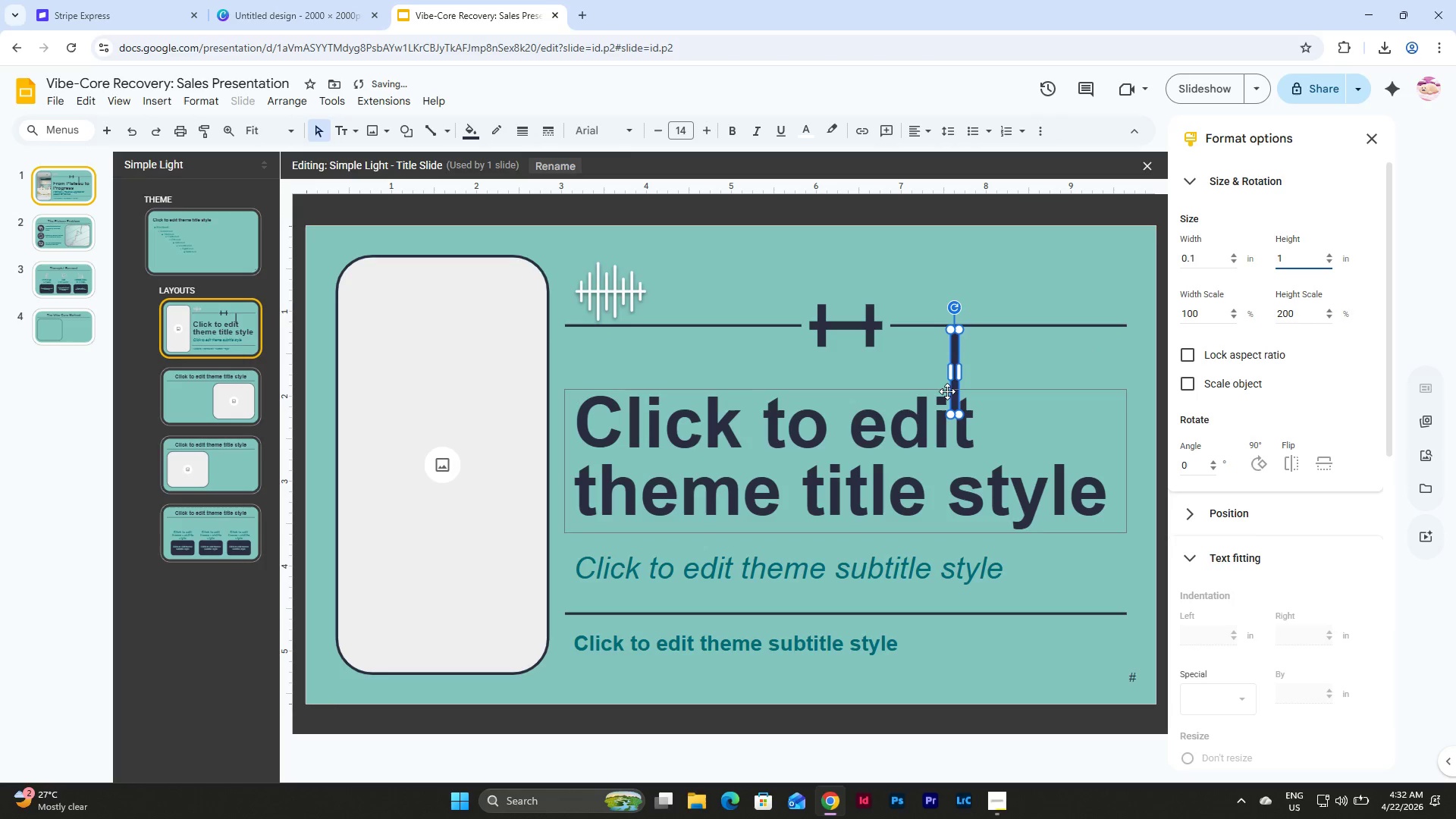 
left_click_drag(start_coordinate=[953, 391], to_coordinate=[843, 343])
 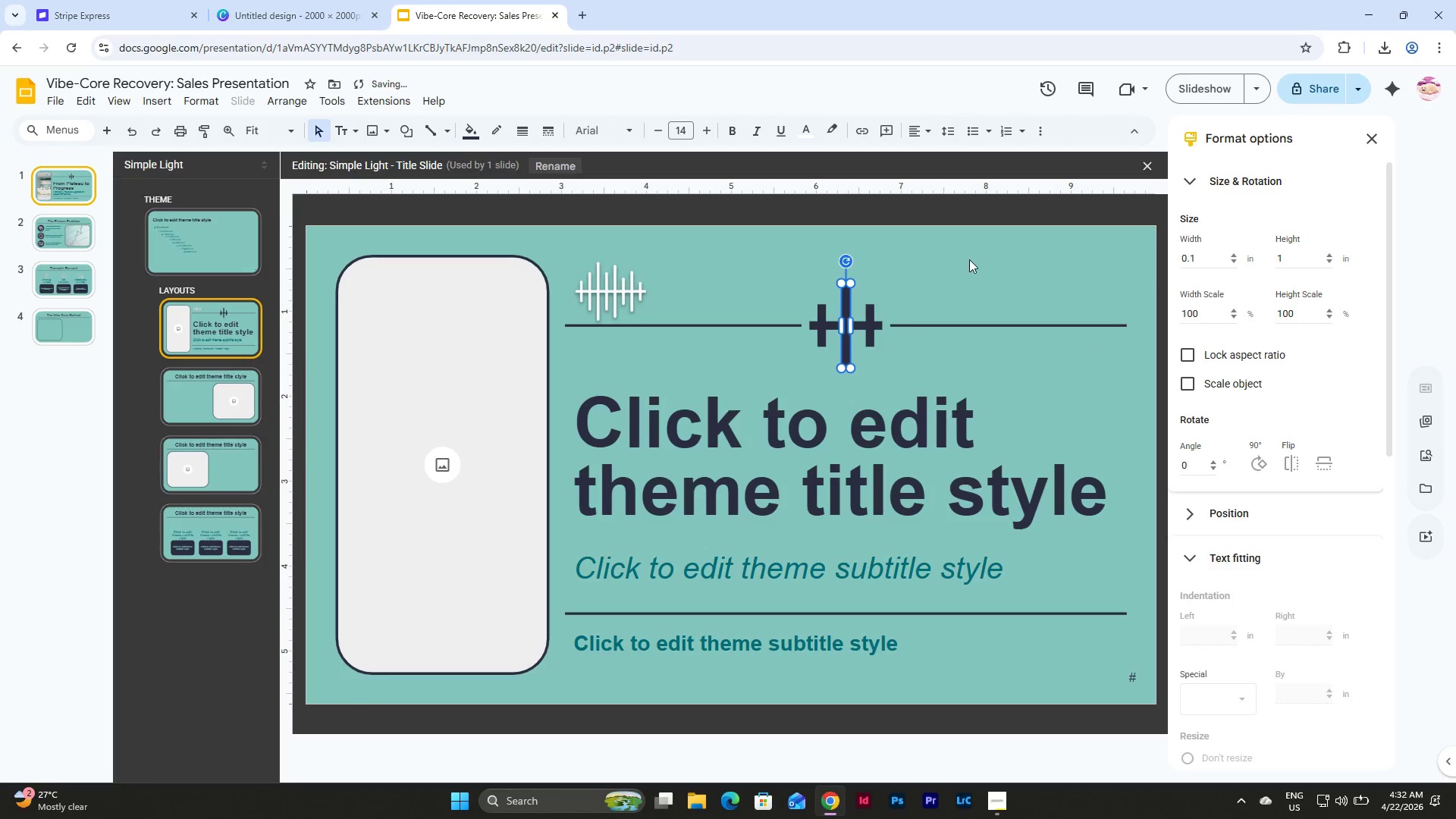 
left_click([969, 259])
 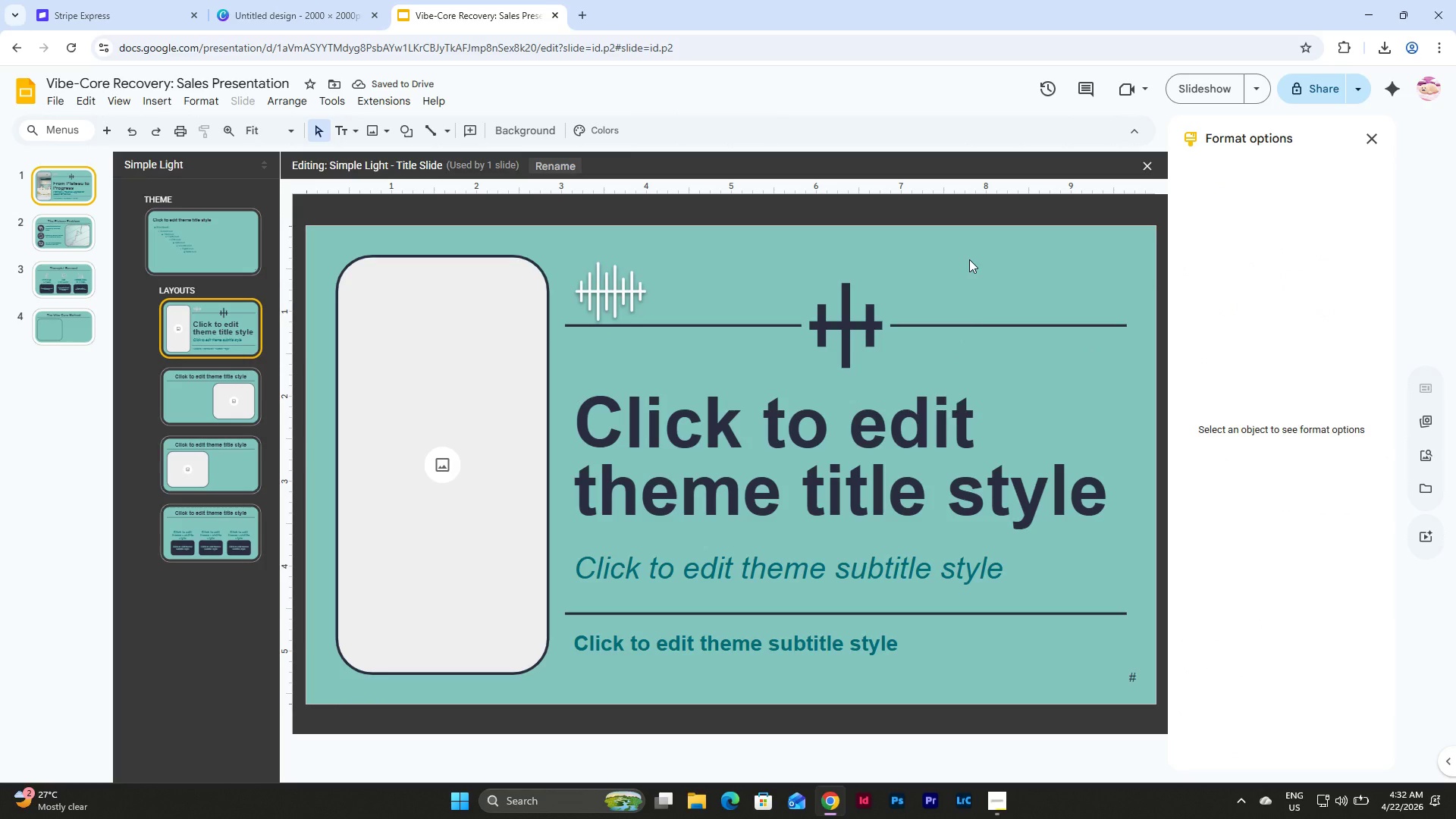 
wait(8.67)
 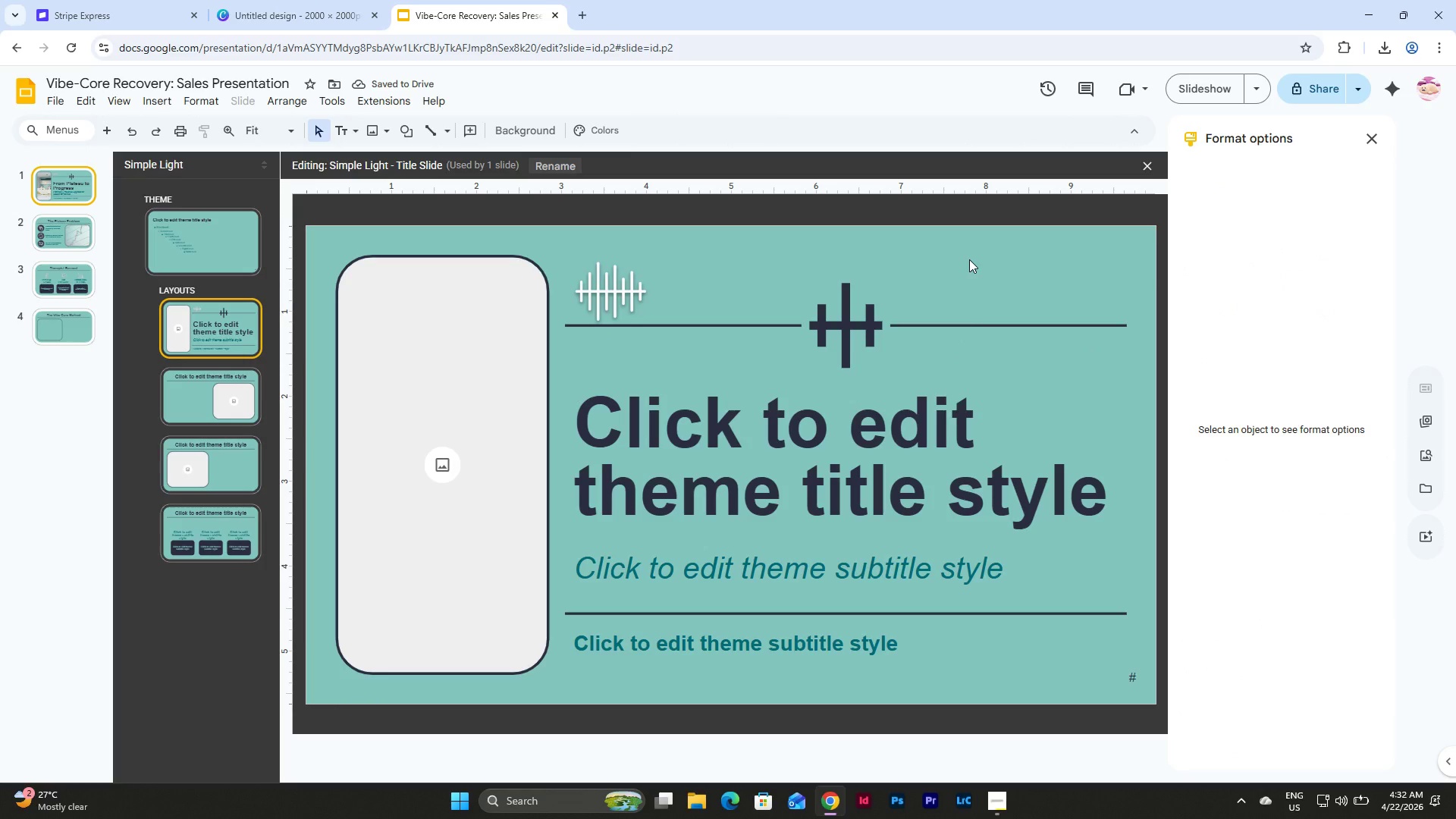 
left_click([837, 327])
 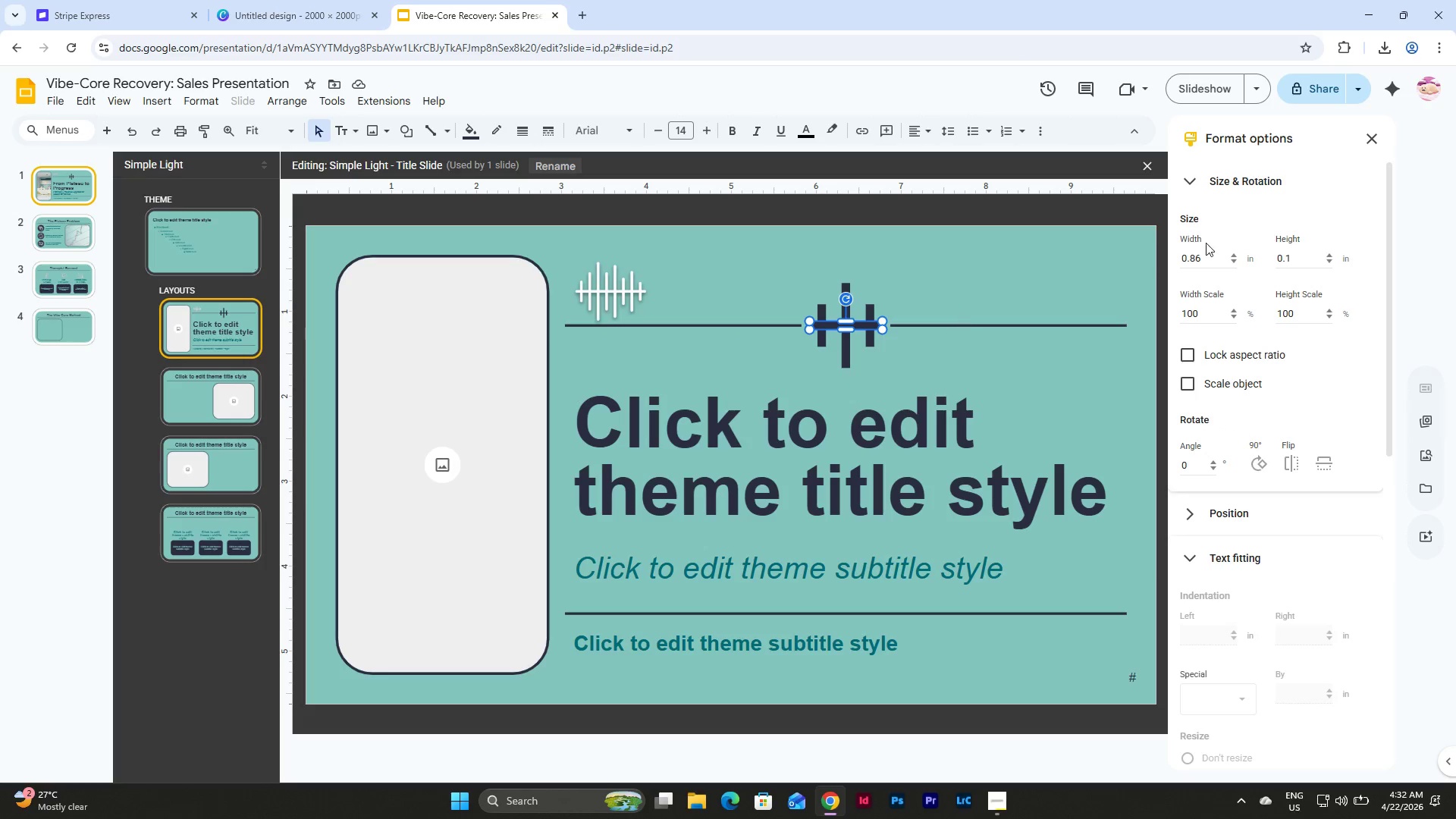 
left_click_drag(start_coordinate=[1298, 256], to_coordinate=[1245, 257])
 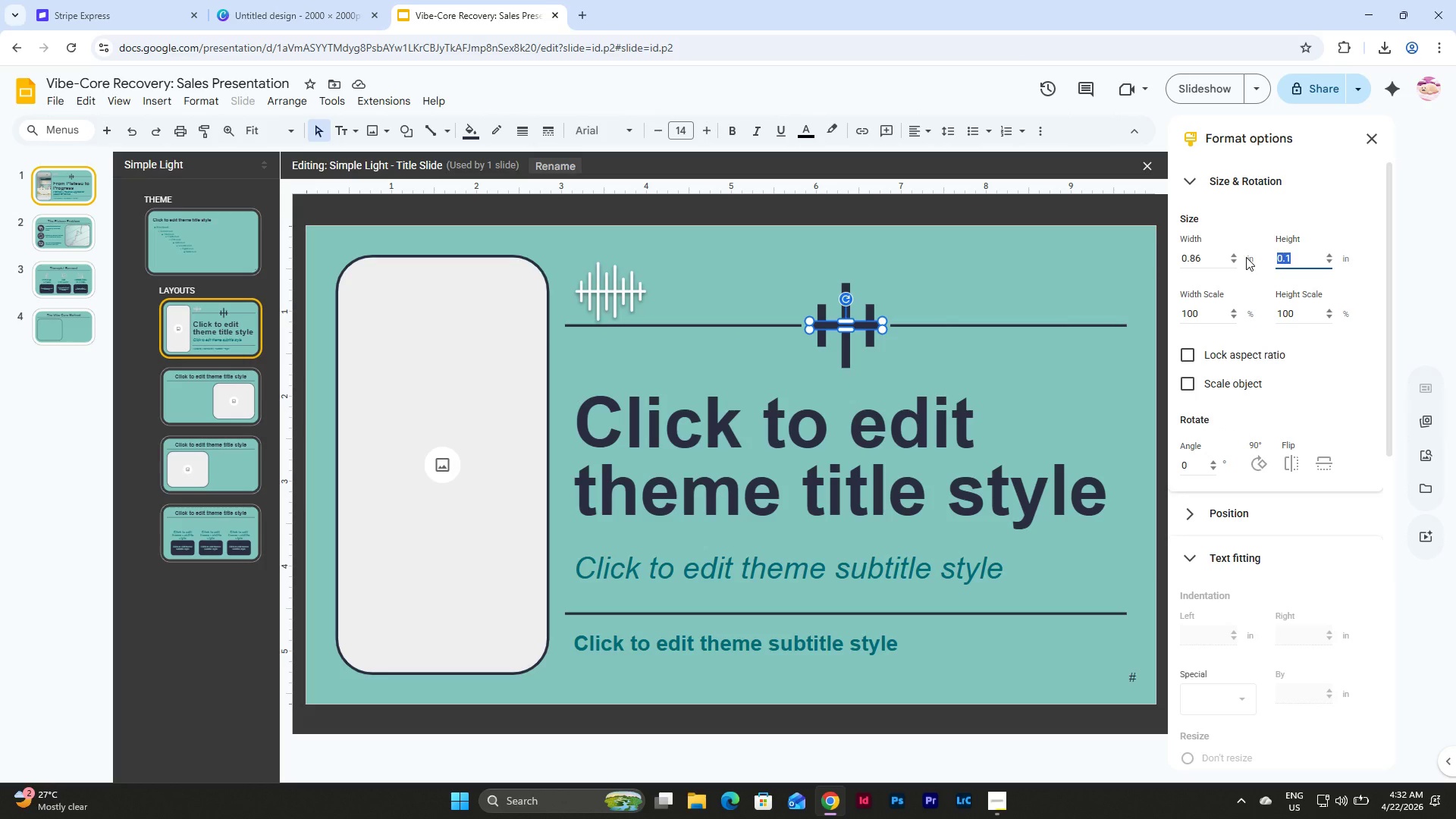 
key(Numpad0)
 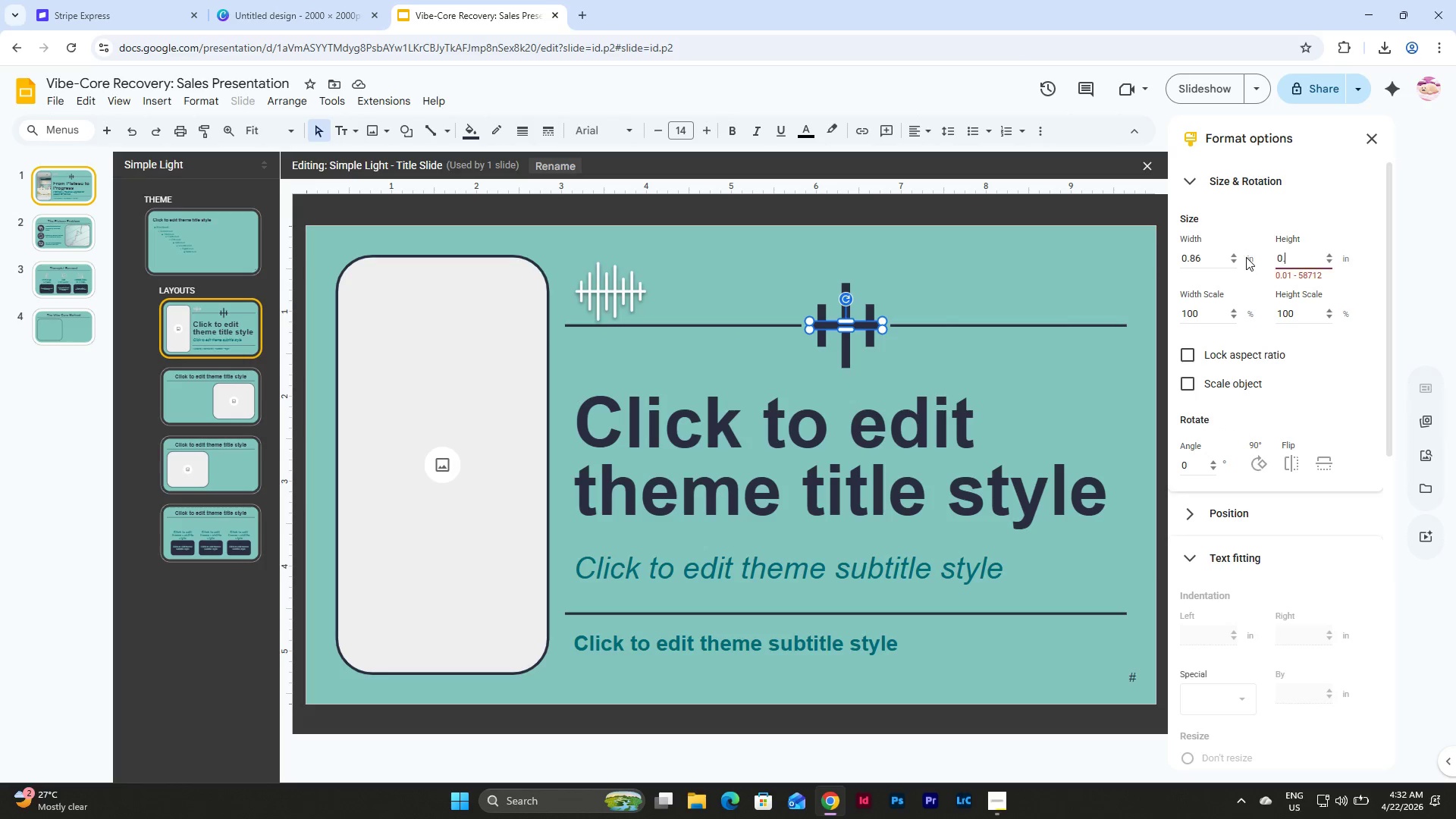 
key(NumpadDecimal)
 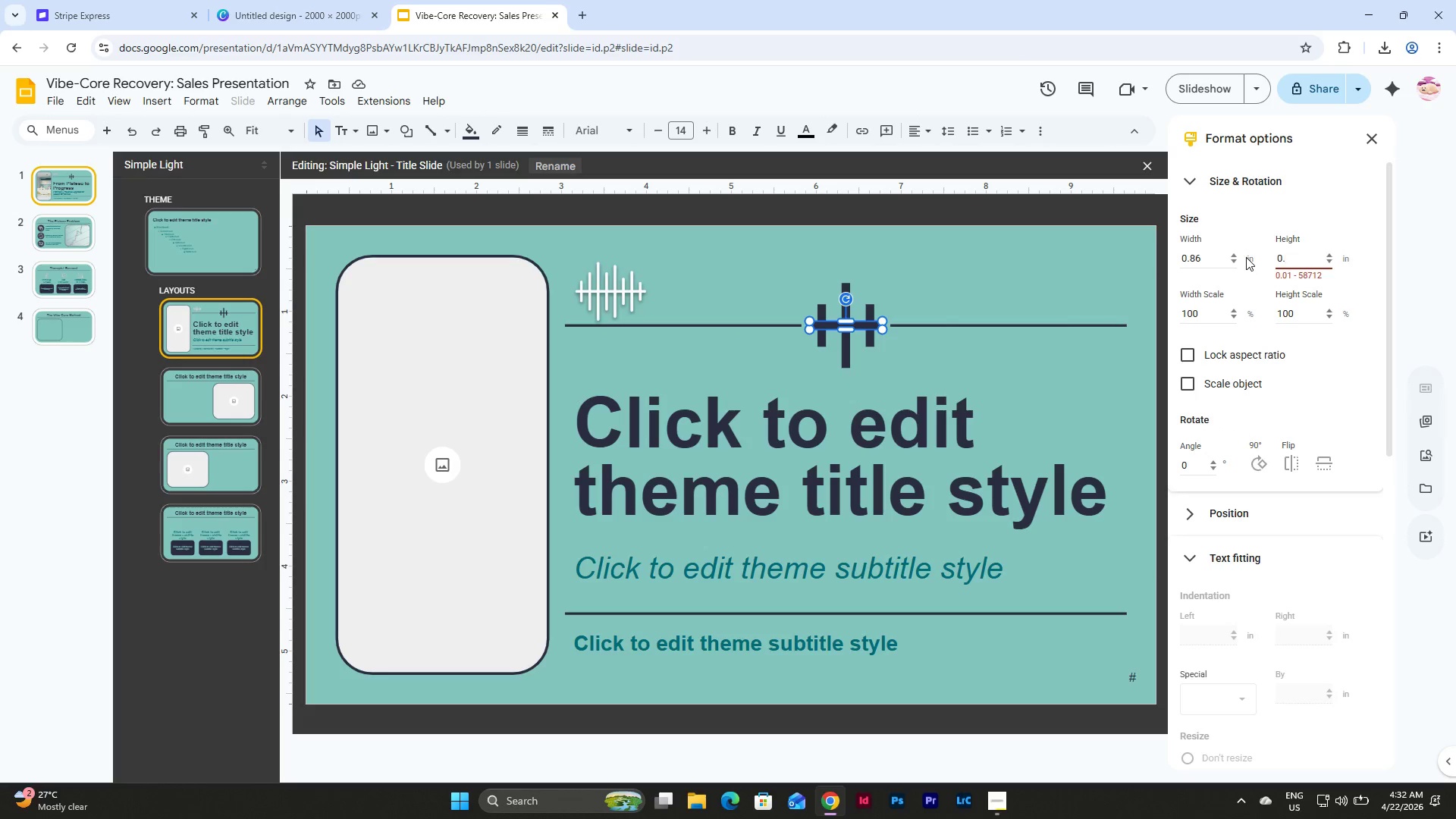 
key(Numpad0)
 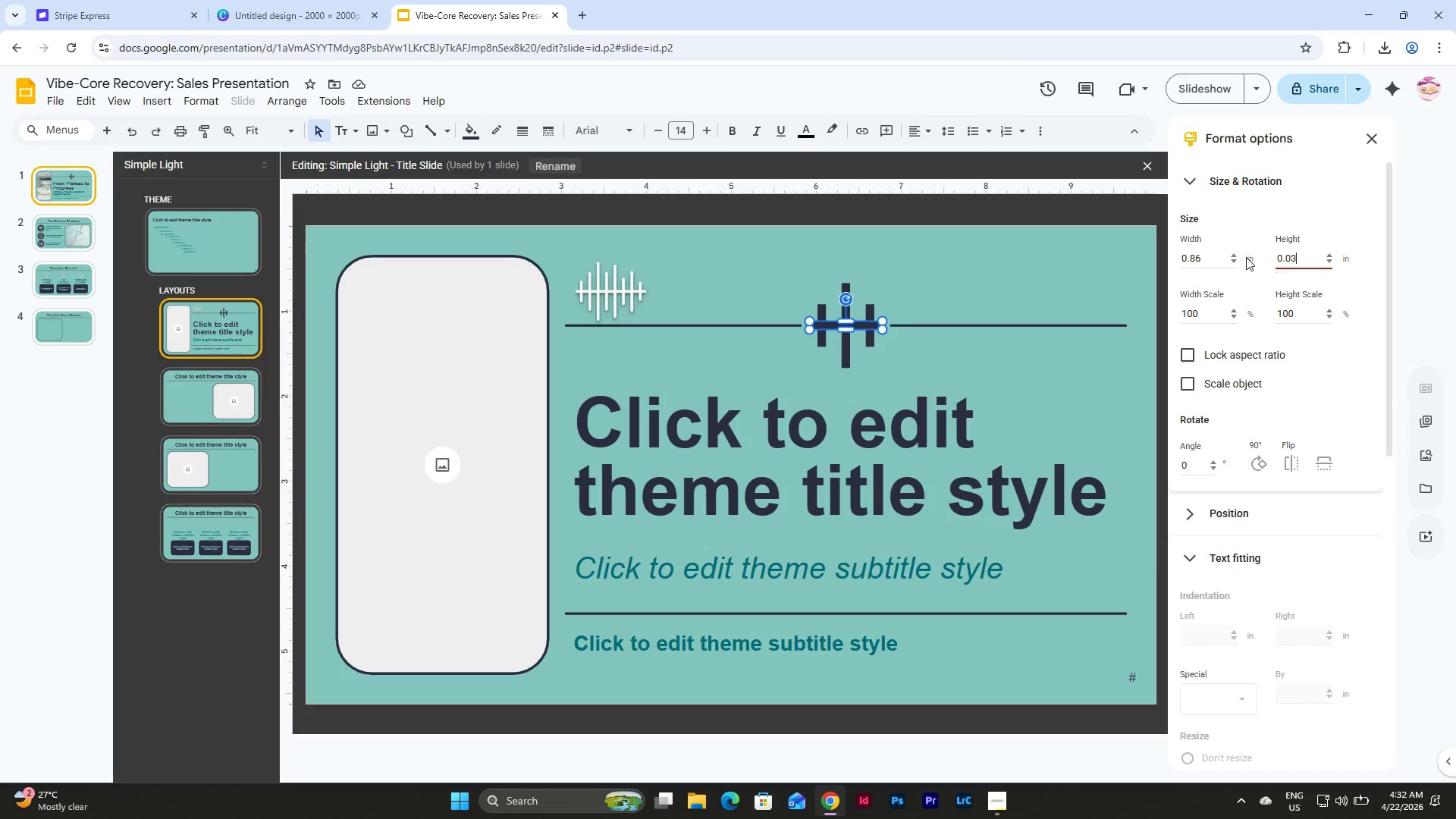 
key(Numpad3)
 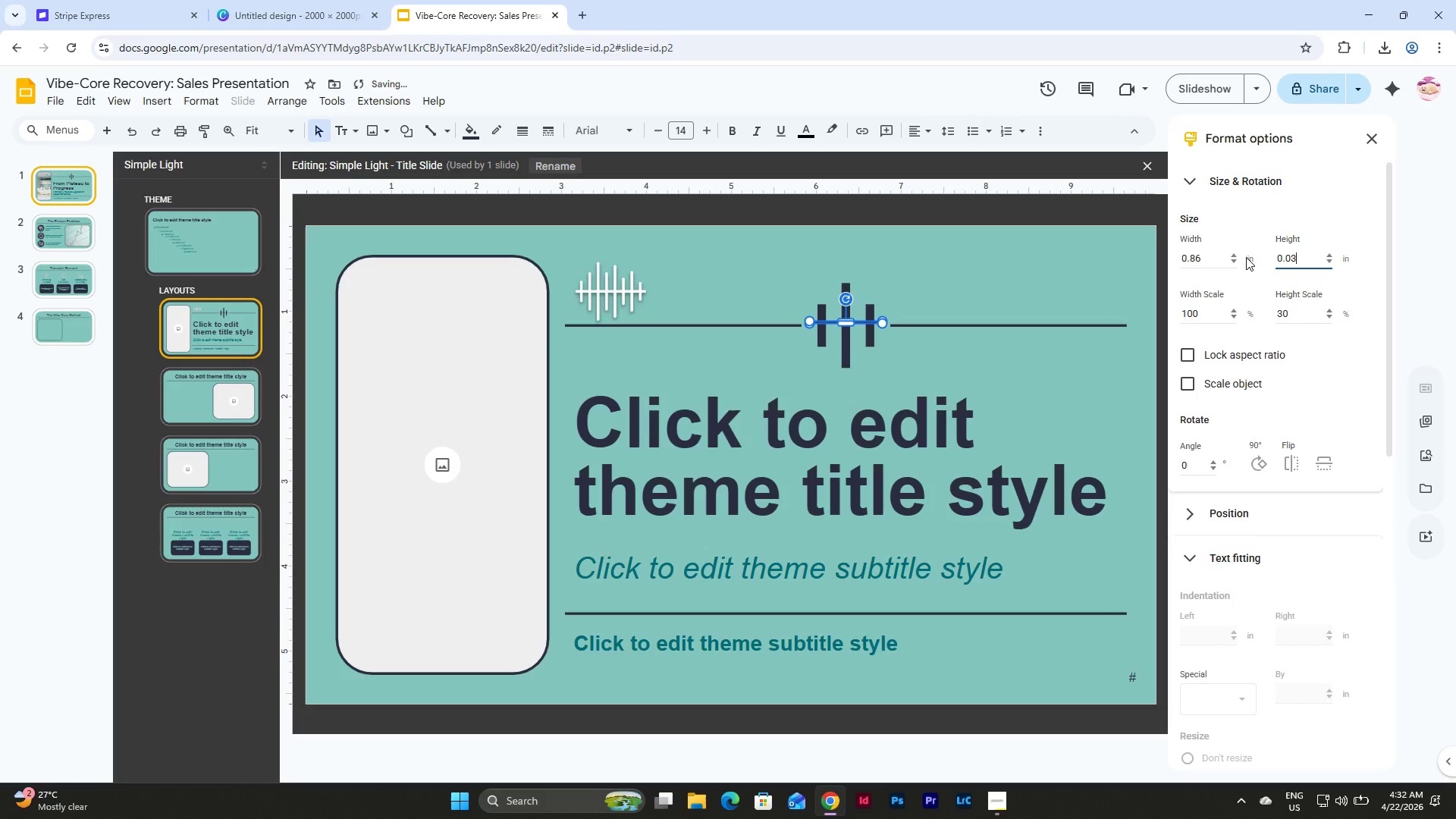 
key(NumpadEnter)
 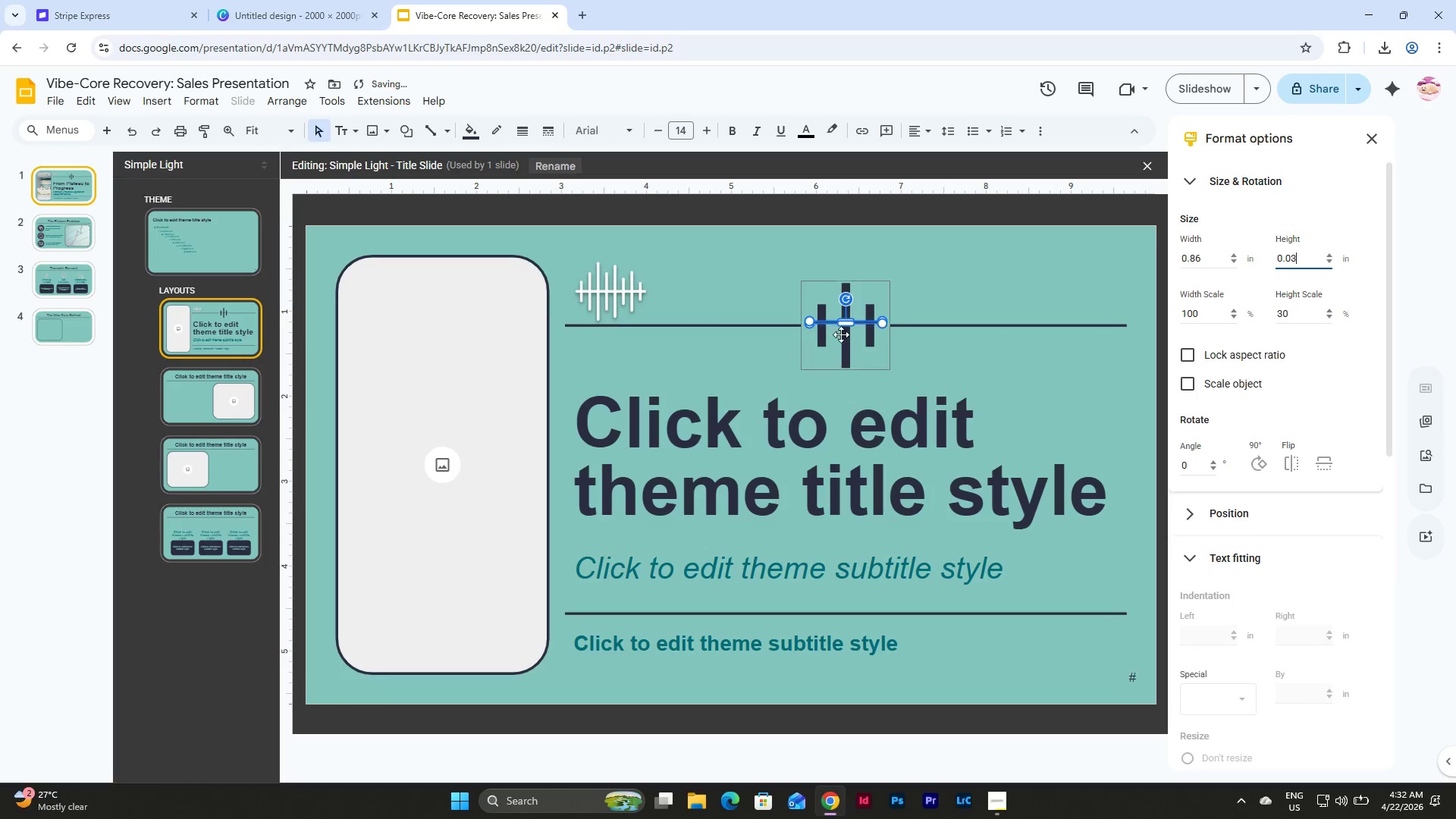 
left_click([925, 269])
 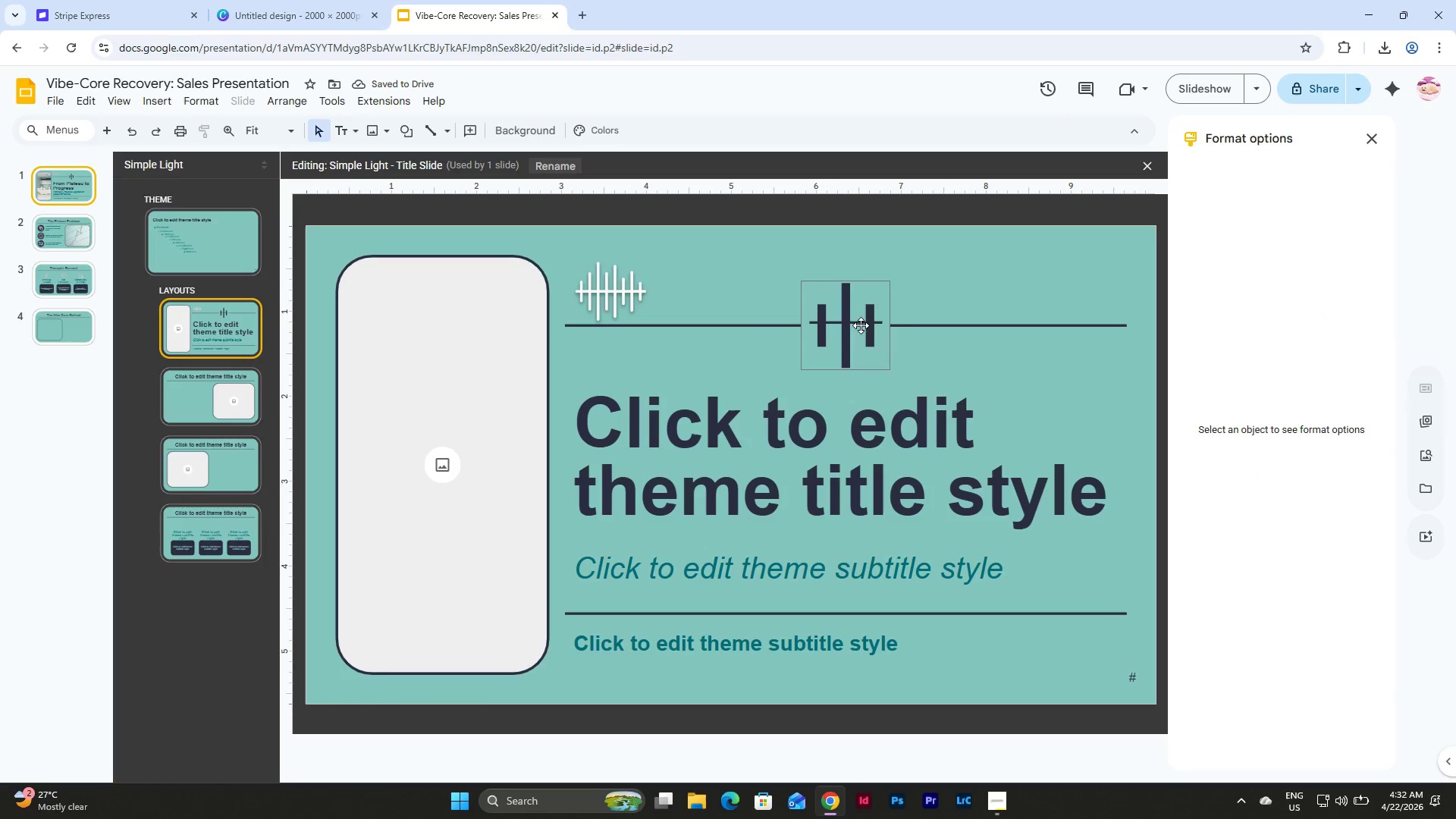 
key(Control+Z)
 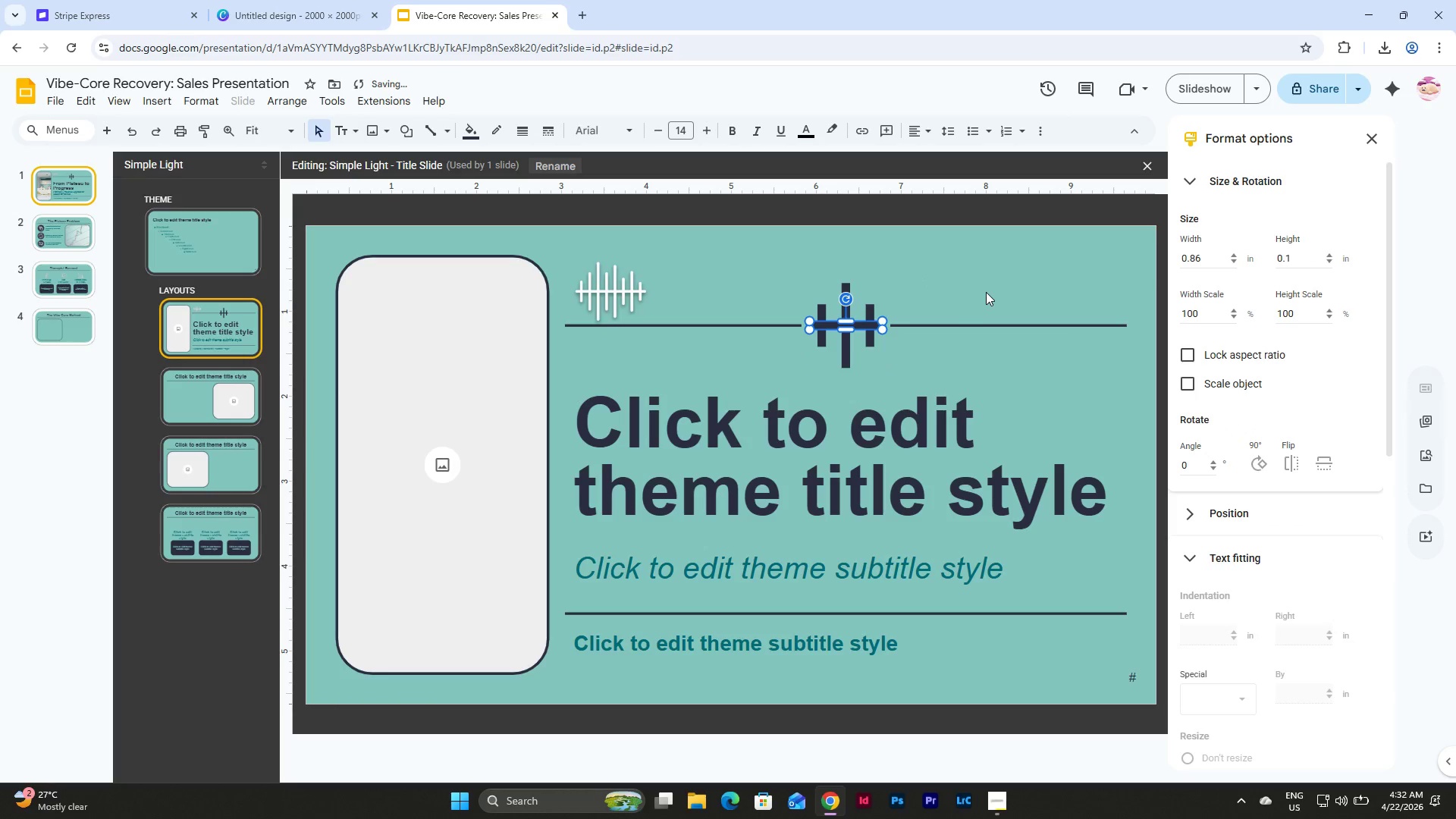 
key(Control+Z)
 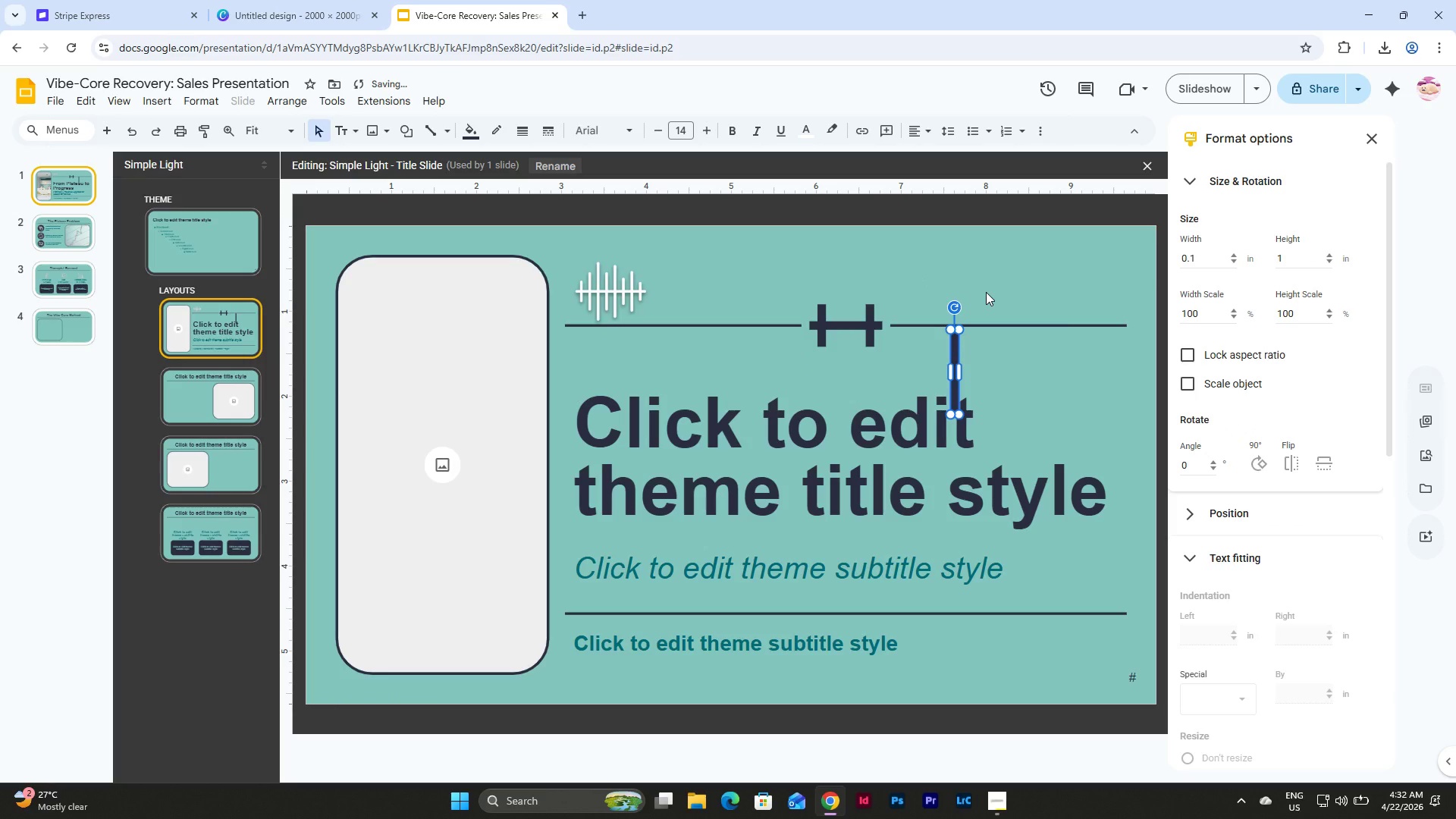 
key(Control+Y)
 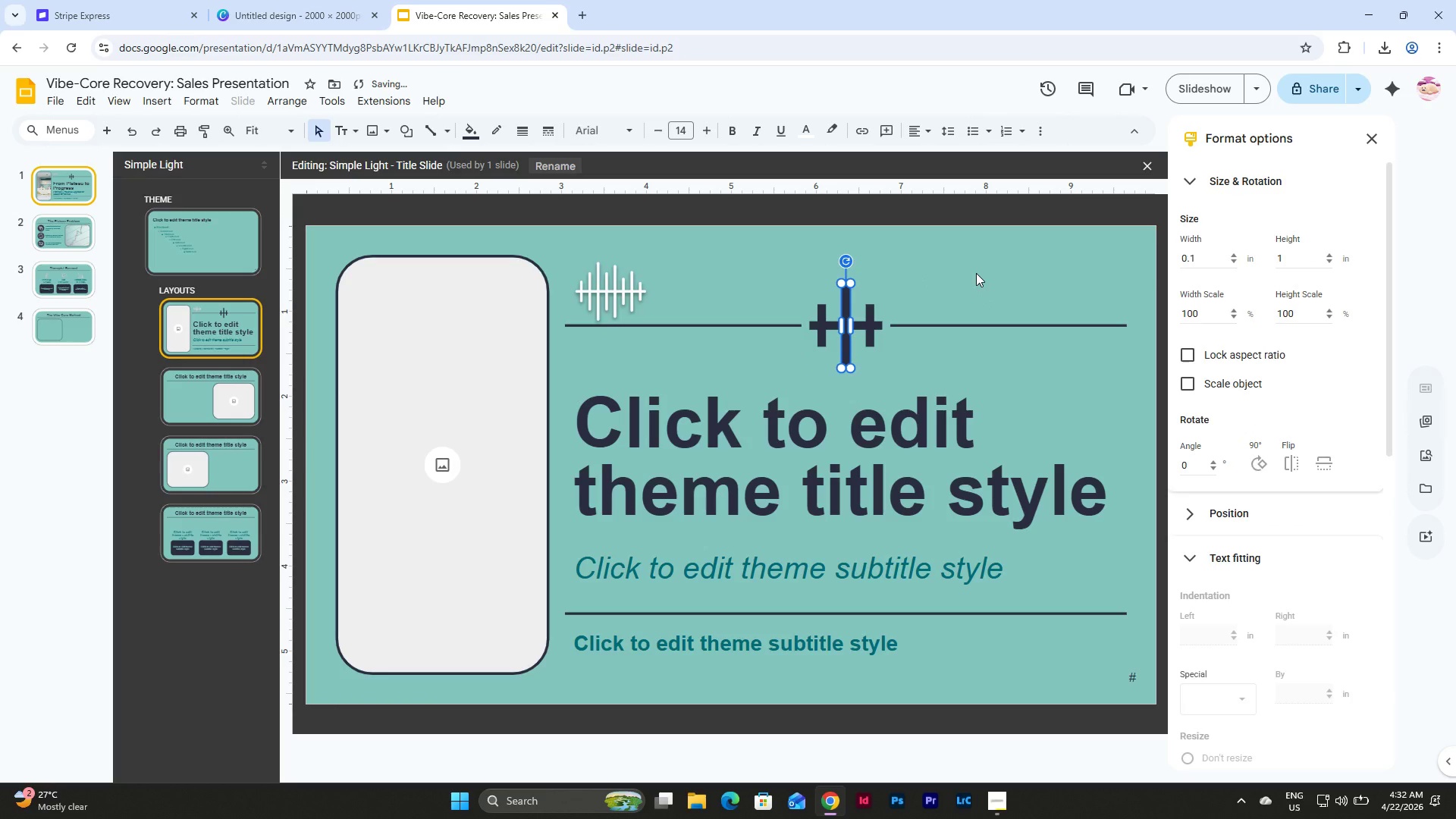 
left_click([976, 273])
 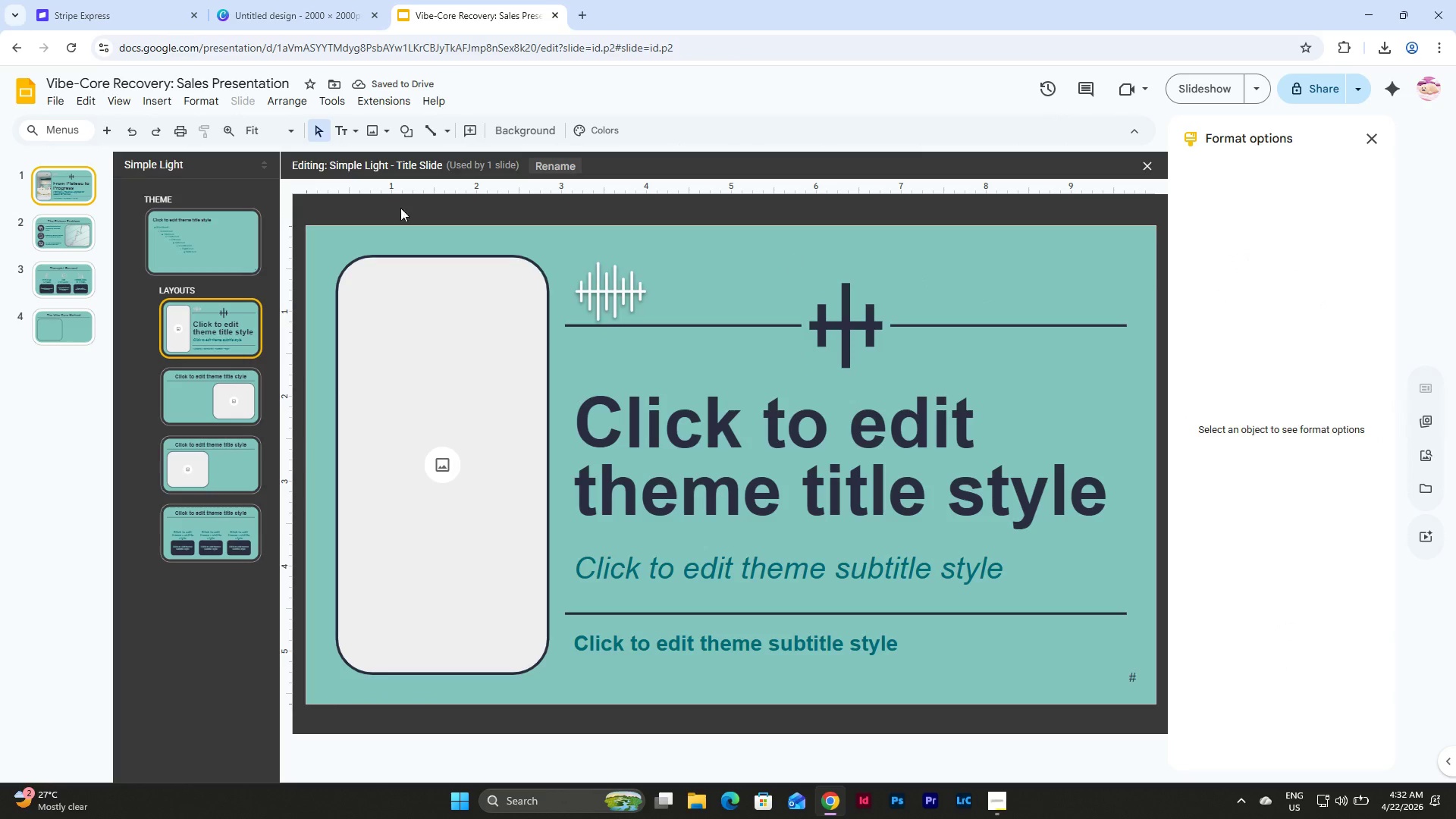 
left_click([77, 185])
 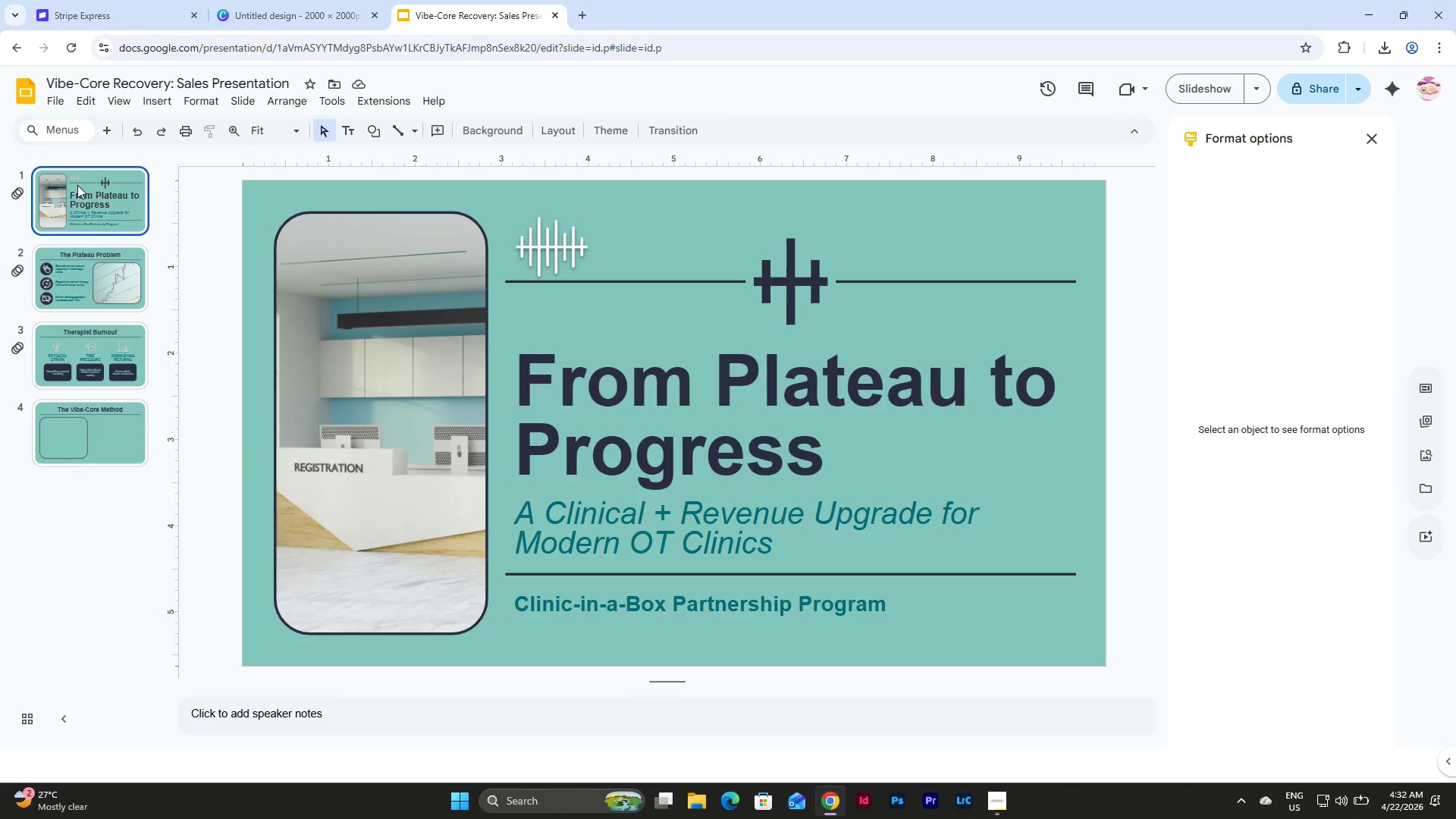 
left_click([238, 102])
 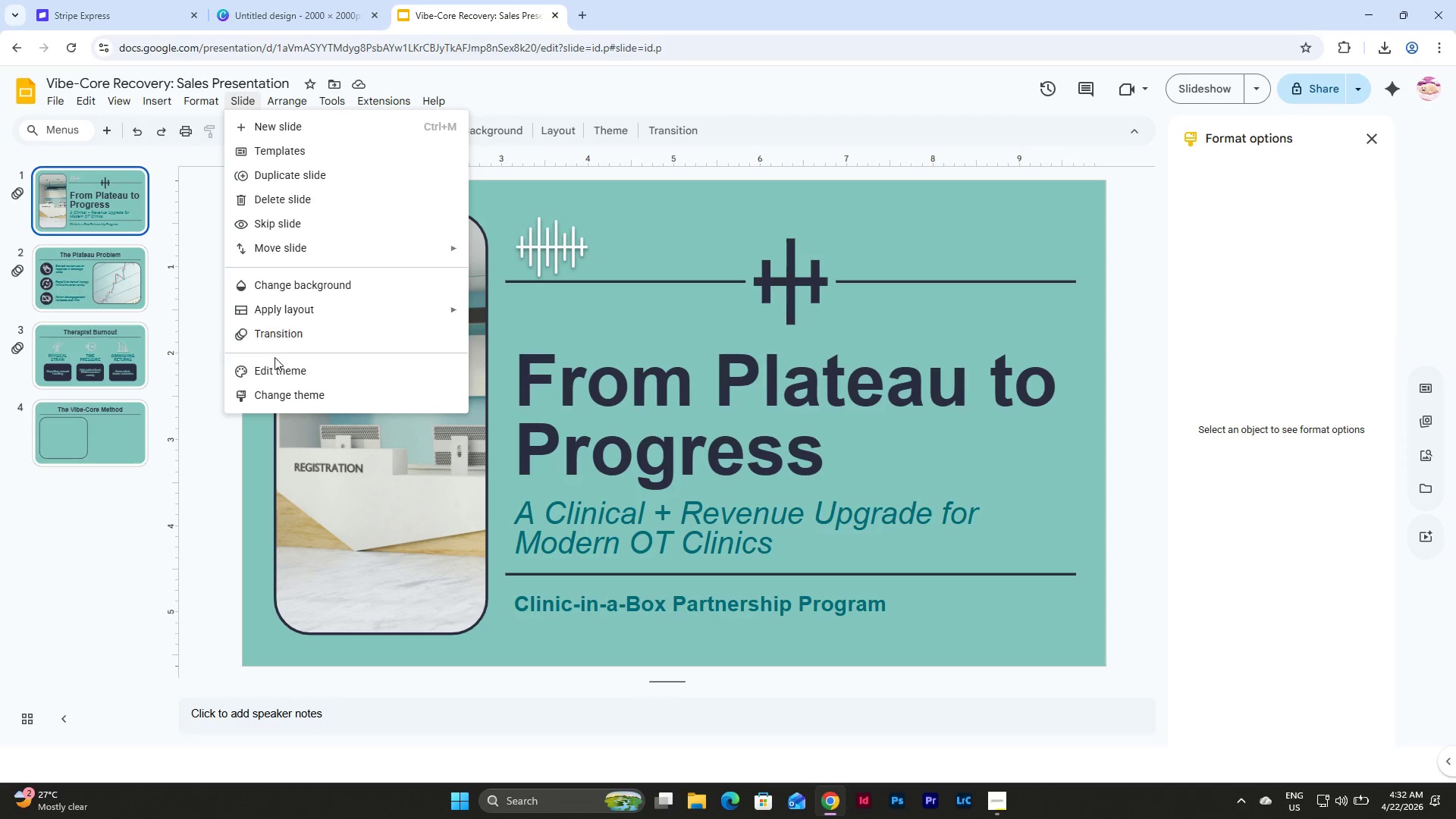 
left_click([268, 370])
 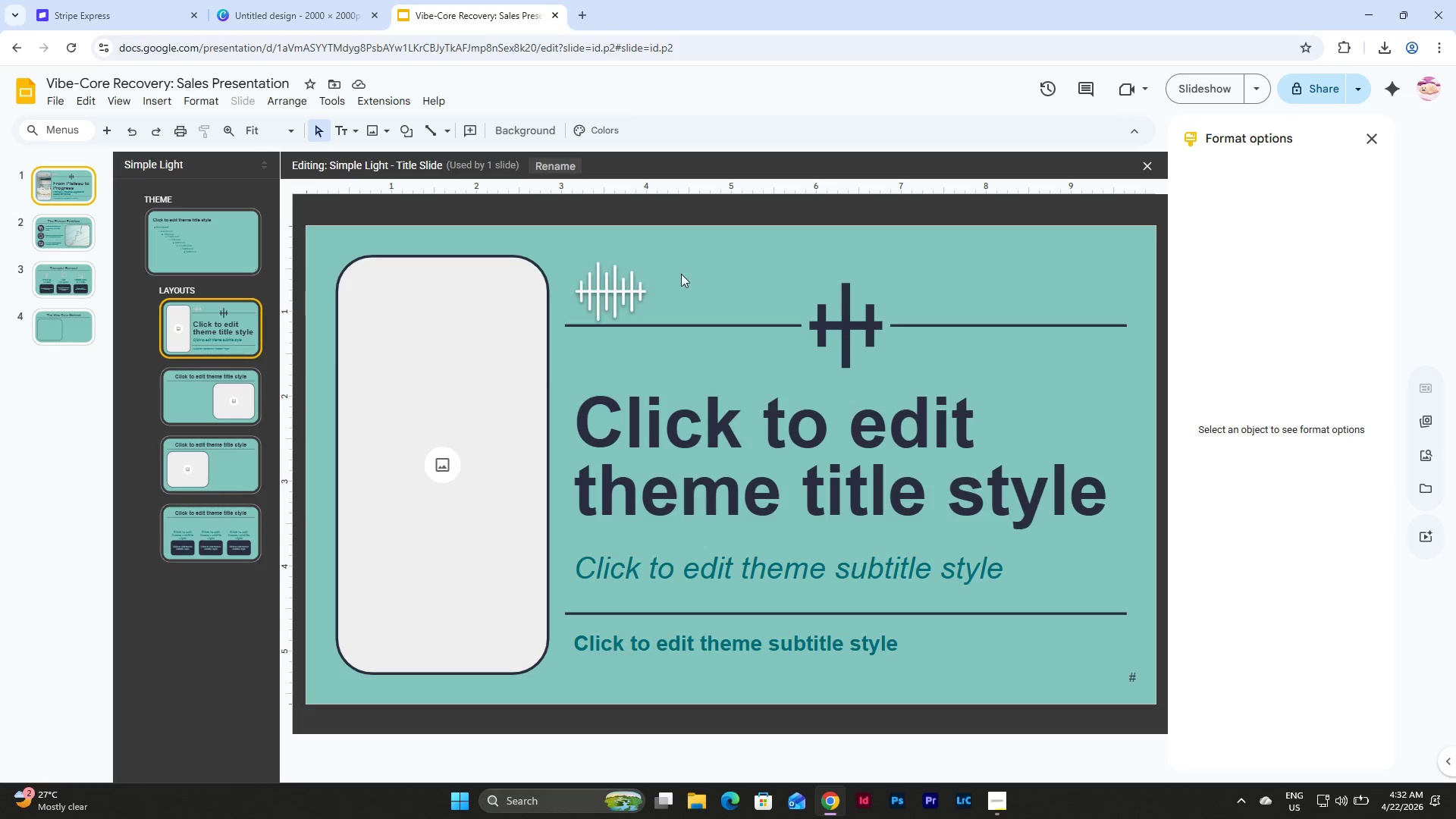 
left_click([642, 284])
 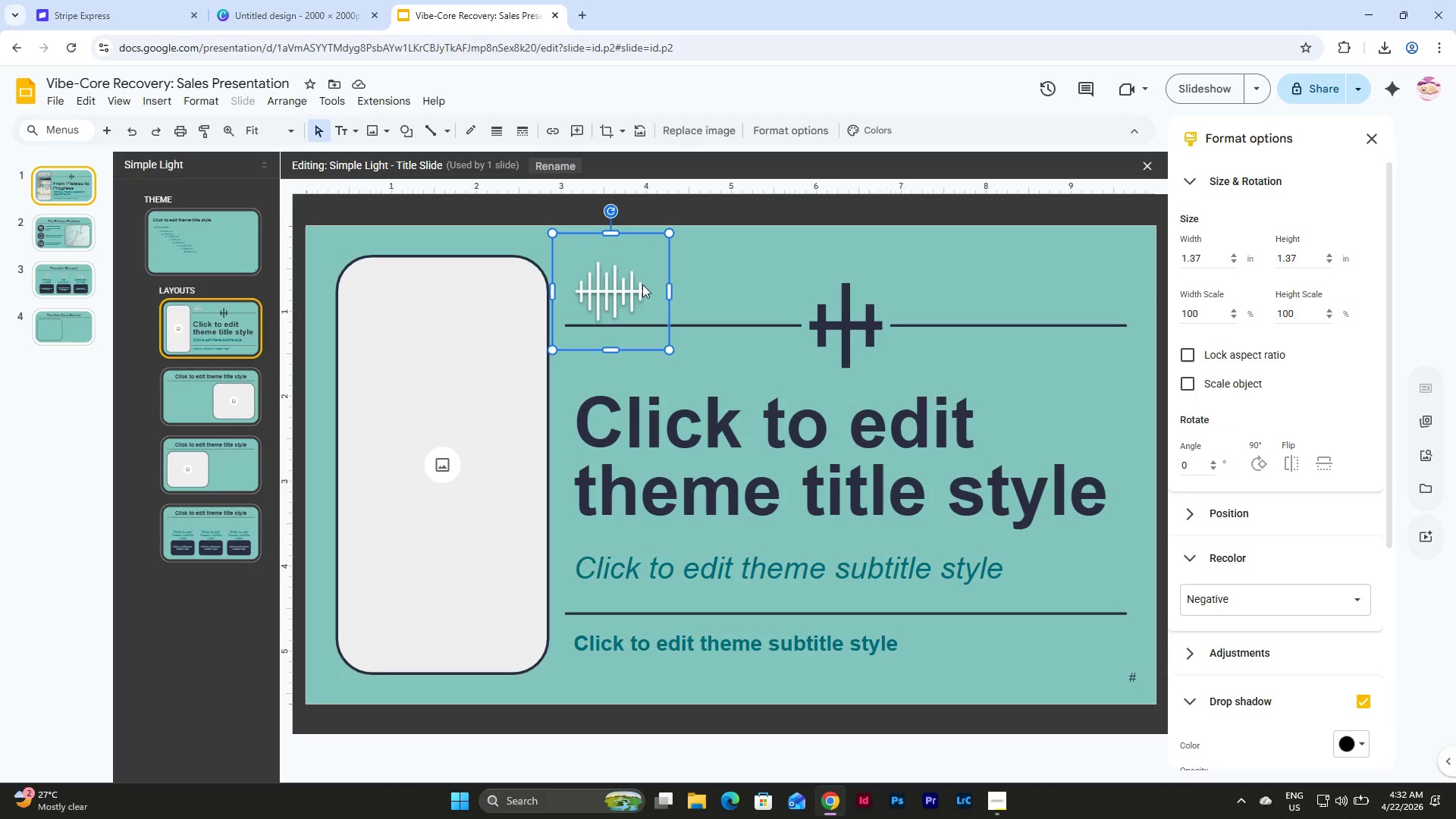 
key(Backspace)
 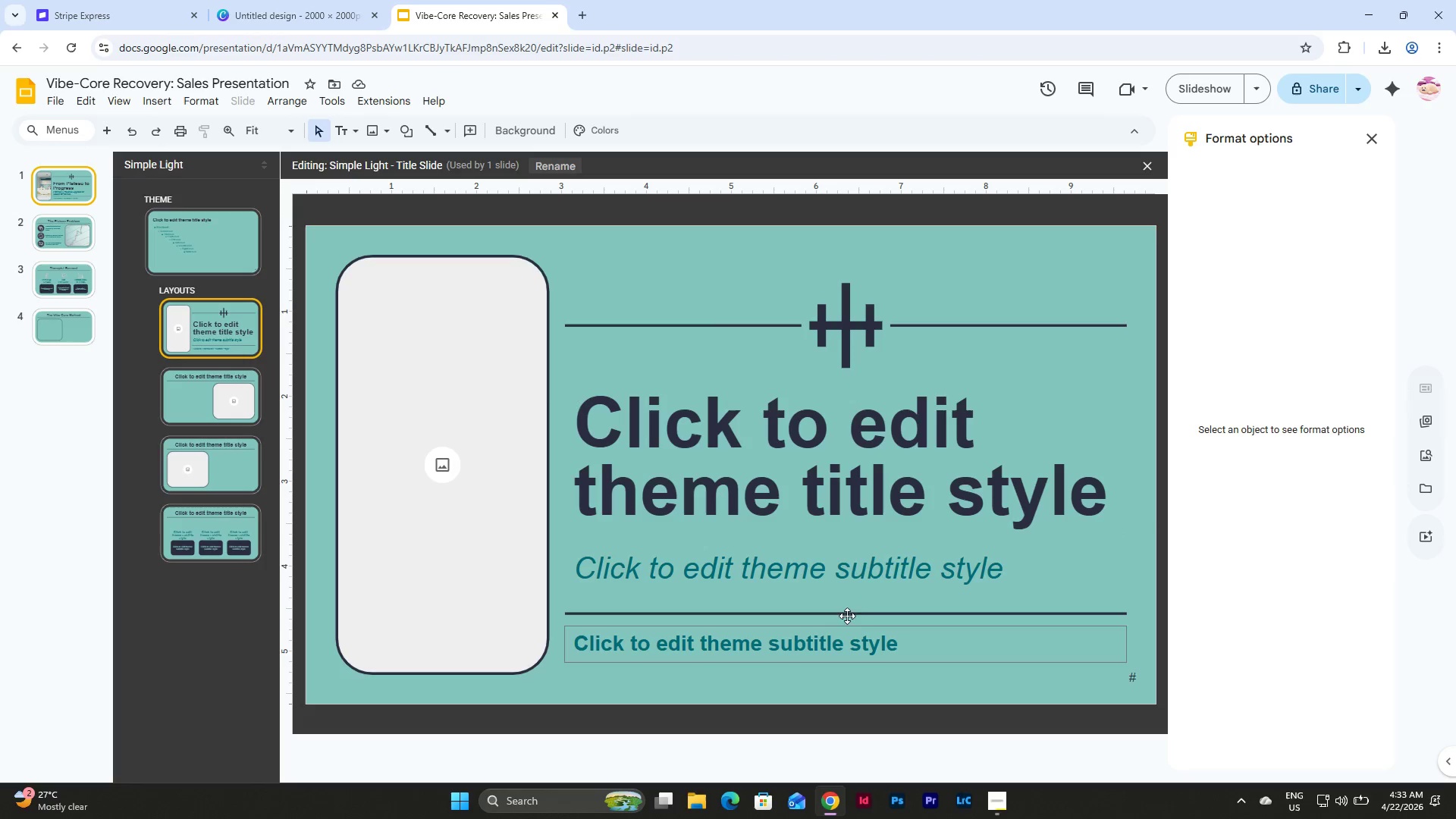 
wait(12.56)
 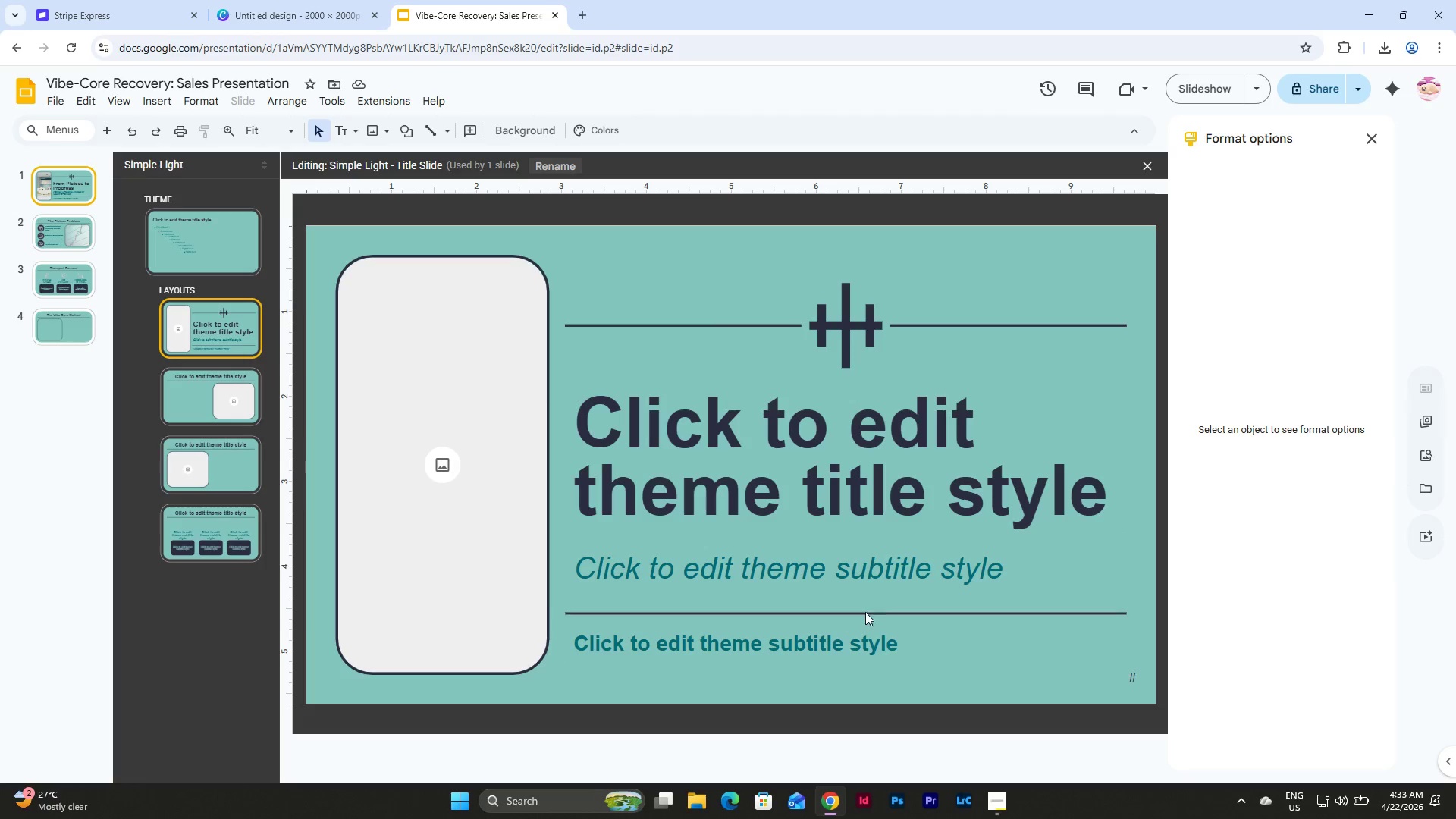 
key(Control+Z)
 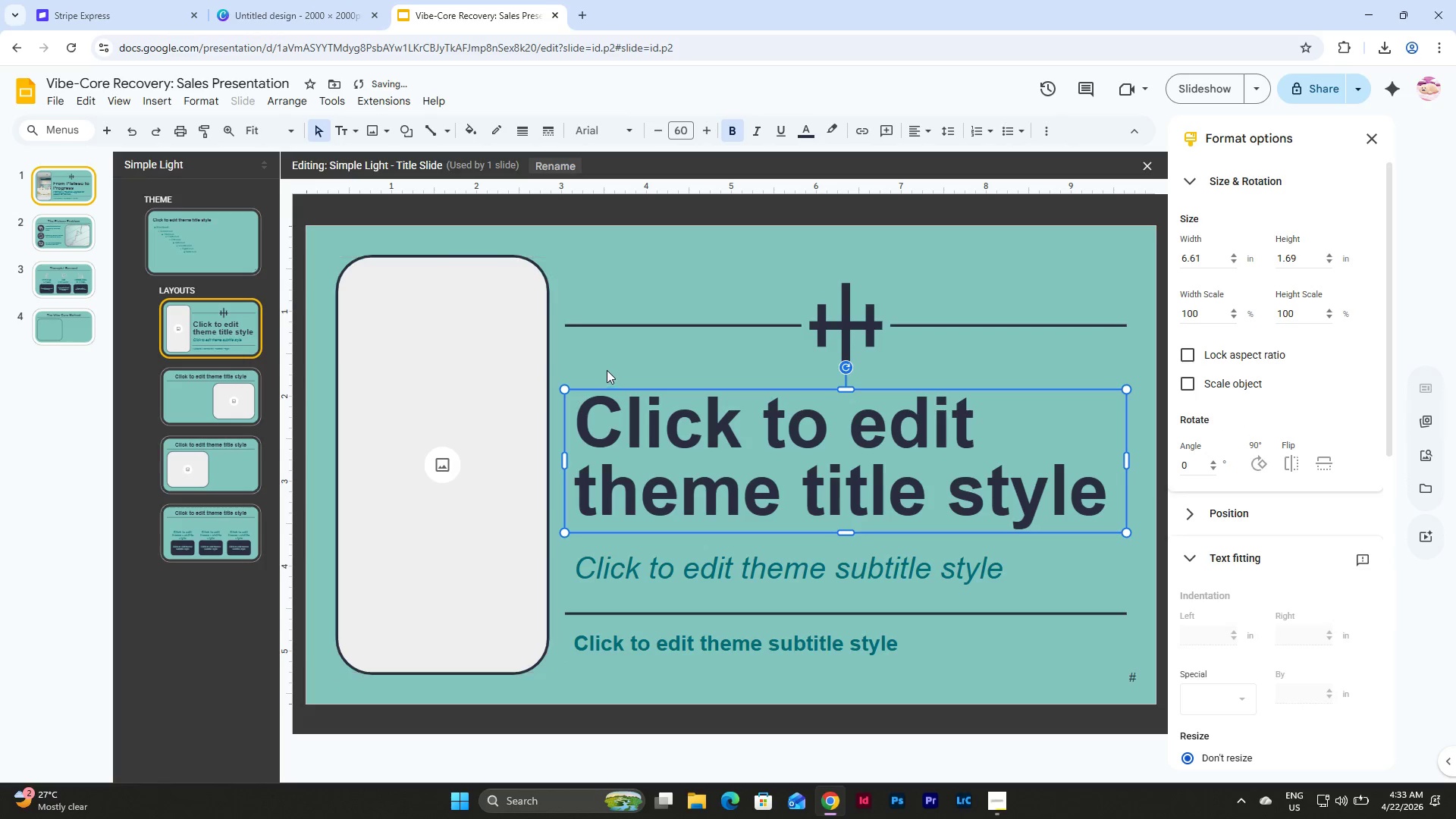 
left_click_drag(start_coordinate=[597, 364], to_coordinate=[748, 582])
 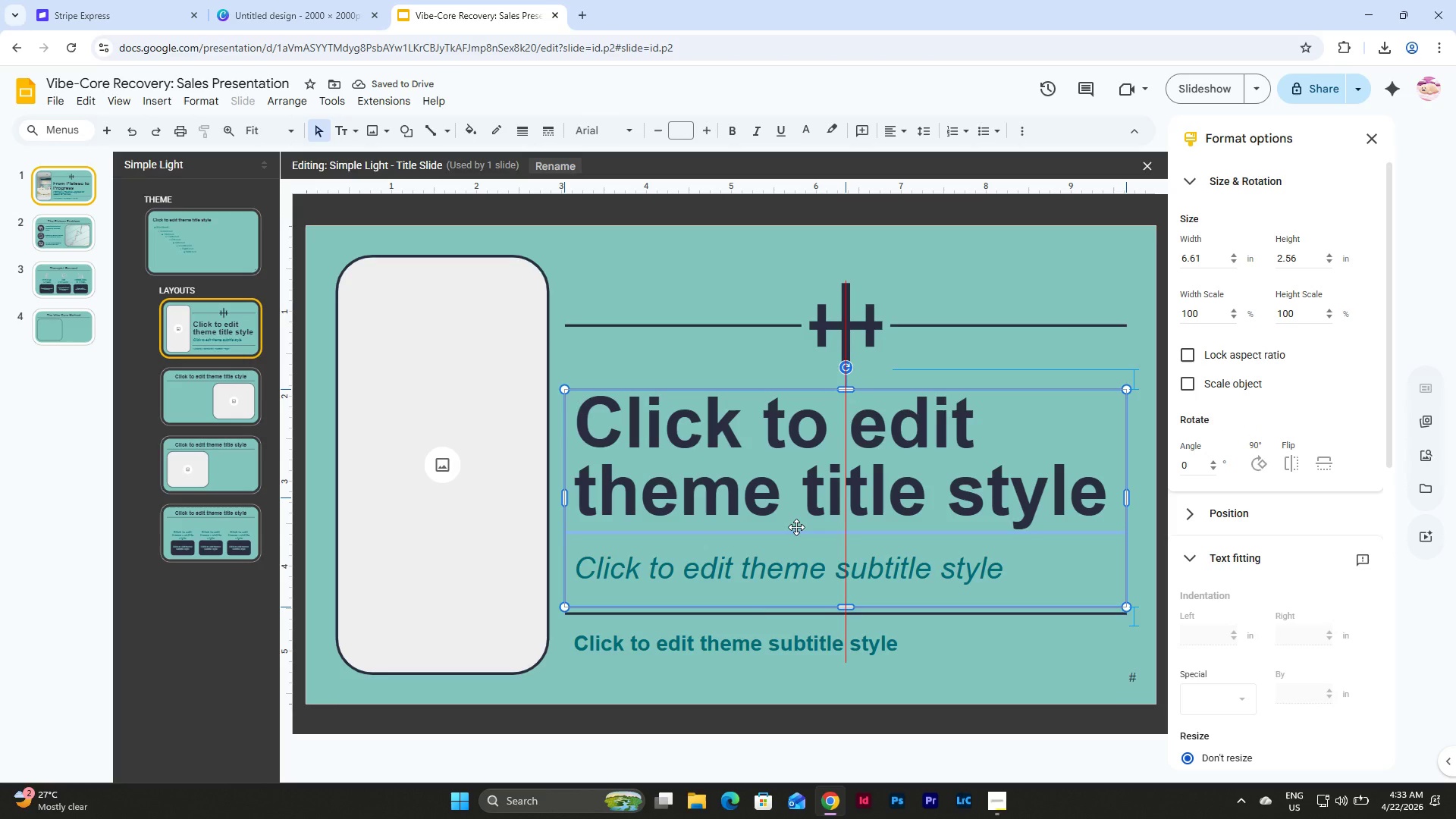 
left_click([796, 527])
 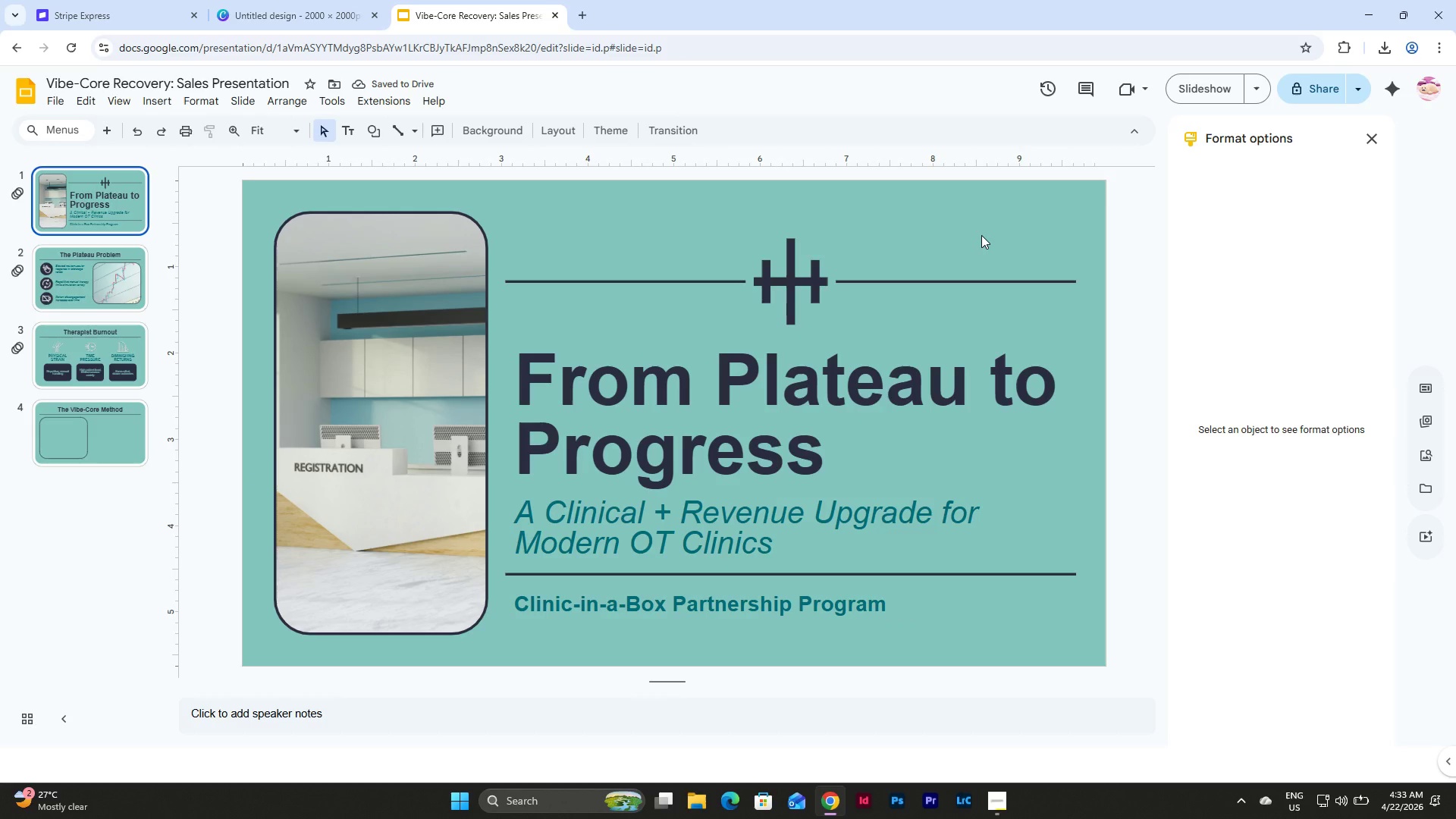 
wait(5.2)
 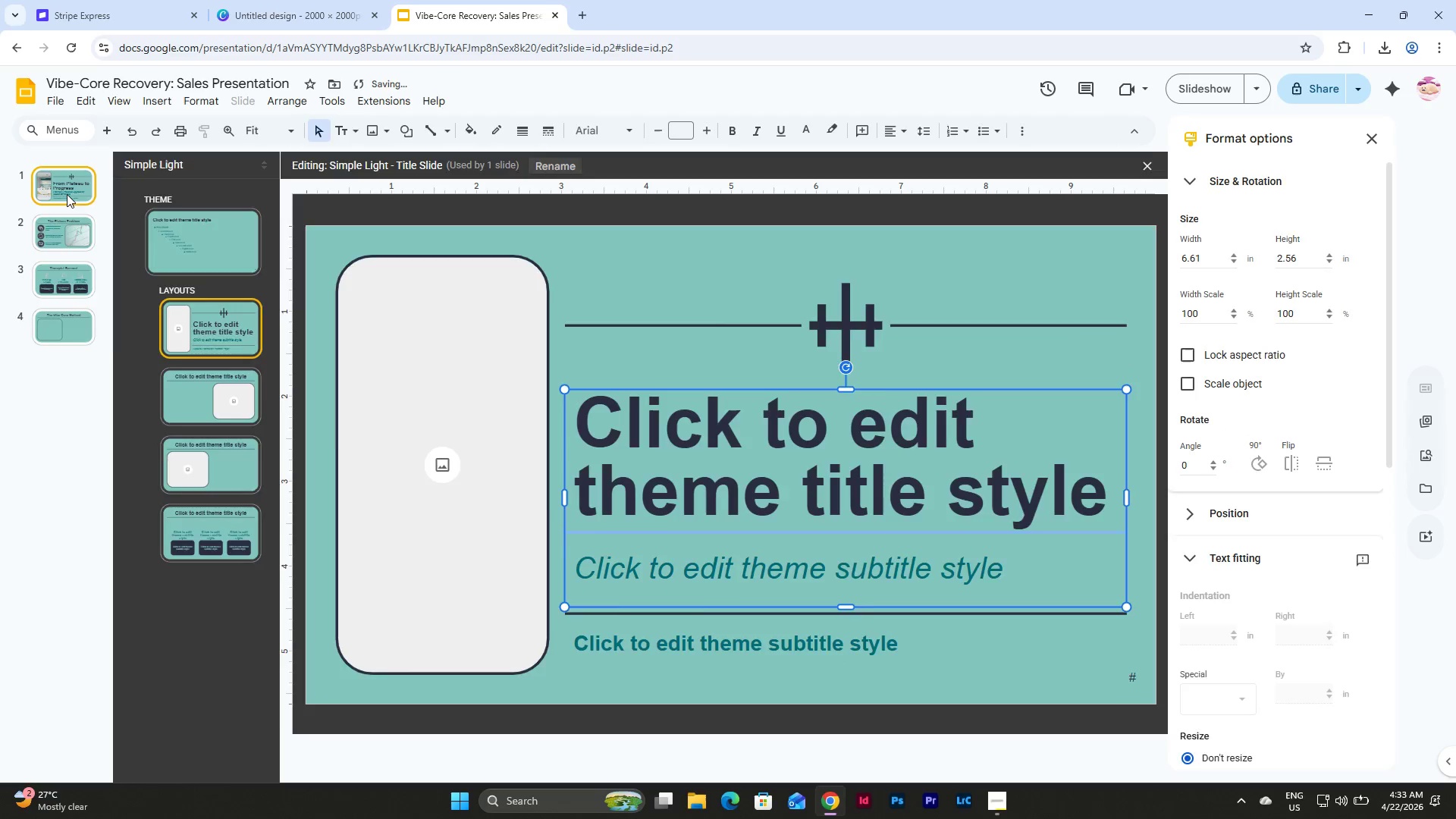 
left_click([127, 189])
 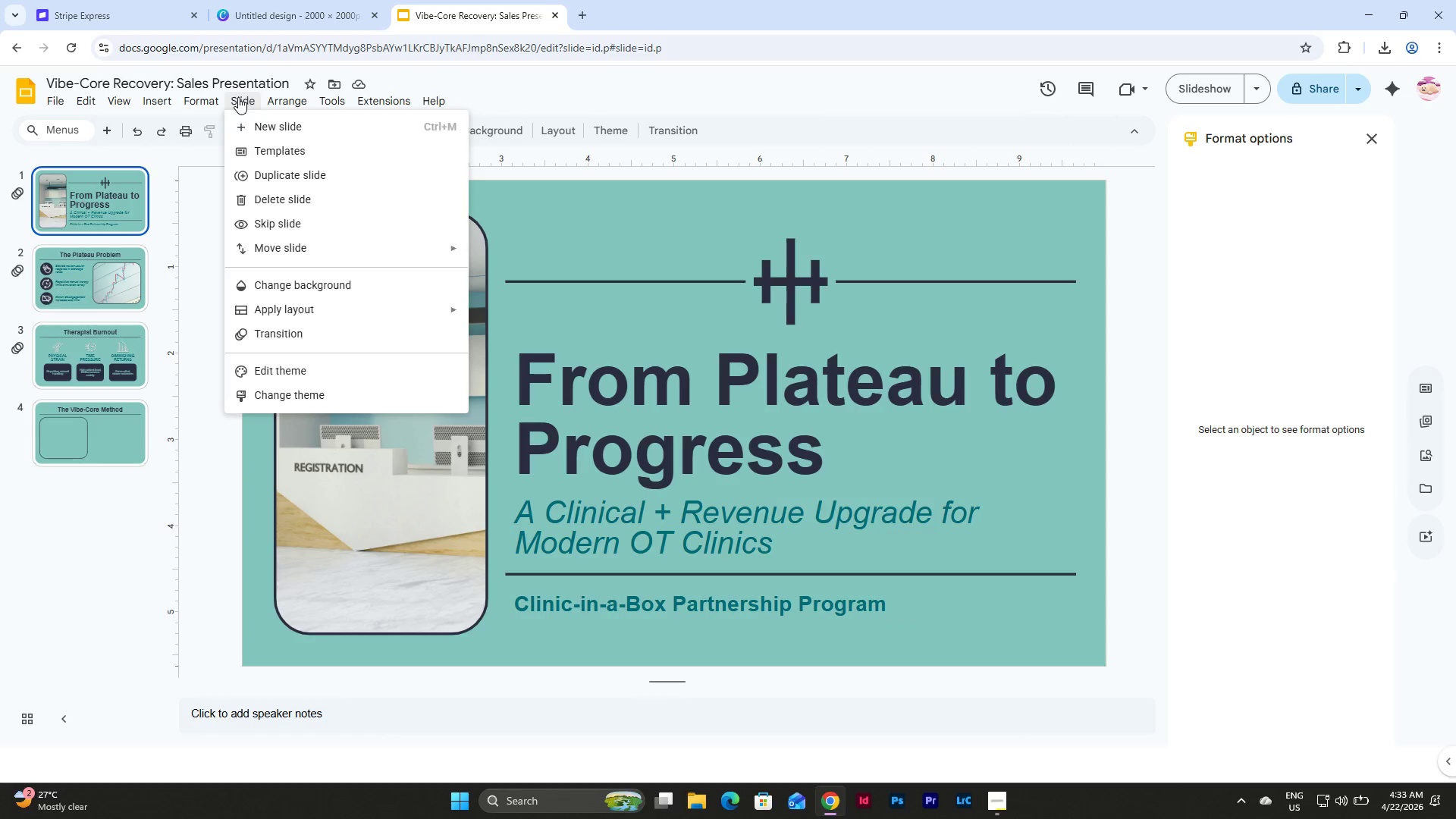 
left_click([308, 373])
 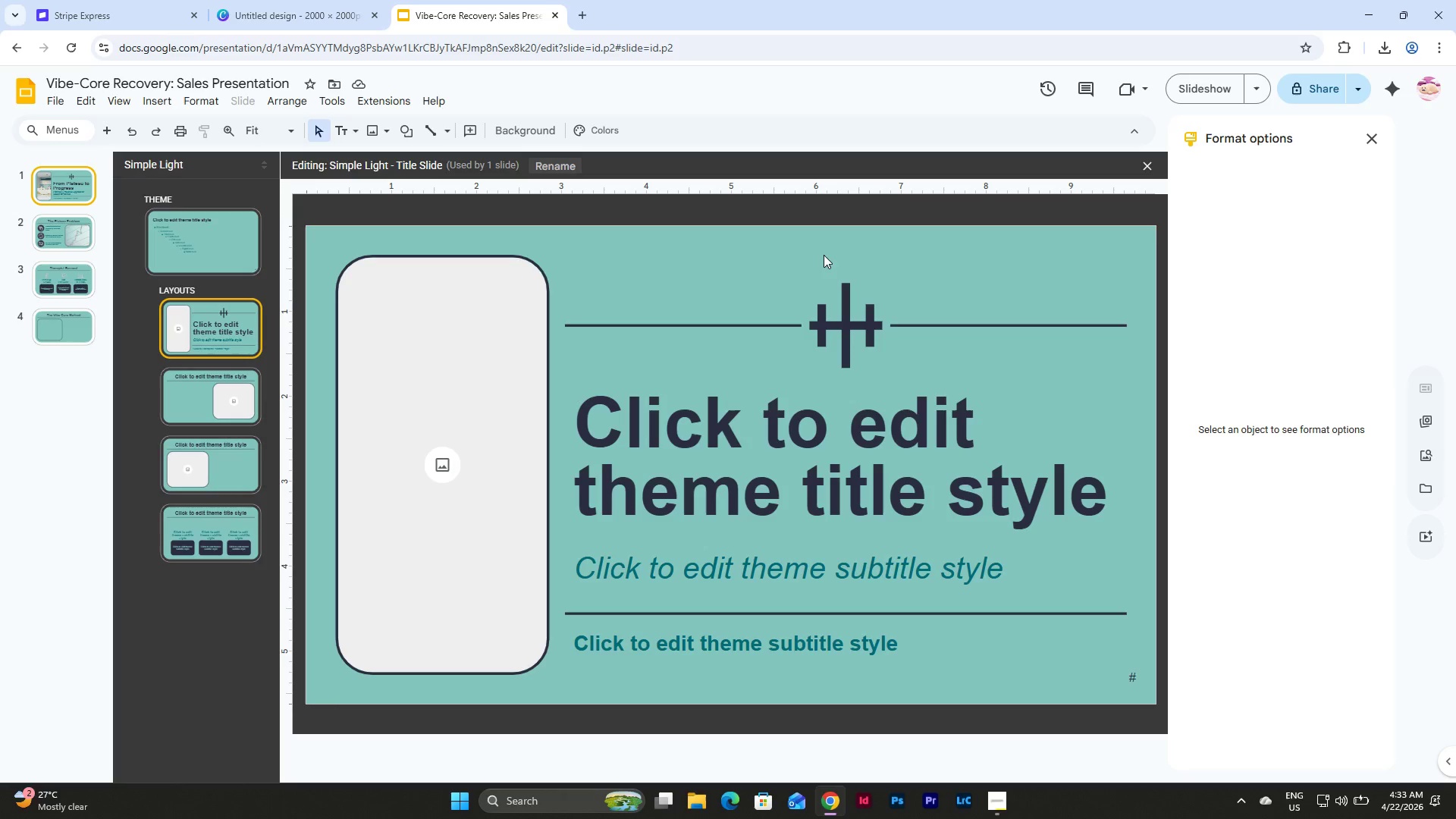 
left_click_drag(start_coordinate=[802, 255], to_coordinate=[864, 376])
 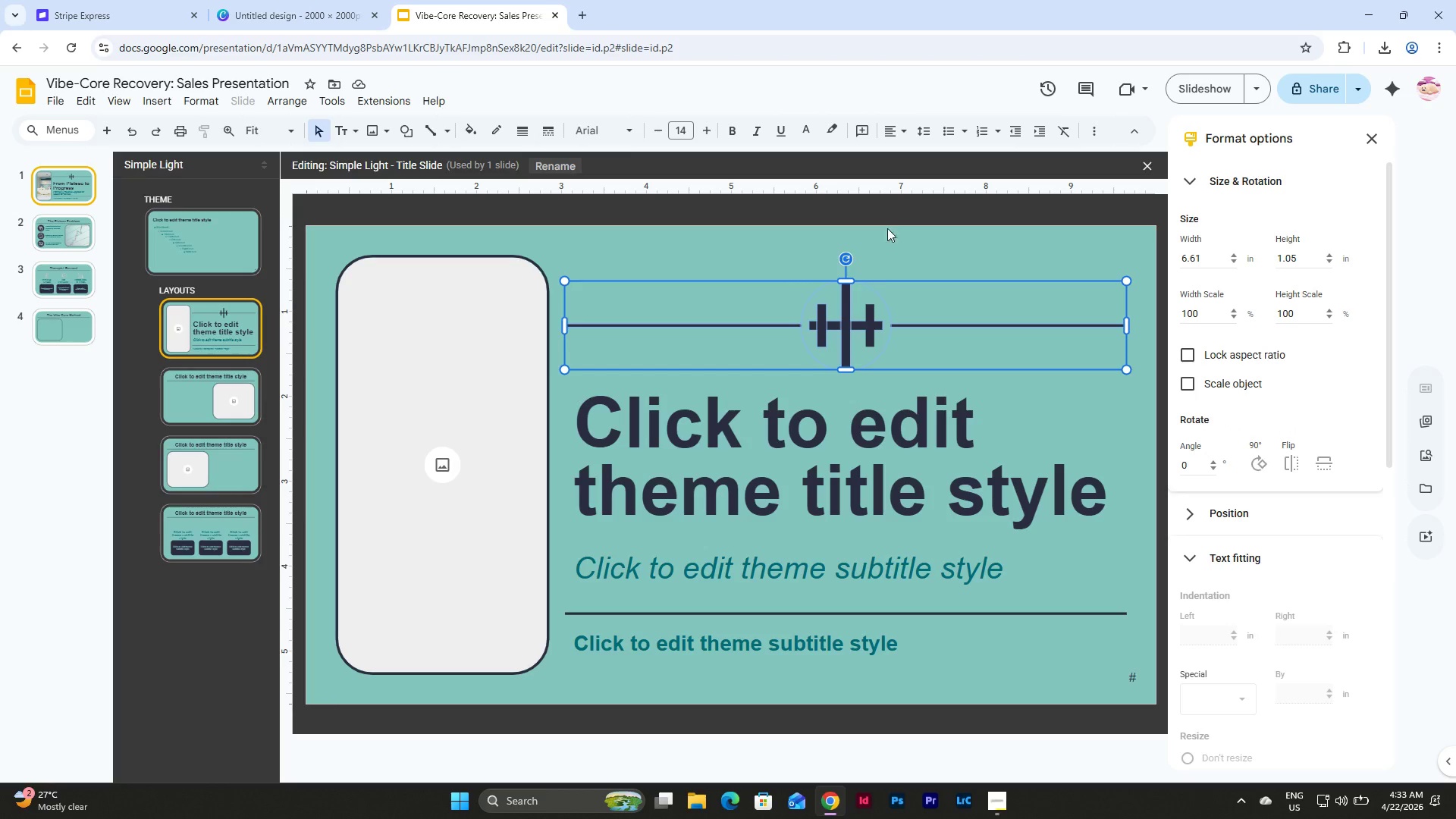 
left_click([890, 215])
 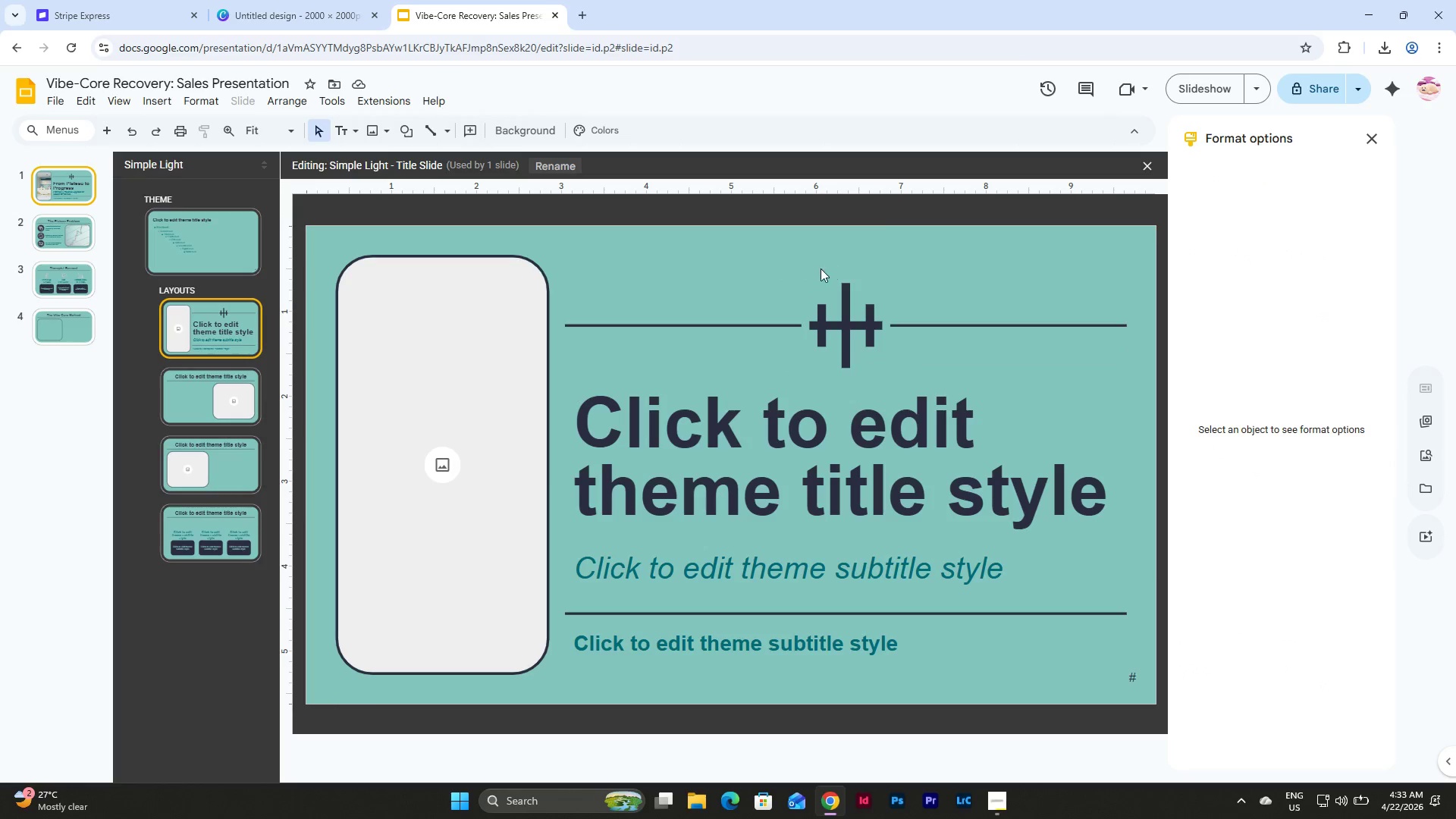 
left_click_drag(start_coordinate=[818, 268], to_coordinate=[854, 356])
 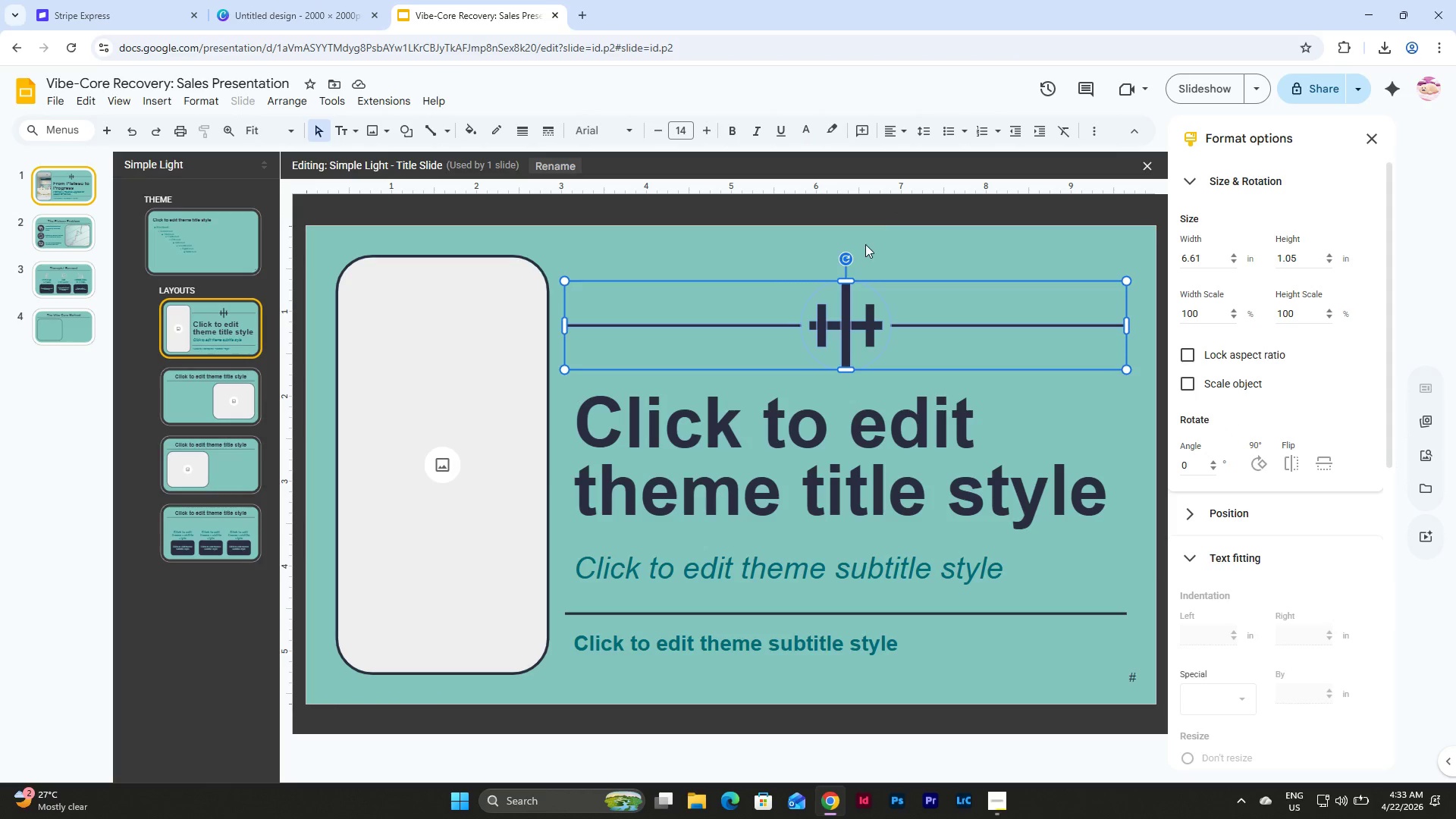 
left_click([868, 240])
 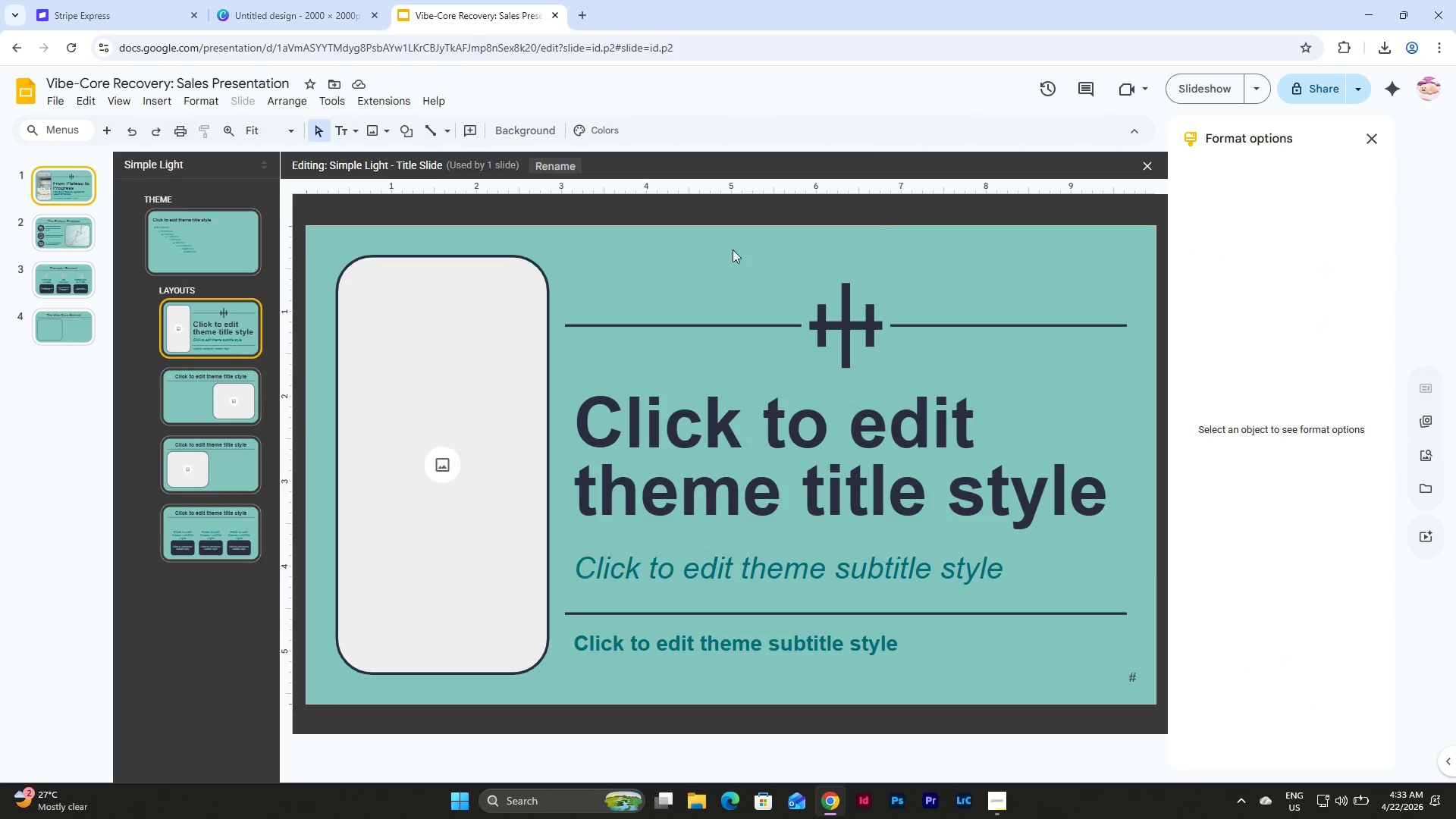 
left_click_drag(start_coordinate=[731, 250], to_coordinate=[949, 368])
 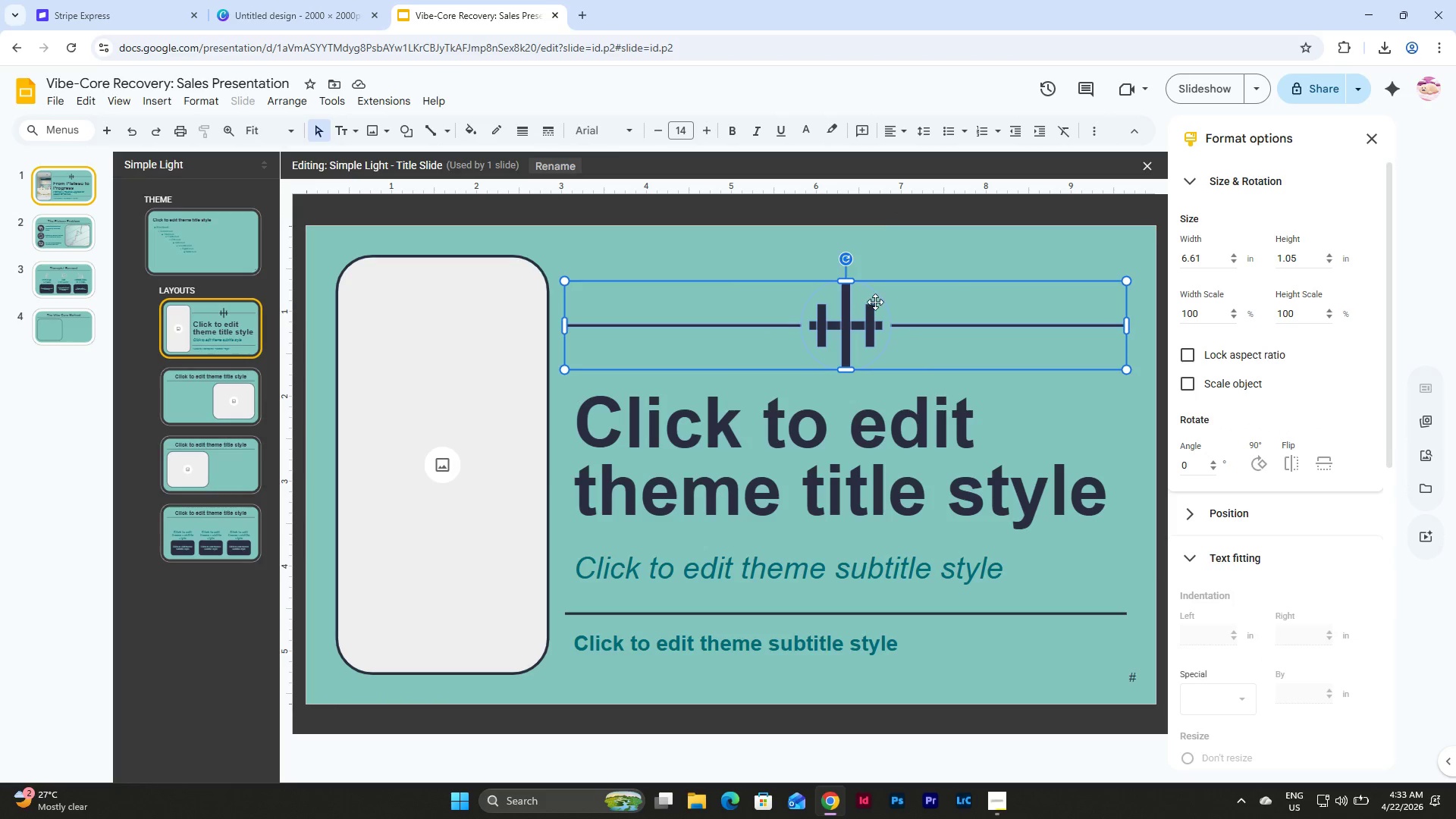 
right_click([875, 302])
 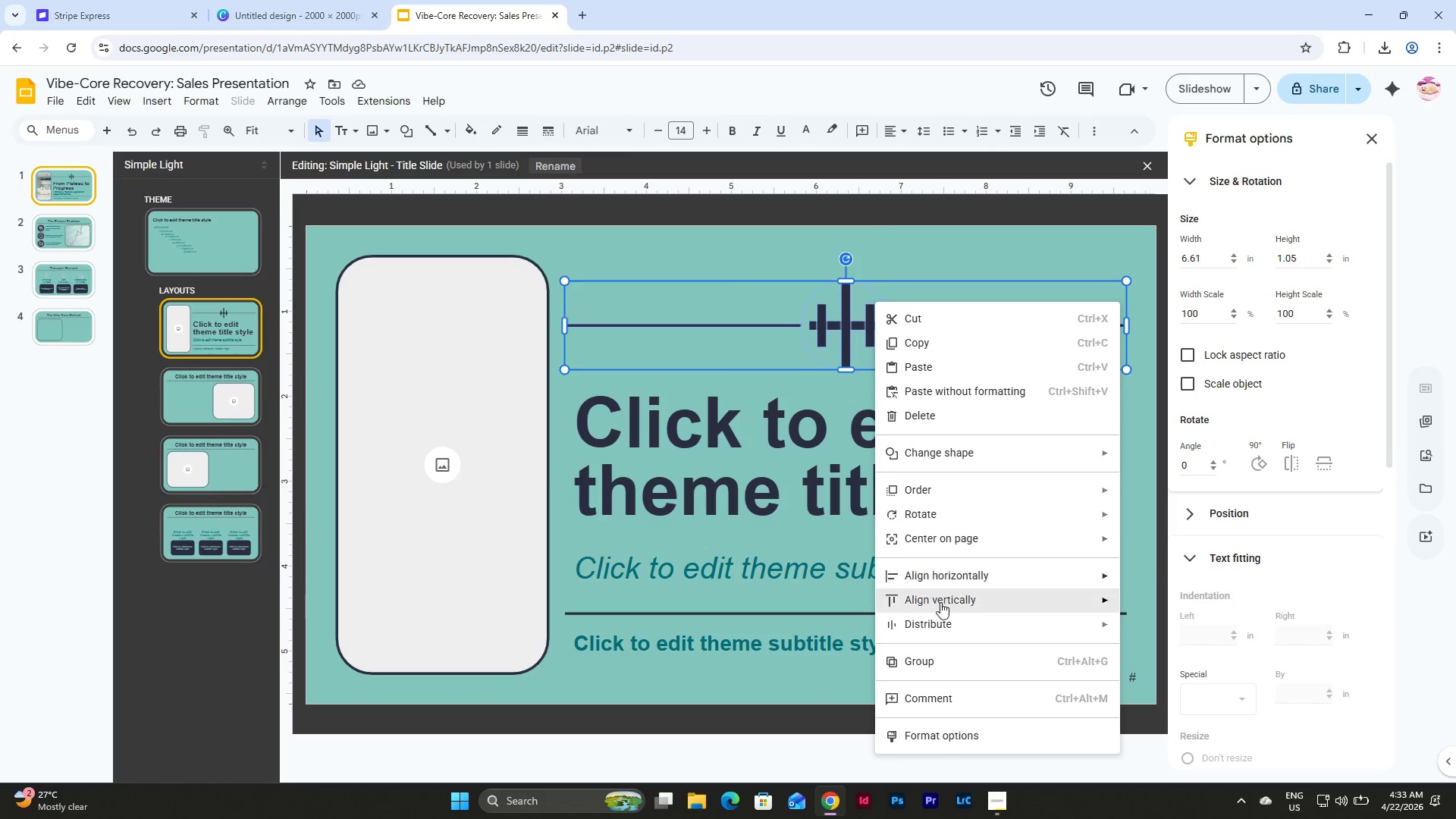 
left_click([941, 663])
 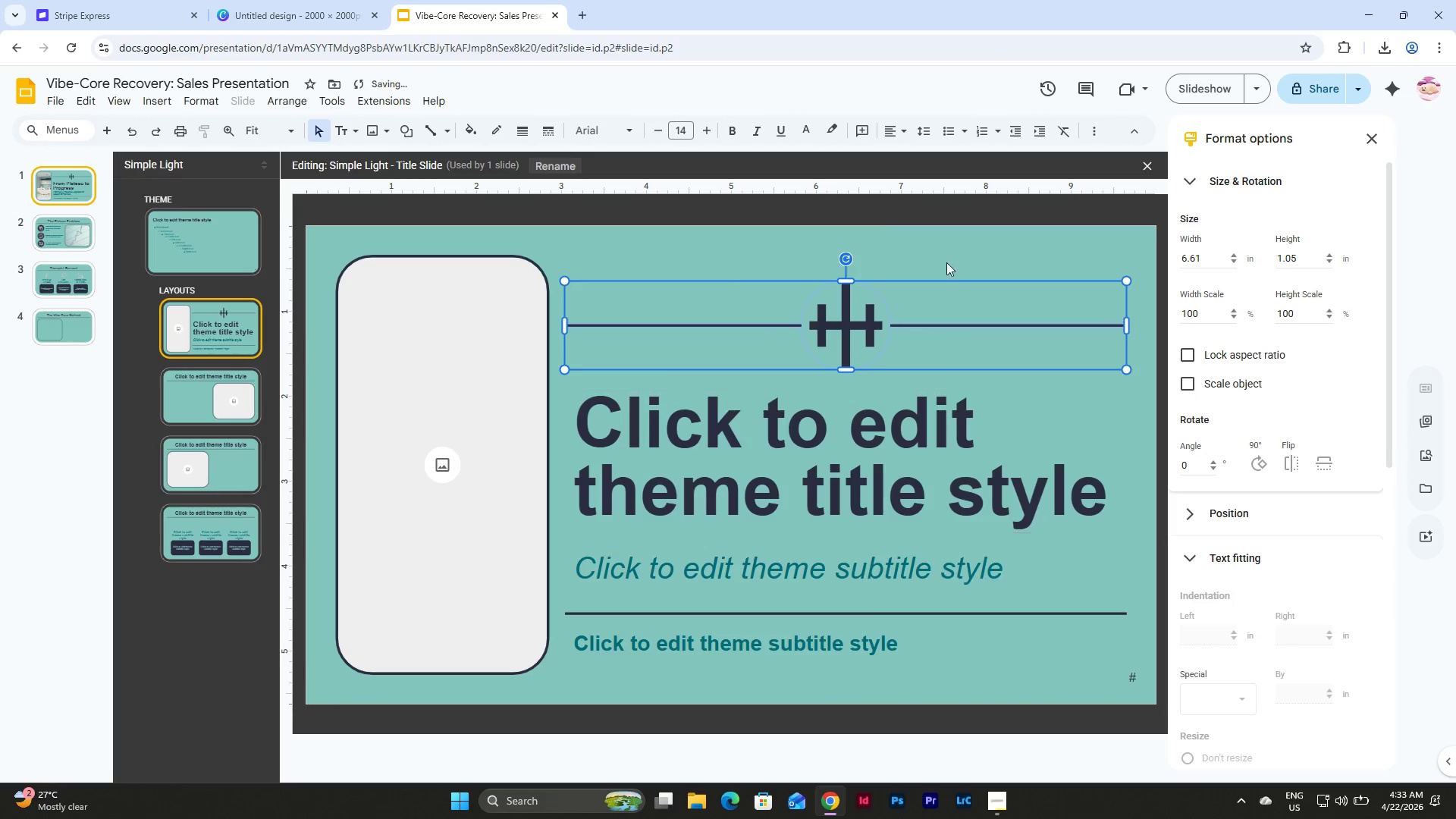 
left_click([943, 252])
 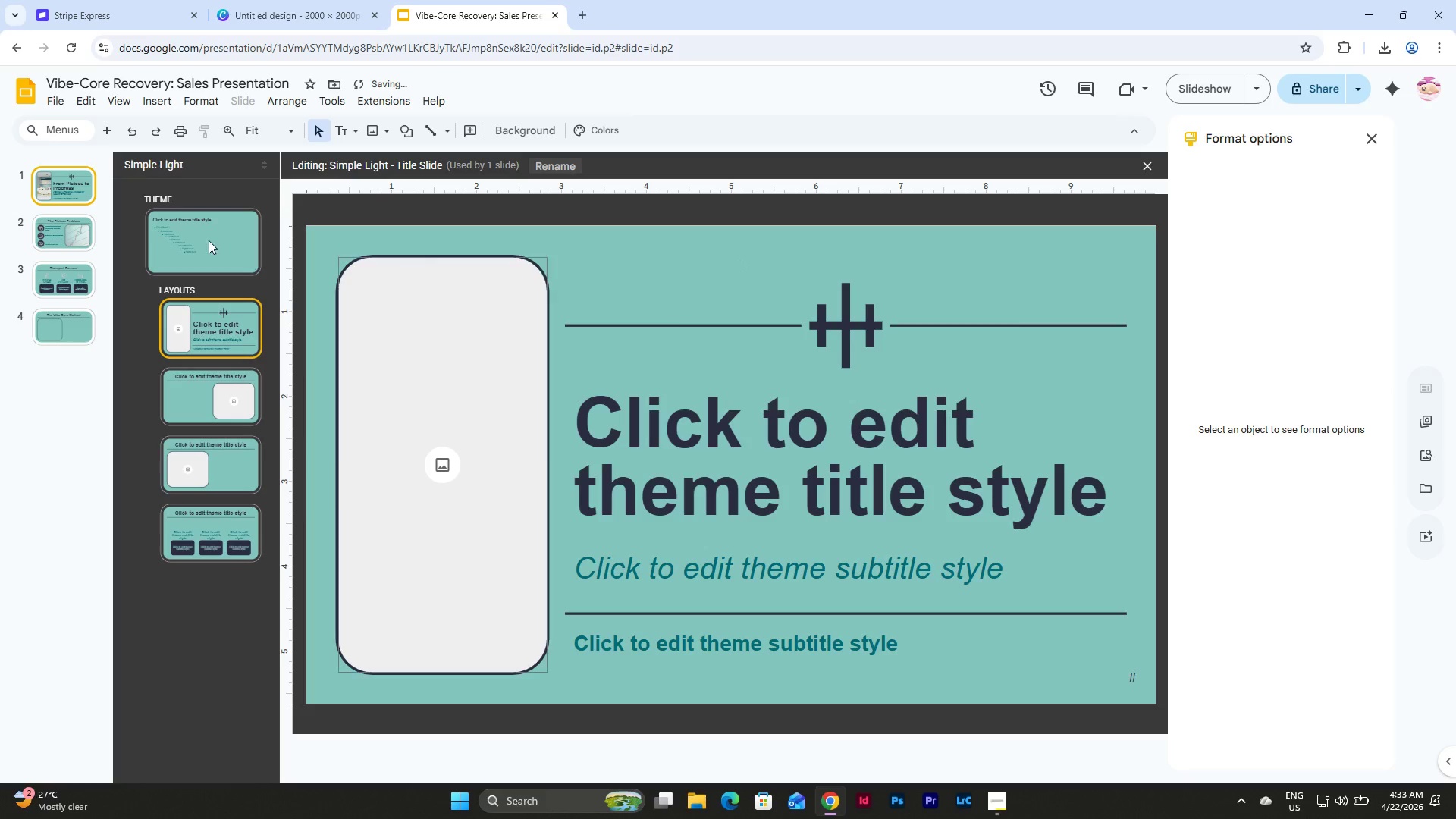 
left_click([71, 186])
 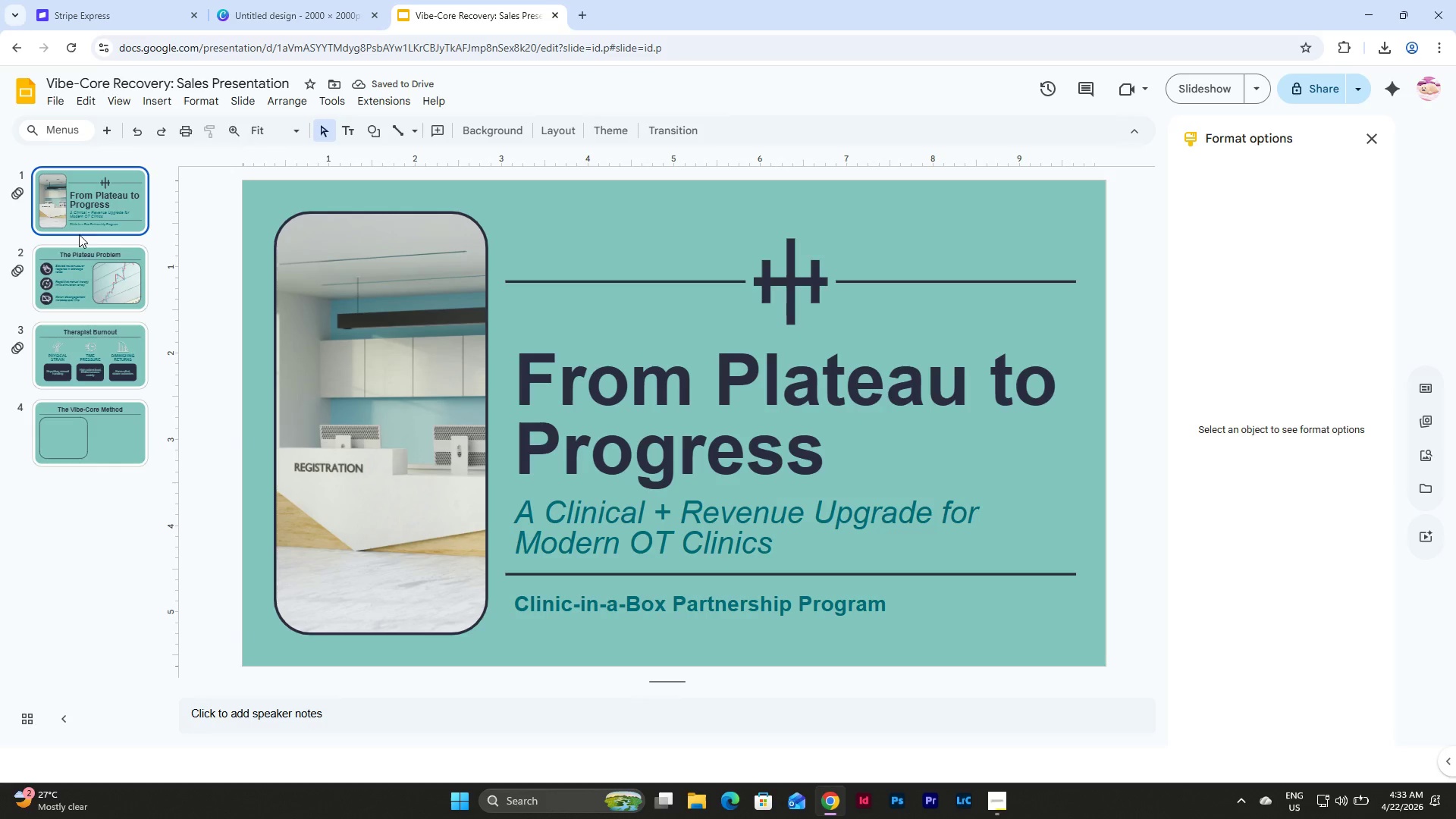 
left_click([82, 262])
 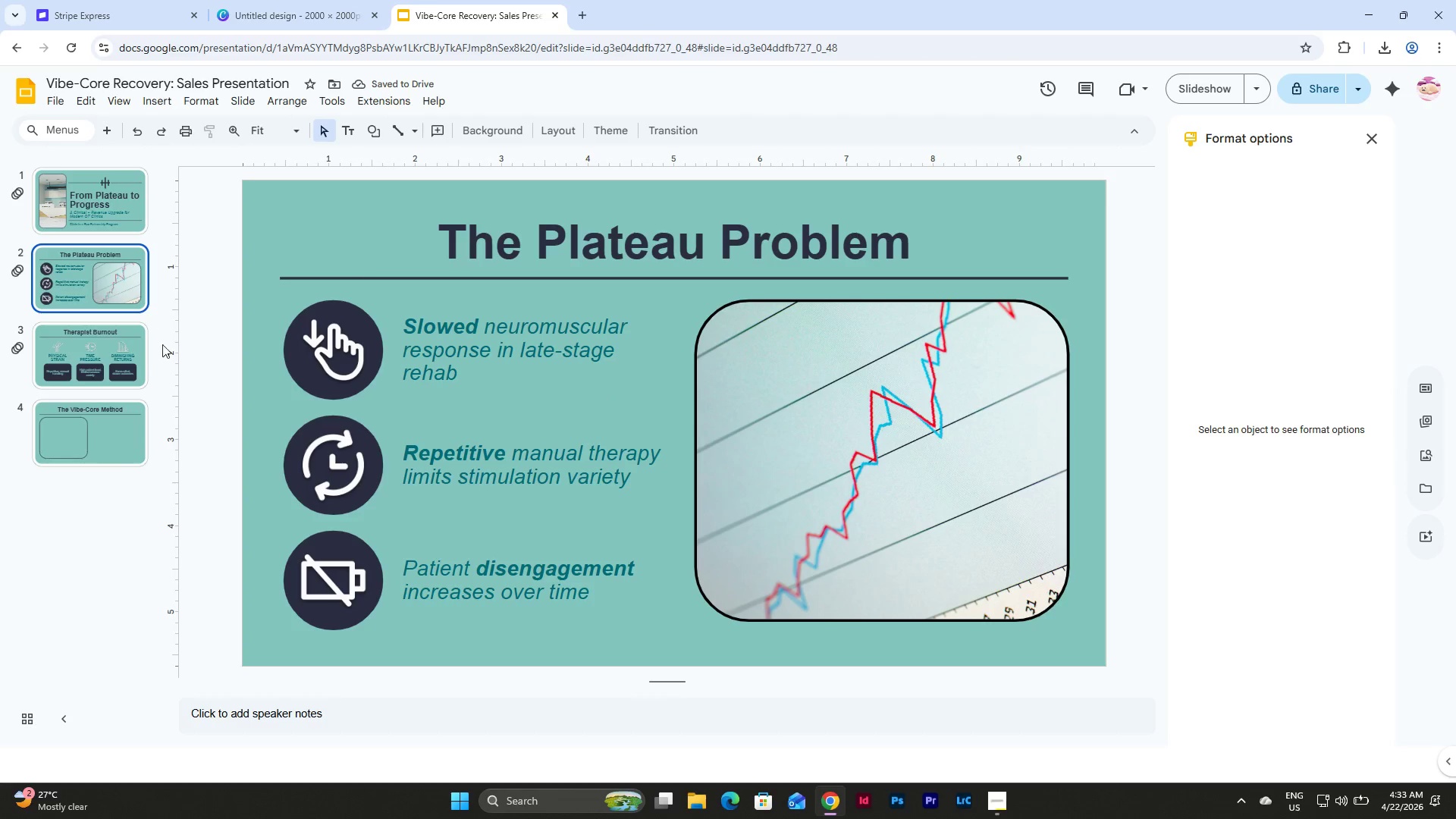 
left_click([122, 348])
 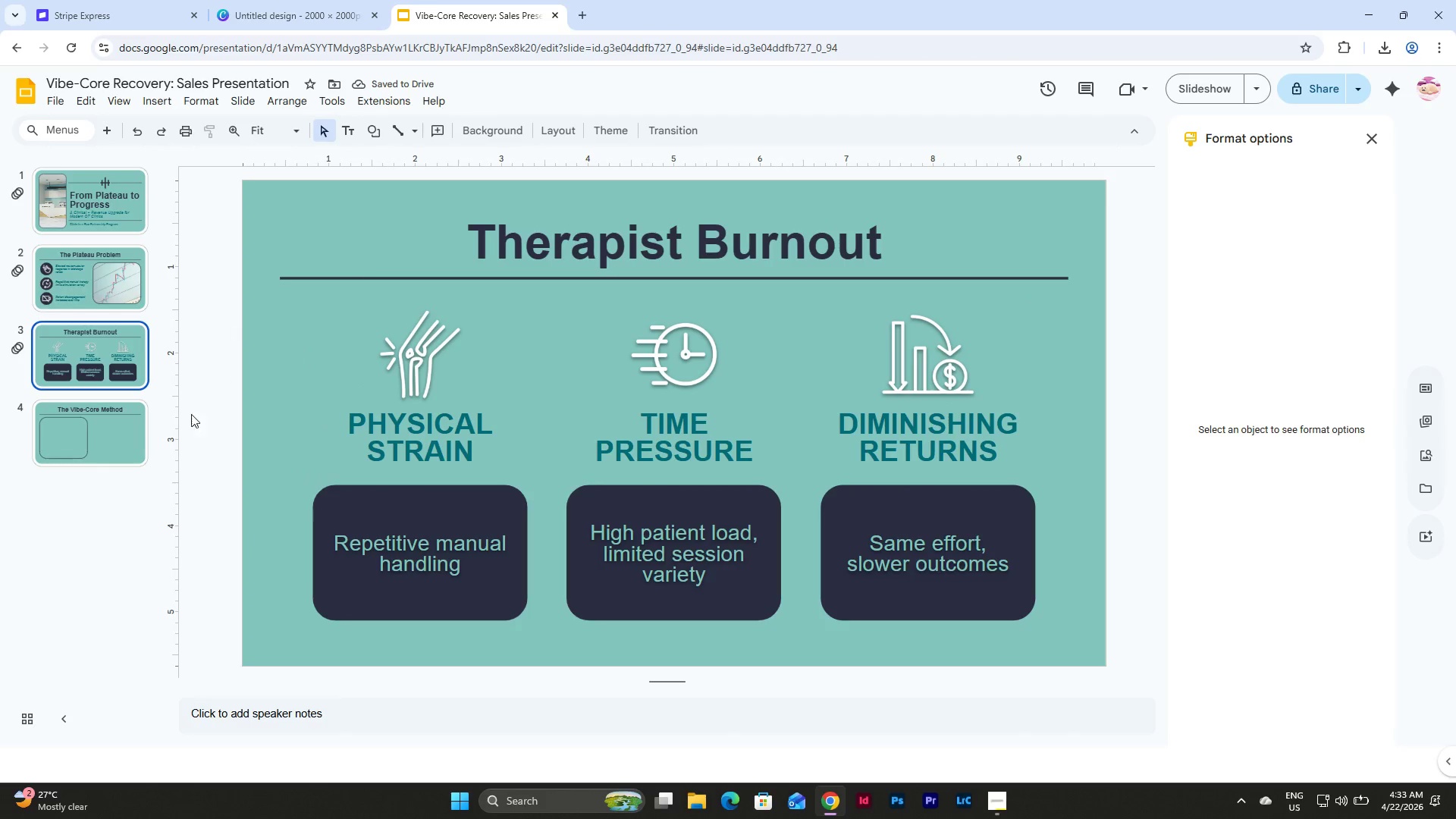 
left_click([128, 425])
 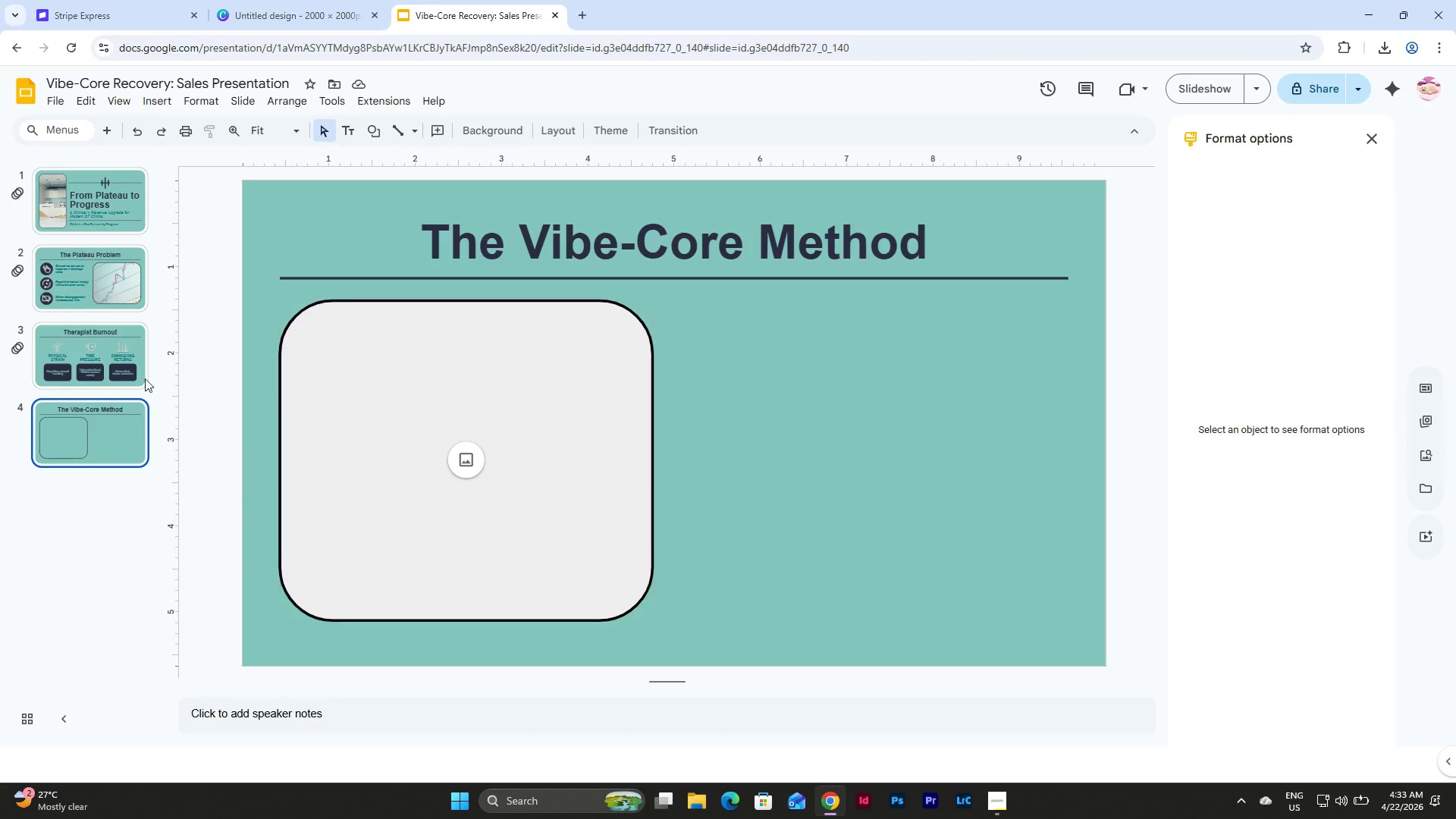 
left_click([130, 372])
 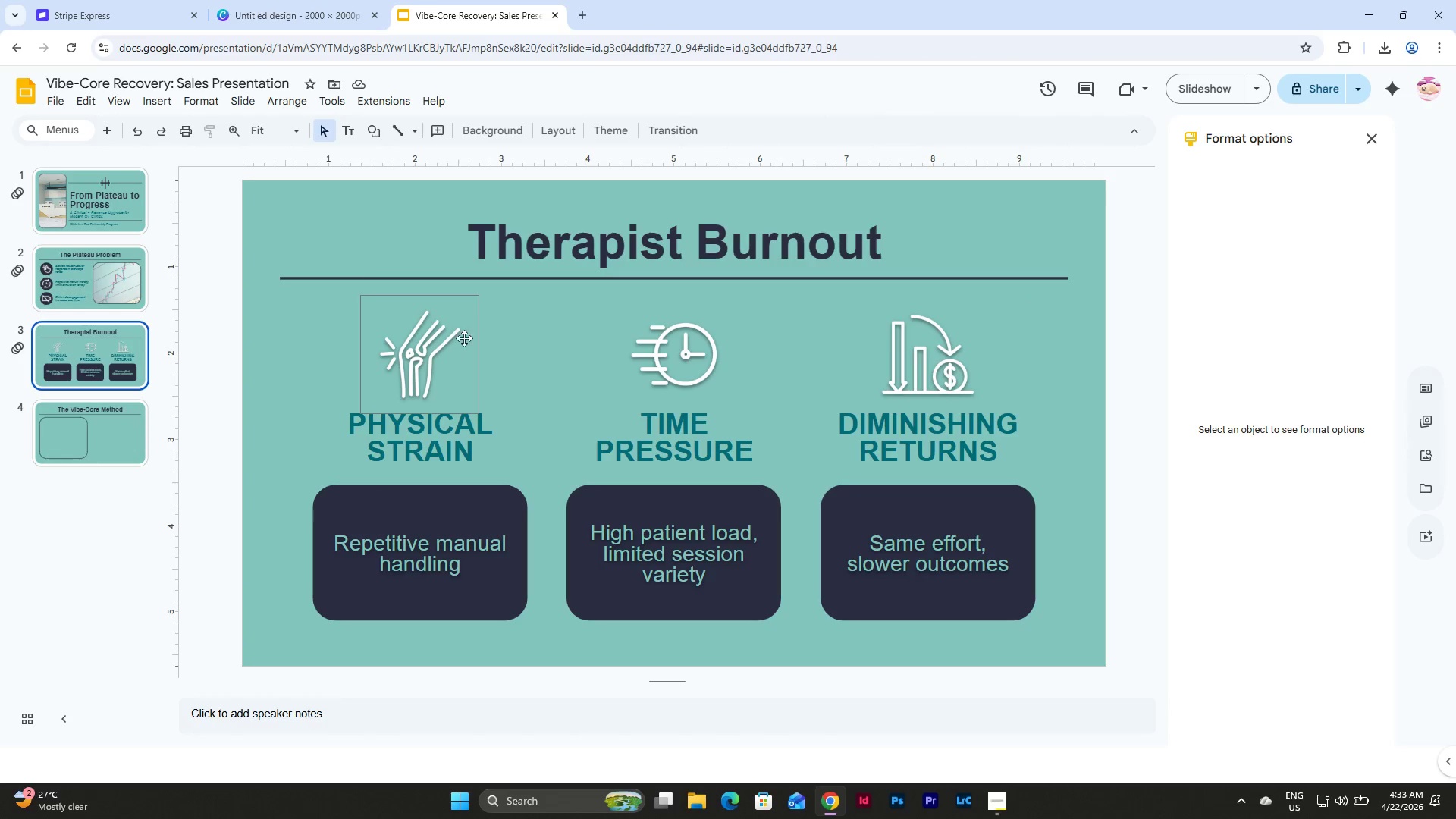 
wait(7.48)
 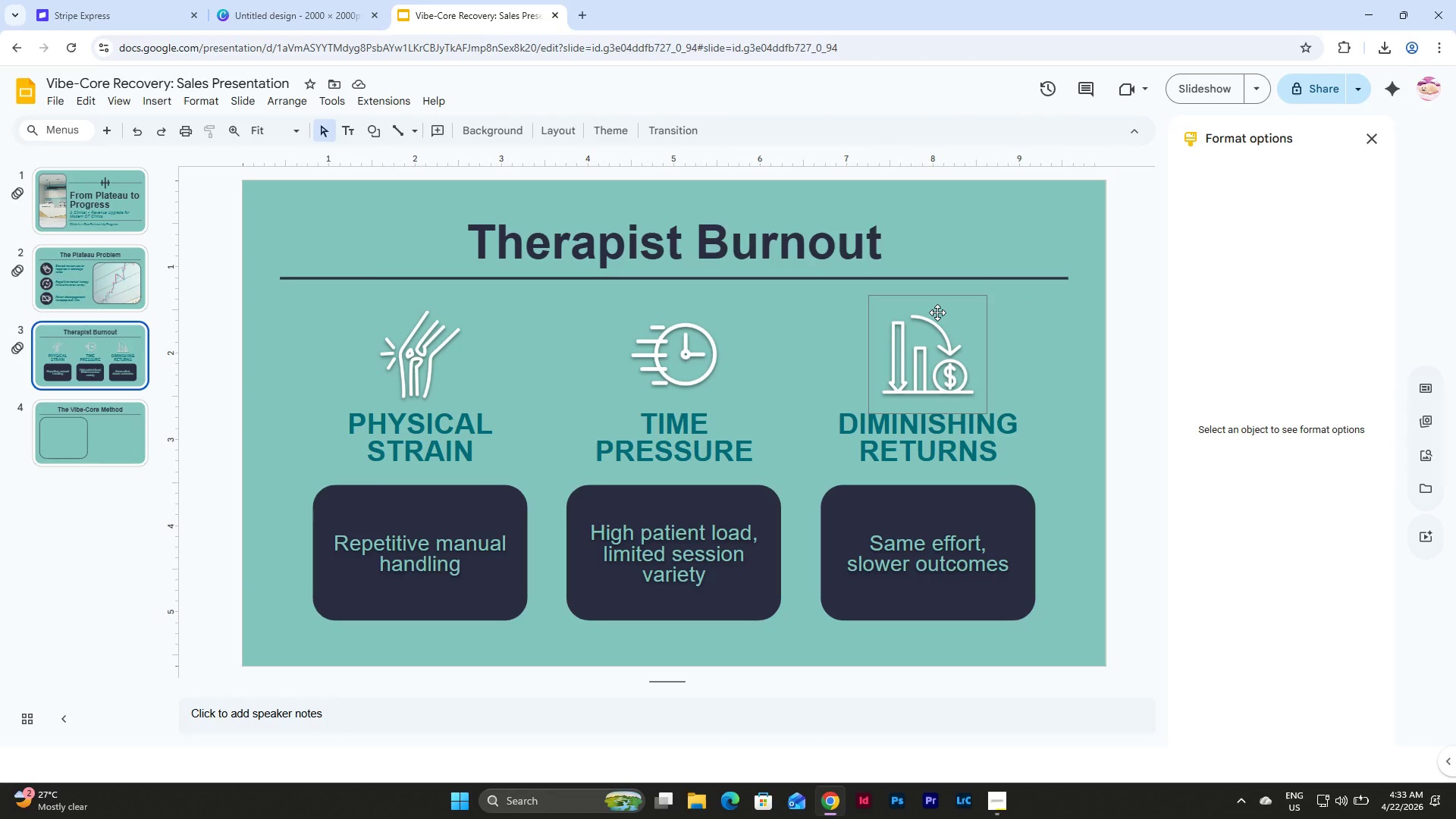 
left_click([400, 153])
 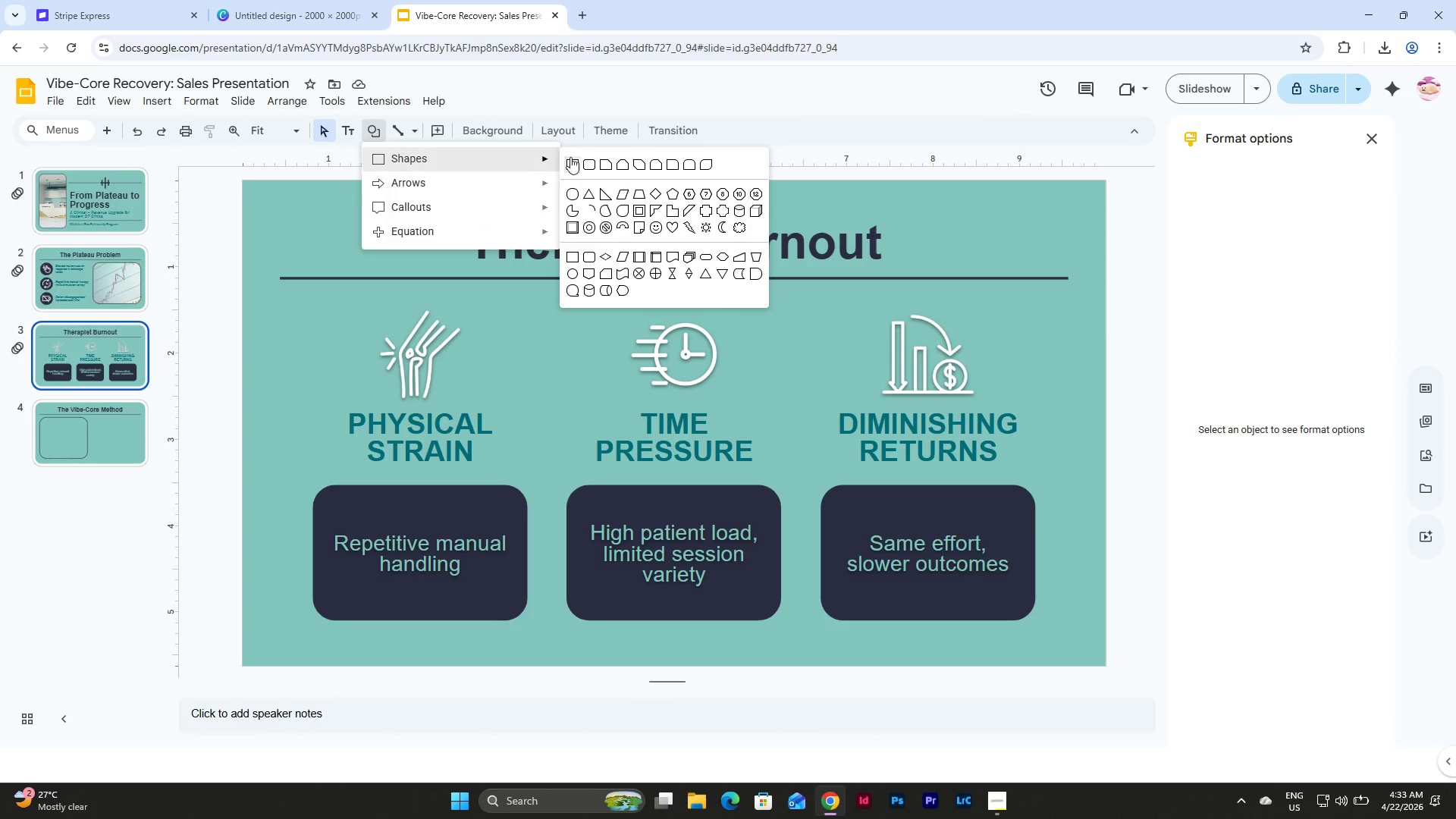 
left_click([574, 158])
 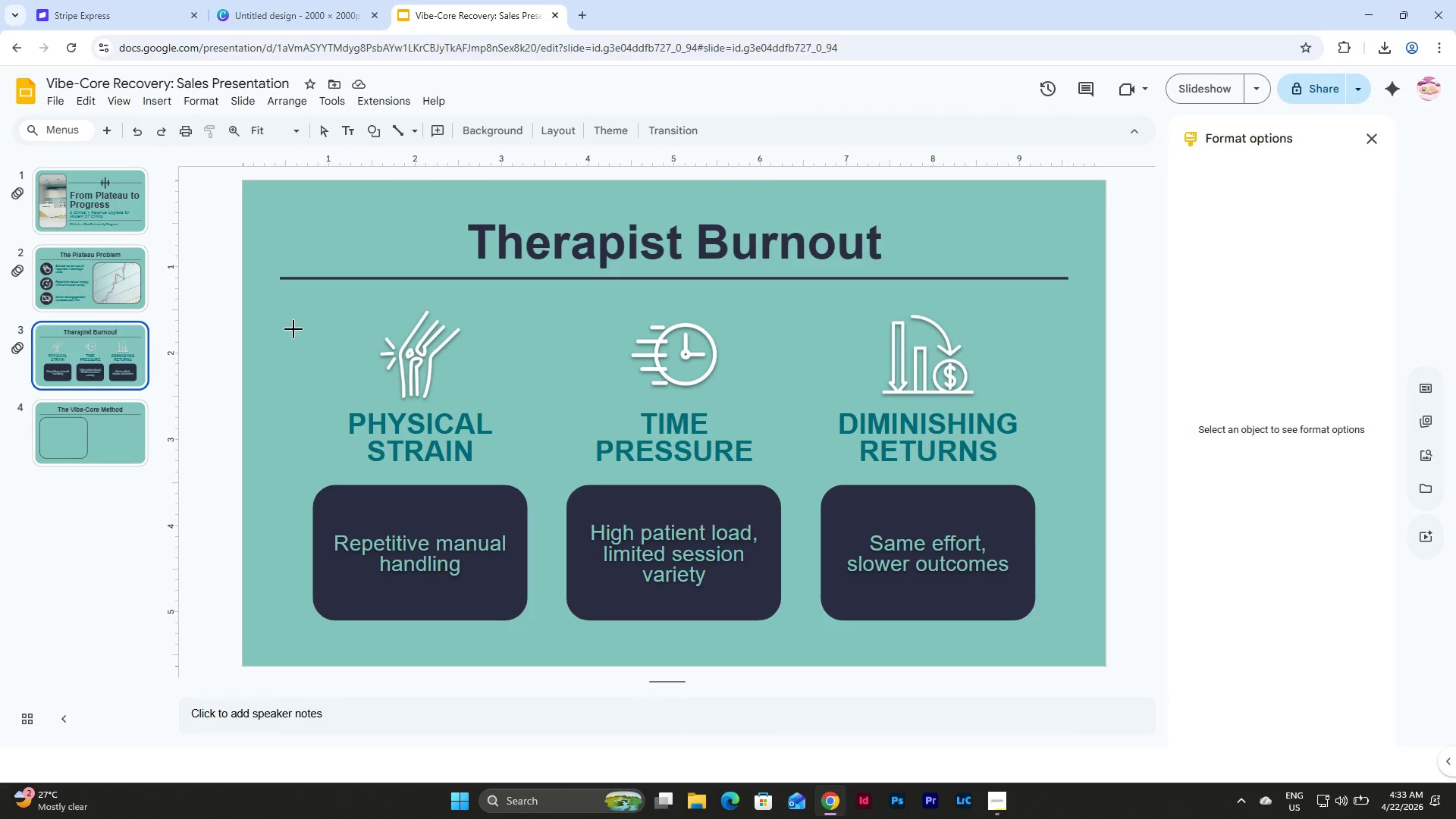 
left_click_drag(start_coordinate=[290, 329], to_coordinate=[1069, 360])
 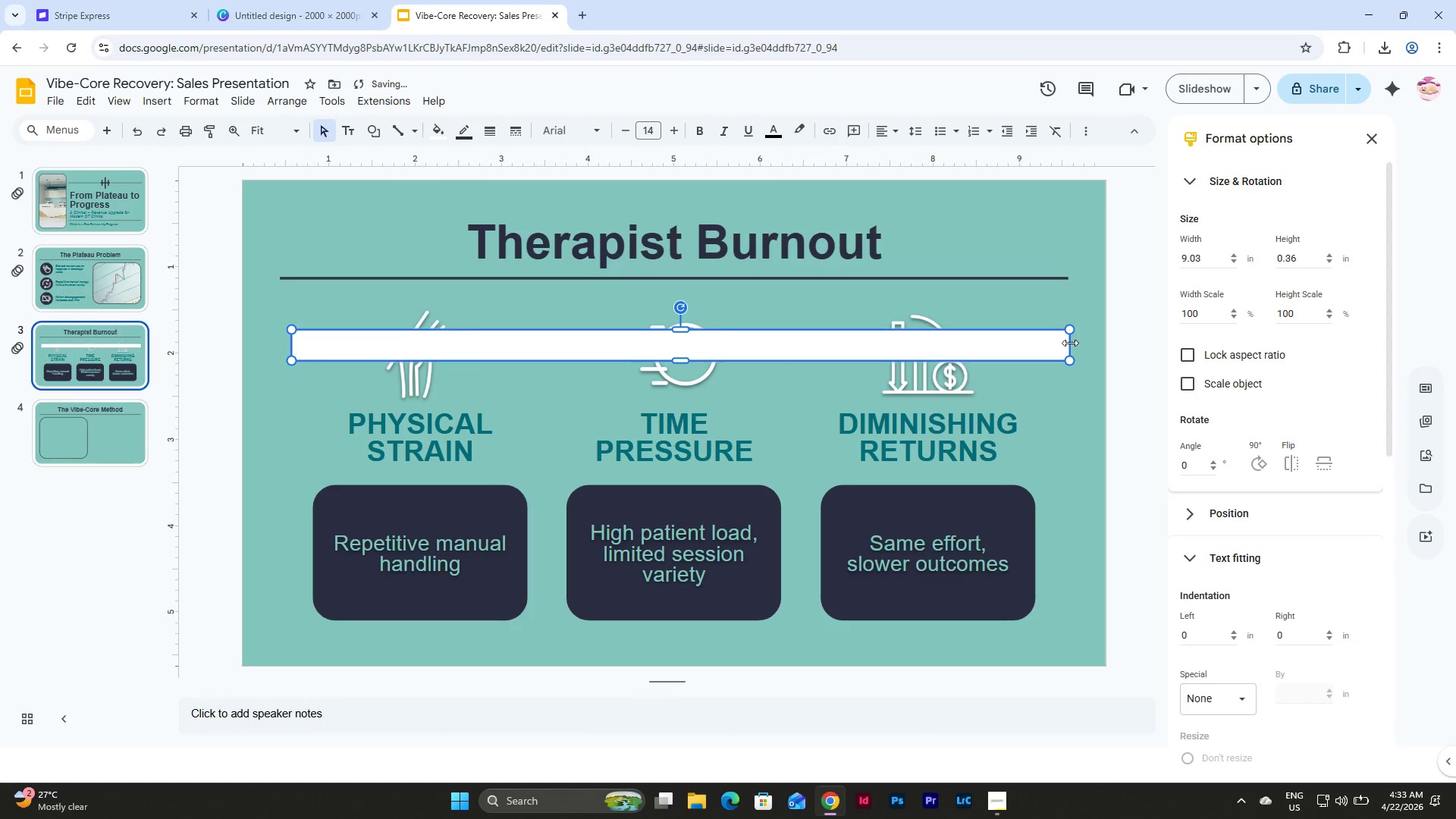 
left_click_drag(start_coordinate=[1070, 343], to_coordinate=[1066, 344])
 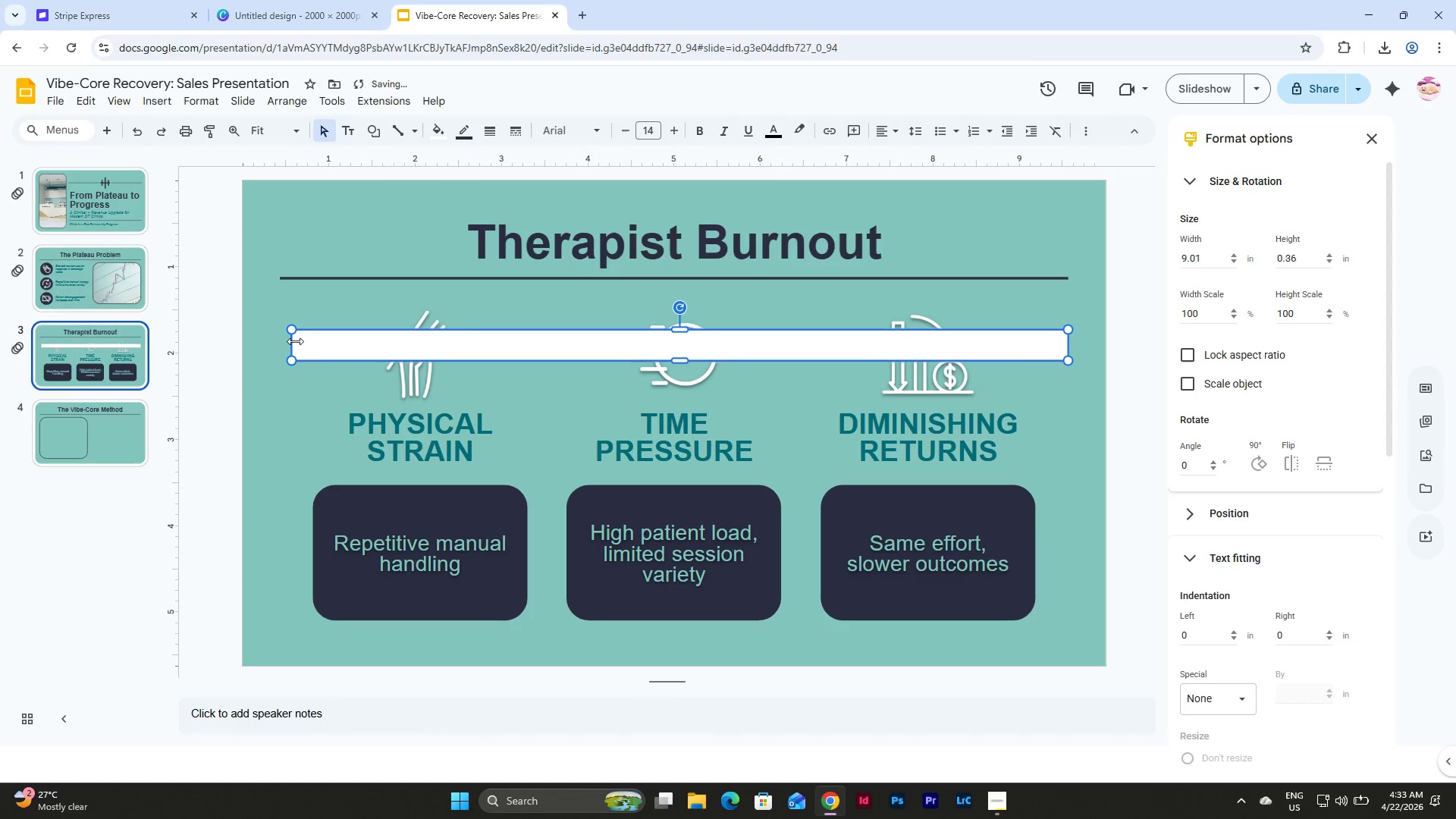 
left_click([295, 341])
 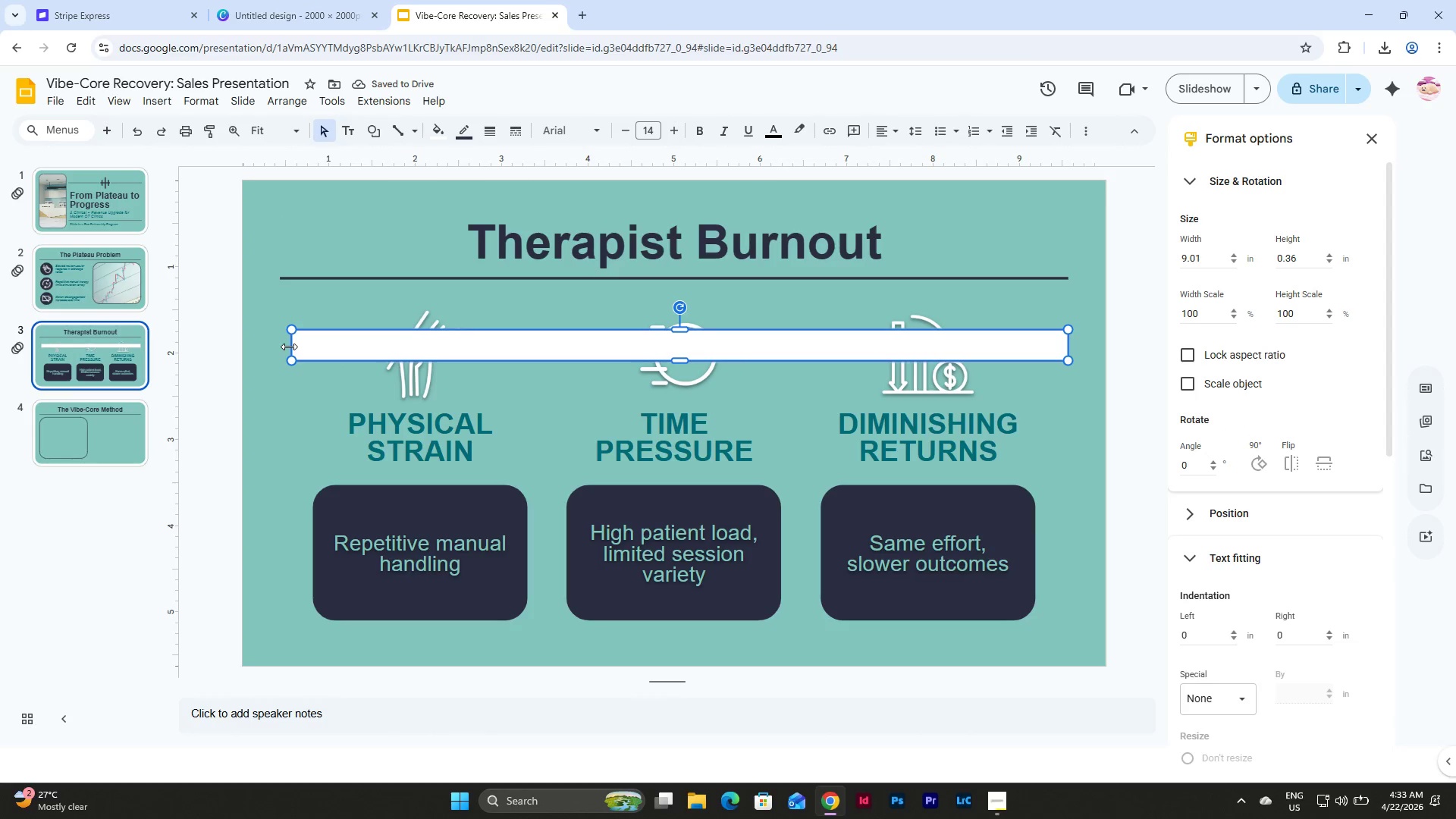 
left_click_drag(start_coordinate=[290, 347], to_coordinate=[281, 342])
 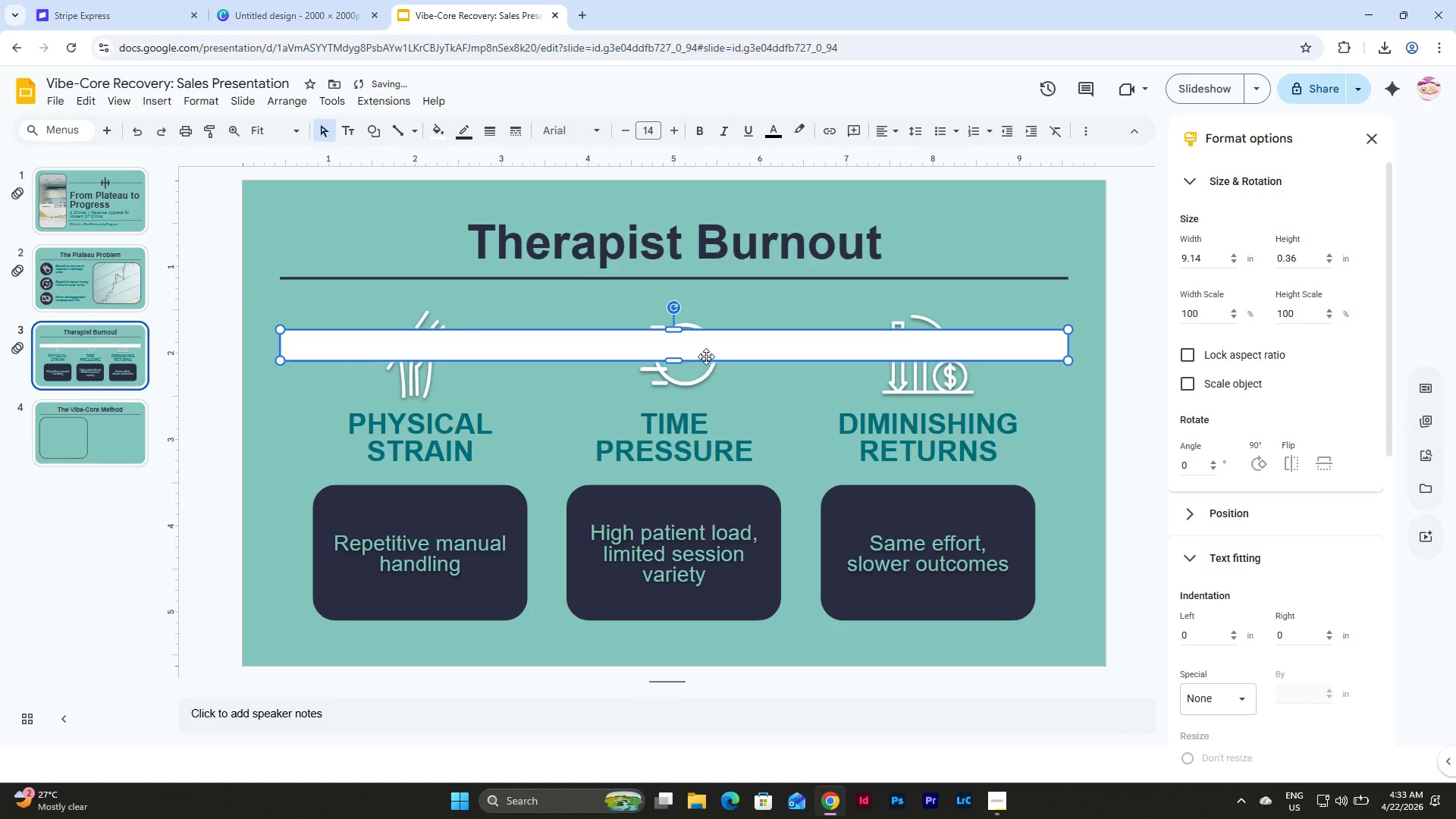 
left_click_drag(start_coordinate=[674, 328], to_coordinate=[675, 342])
 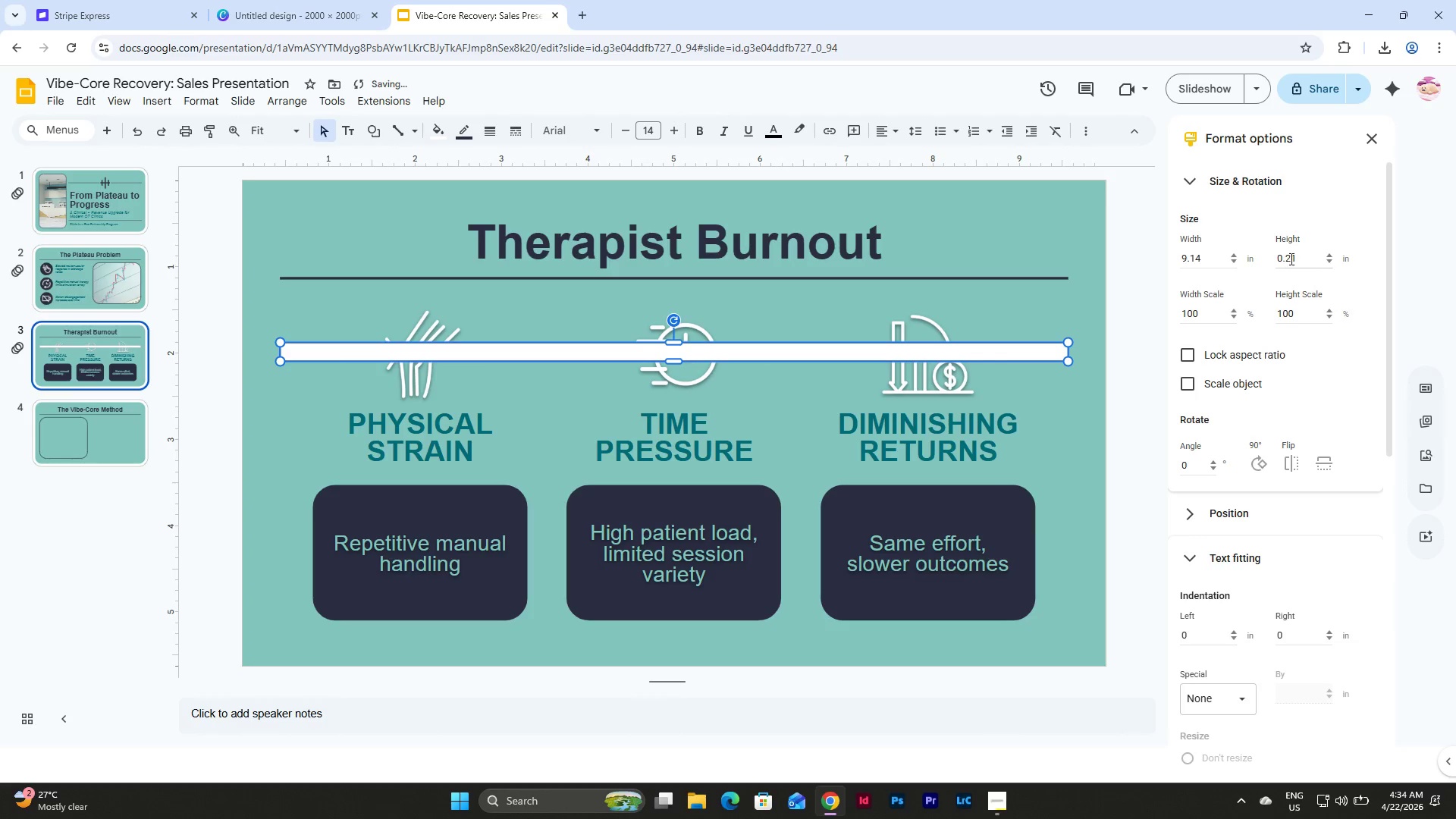 
left_click_drag(start_coordinate=[1298, 256], to_coordinate=[1277, 256])
 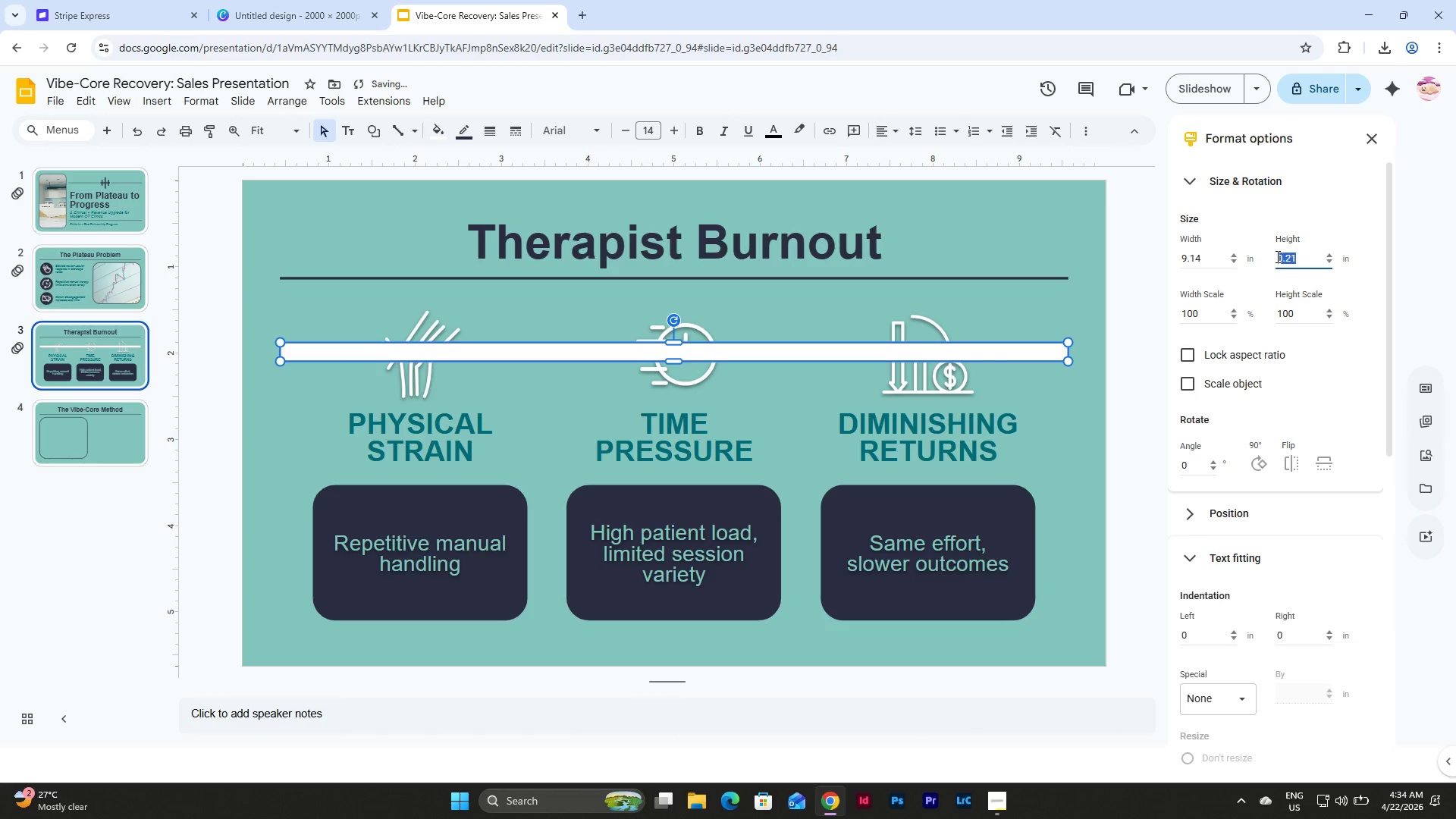 
key(Numpad0)
 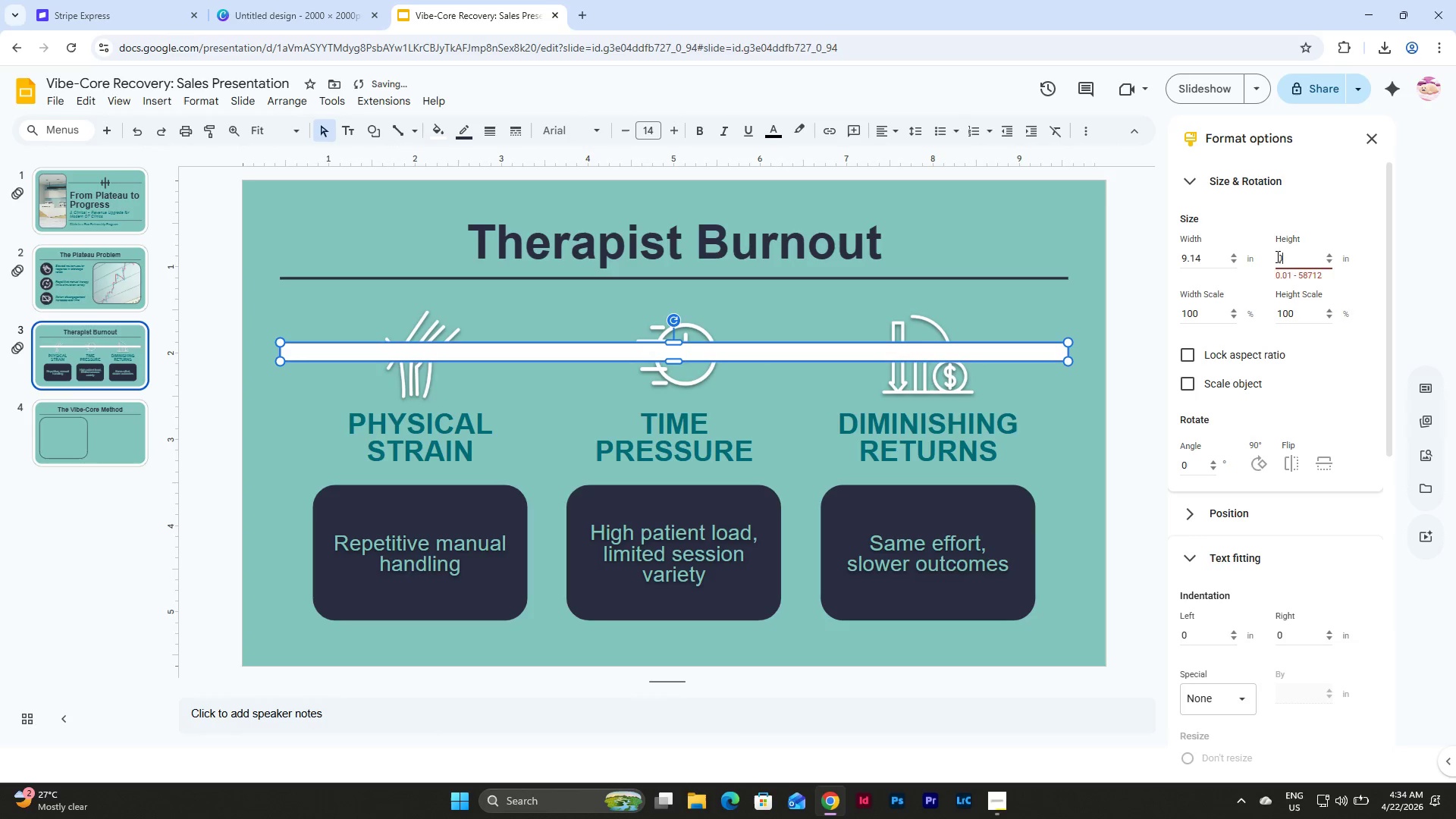 
key(Numpad1)
 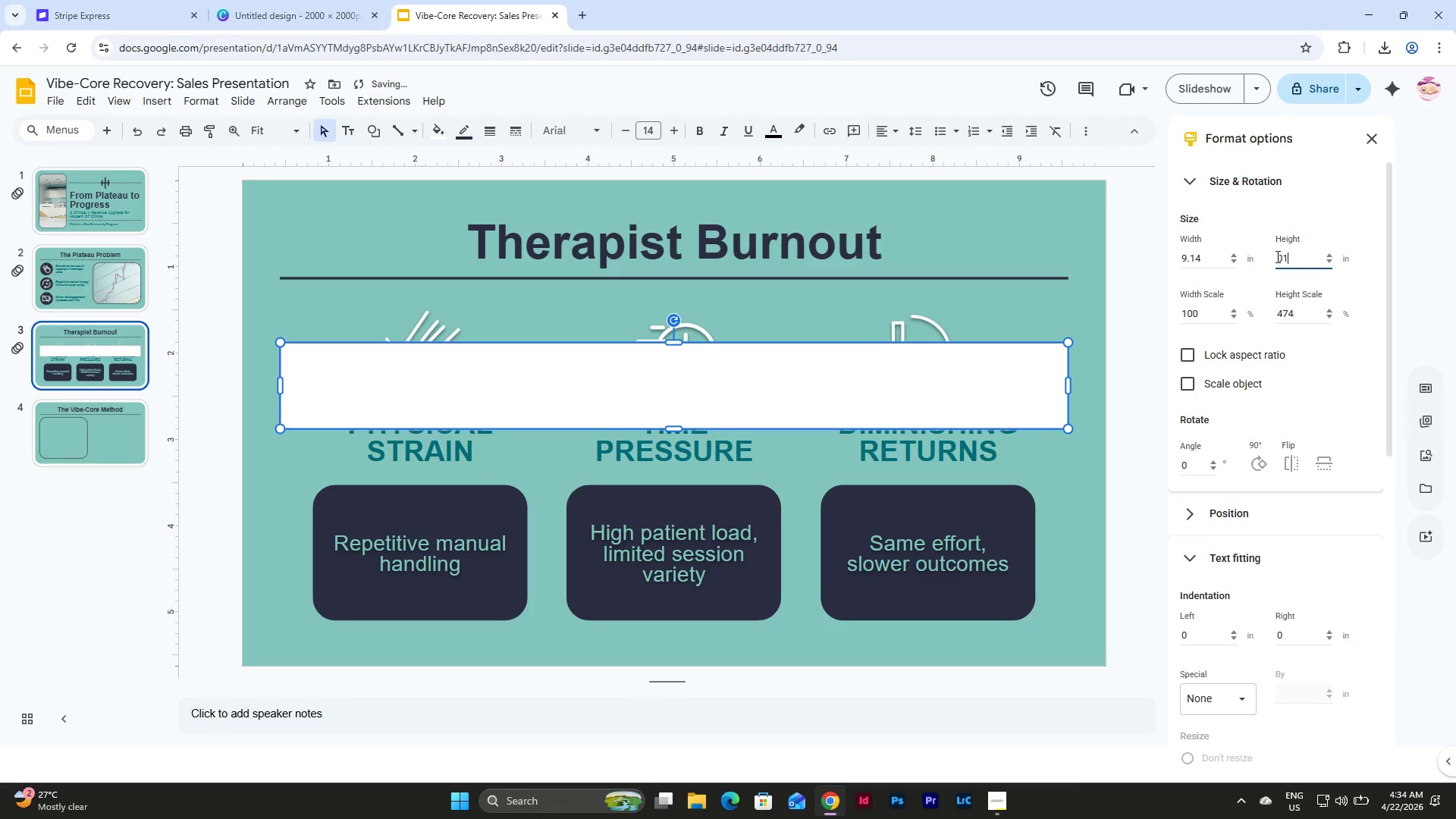 
key(NumpadEnter)
 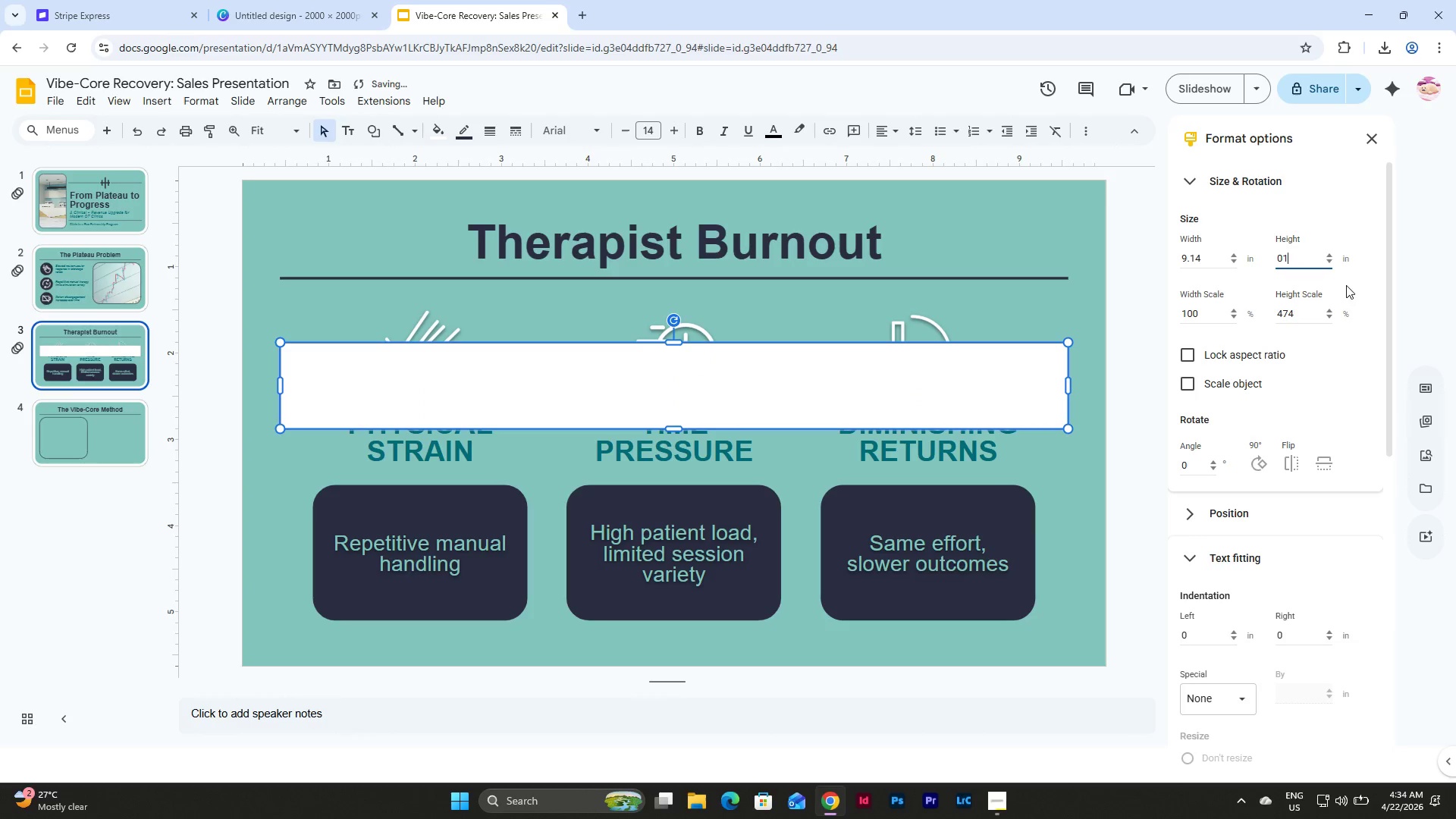 
left_click_drag(start_coordinate=[1304, 256], to_coordinate=[1233, 268])
 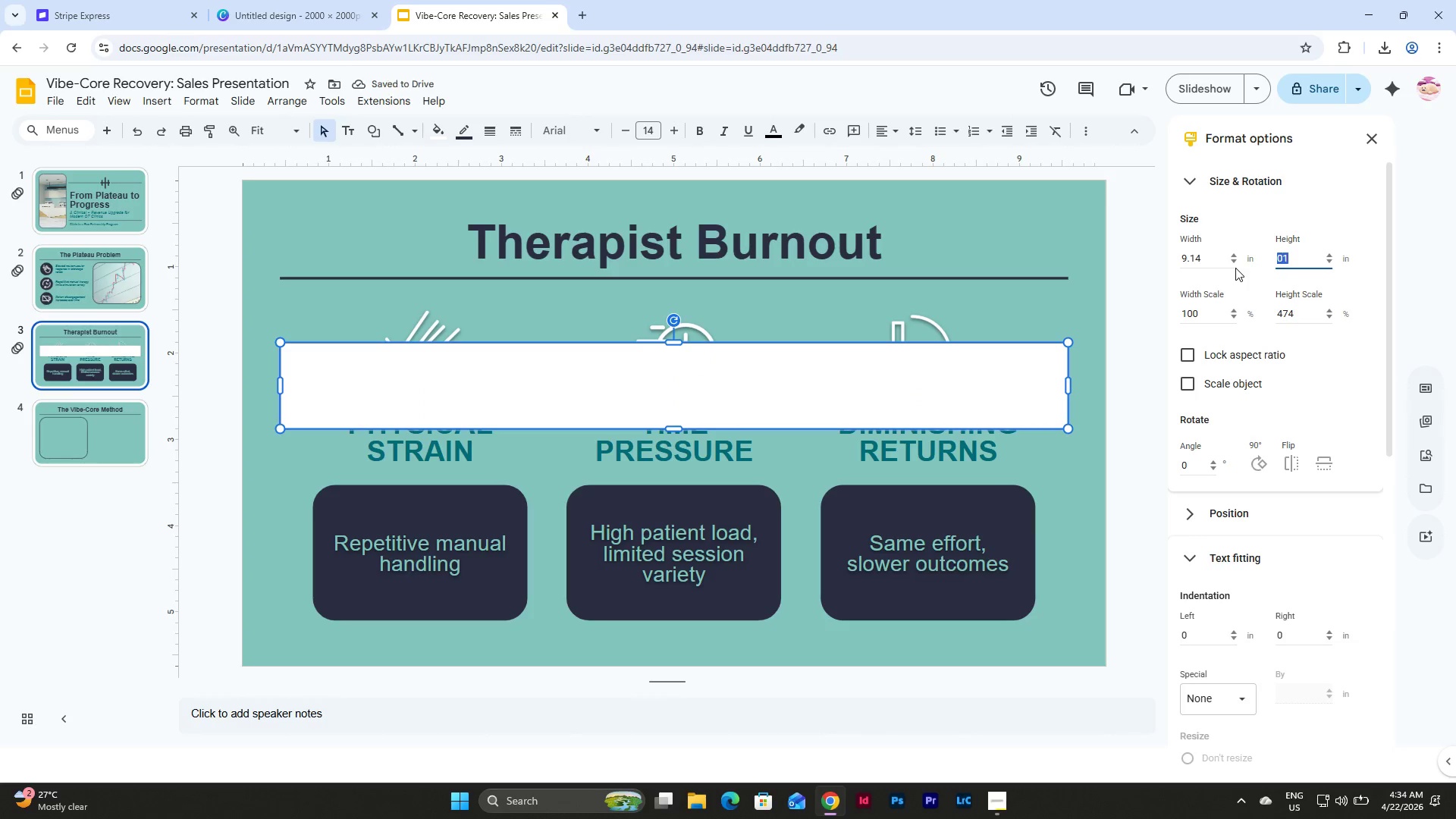 
key(Numpad0)
 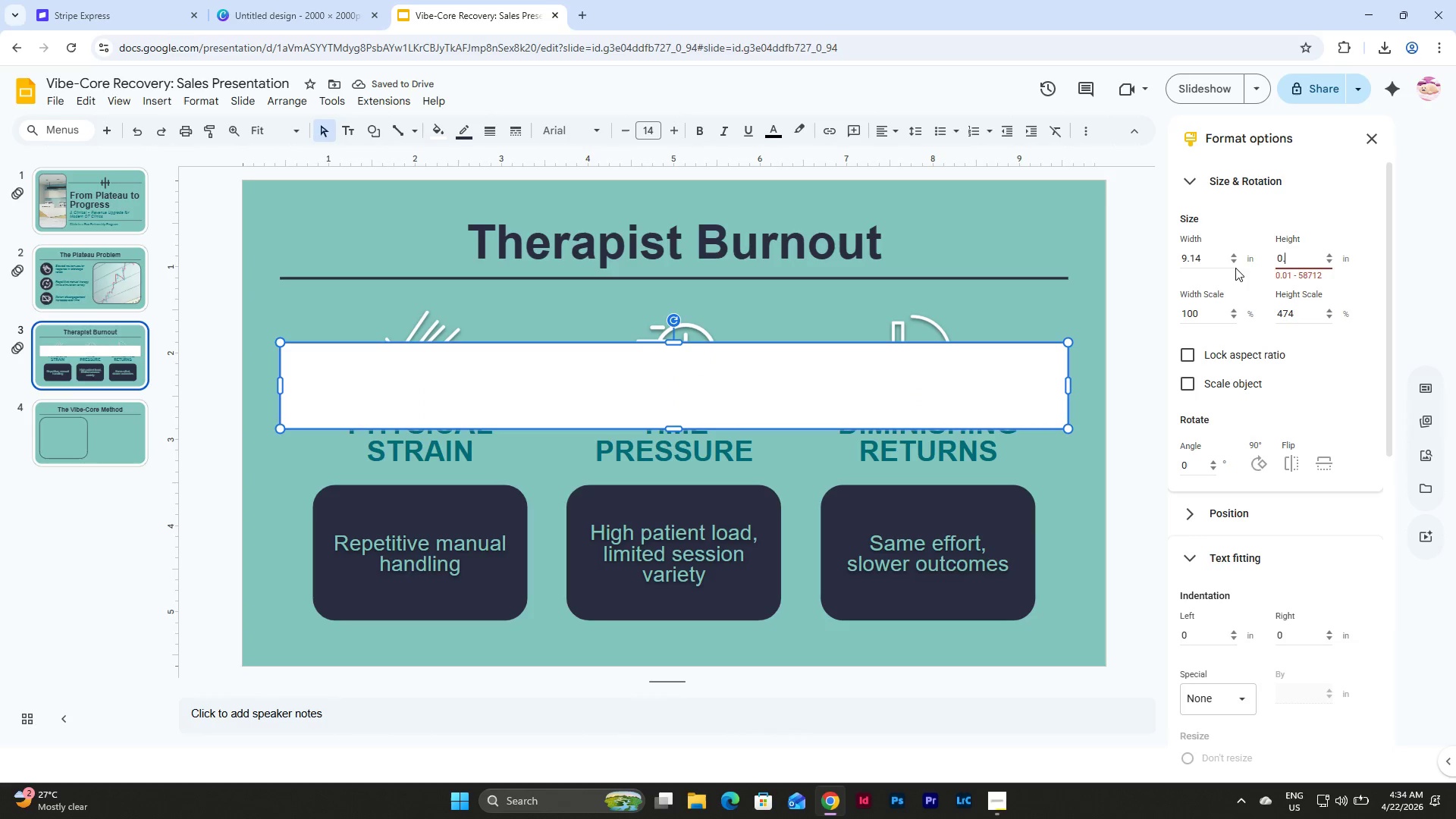 
key(NumpadDecimal)
 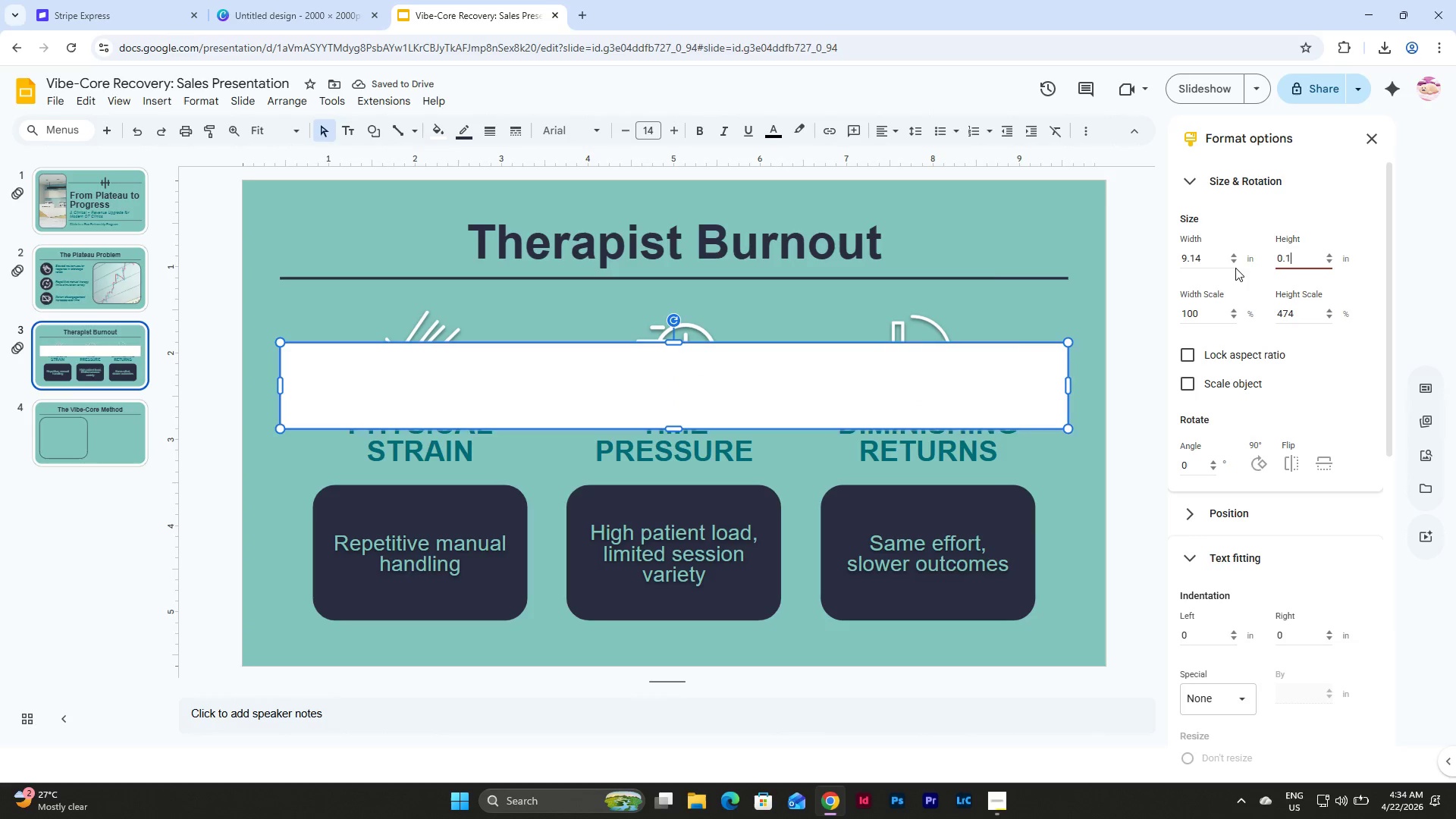 
key(Numpad1)
 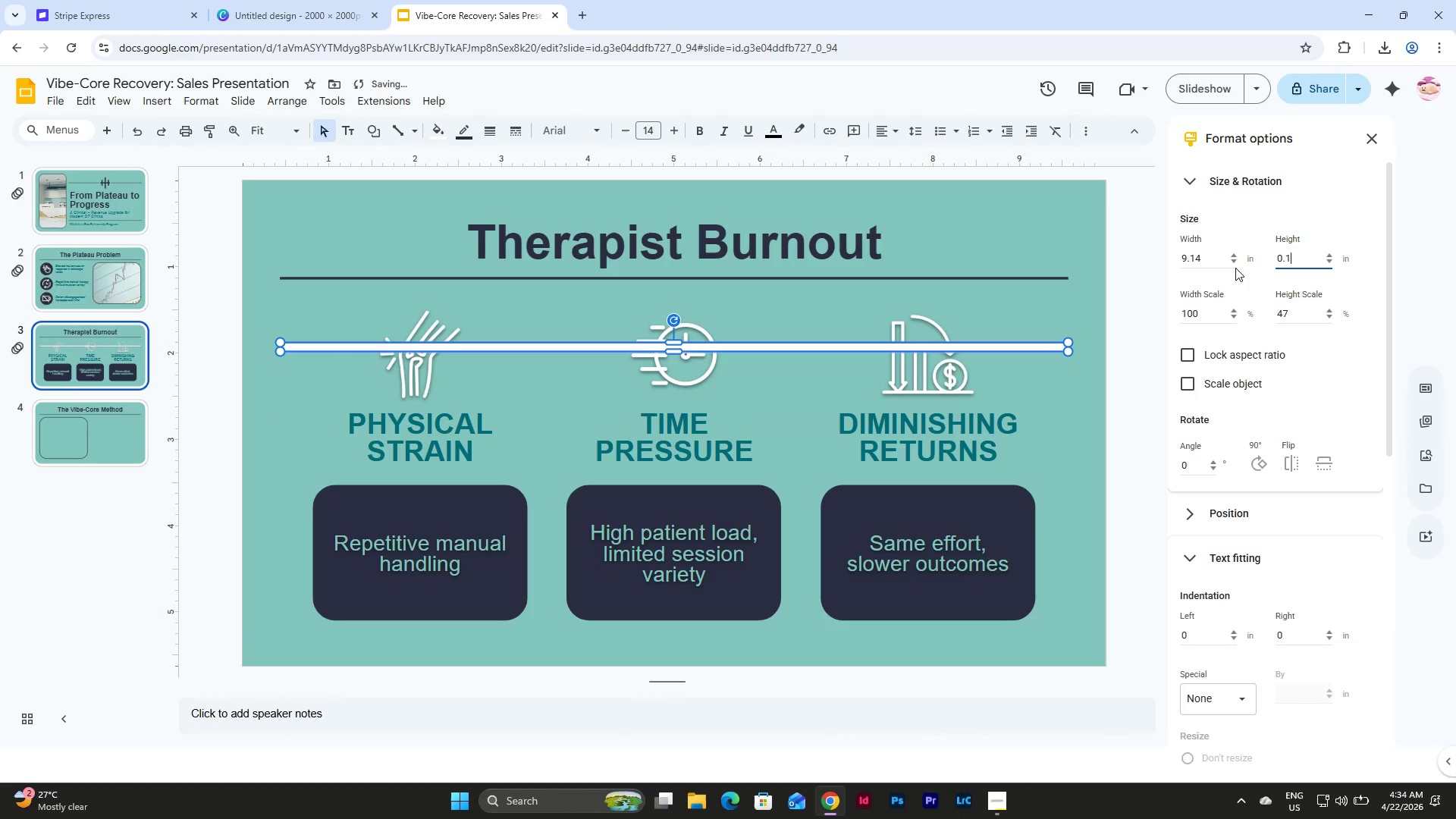 
key(NumpadEnter)
 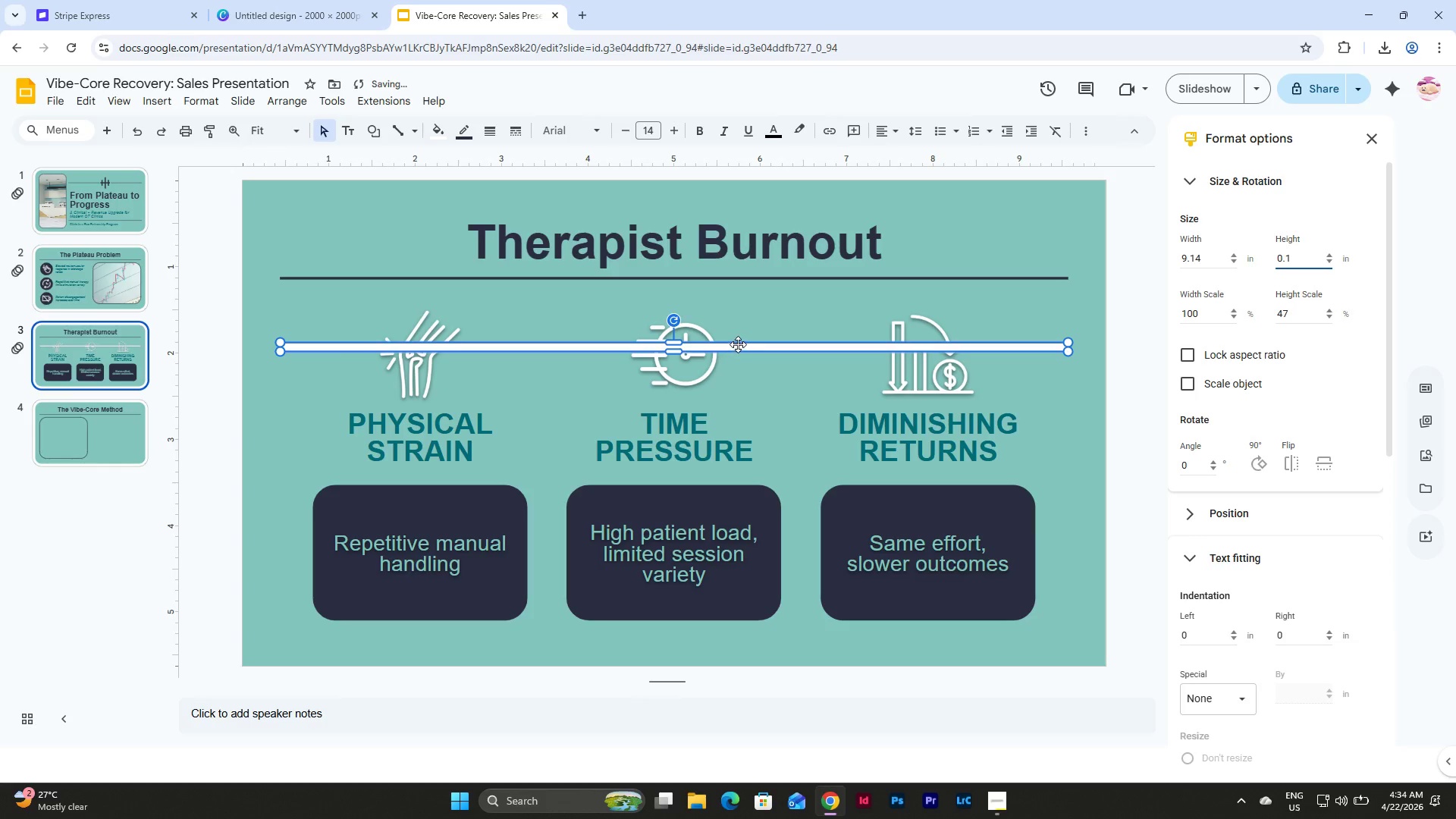 
left_click_drag(start_coordinate=[739, 346], to_coordinate=[739, 354])
 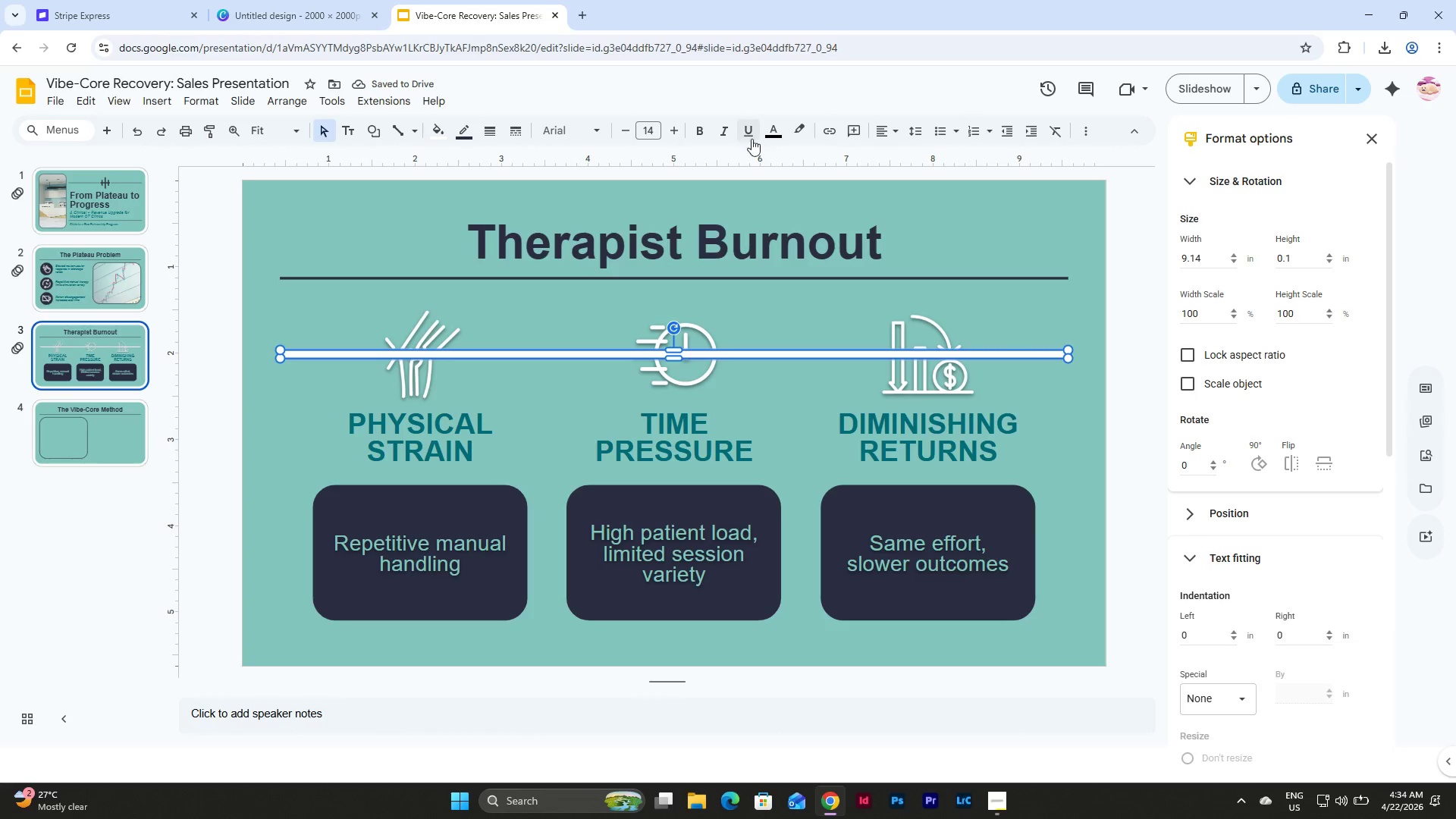 
double_click([350, 129])
 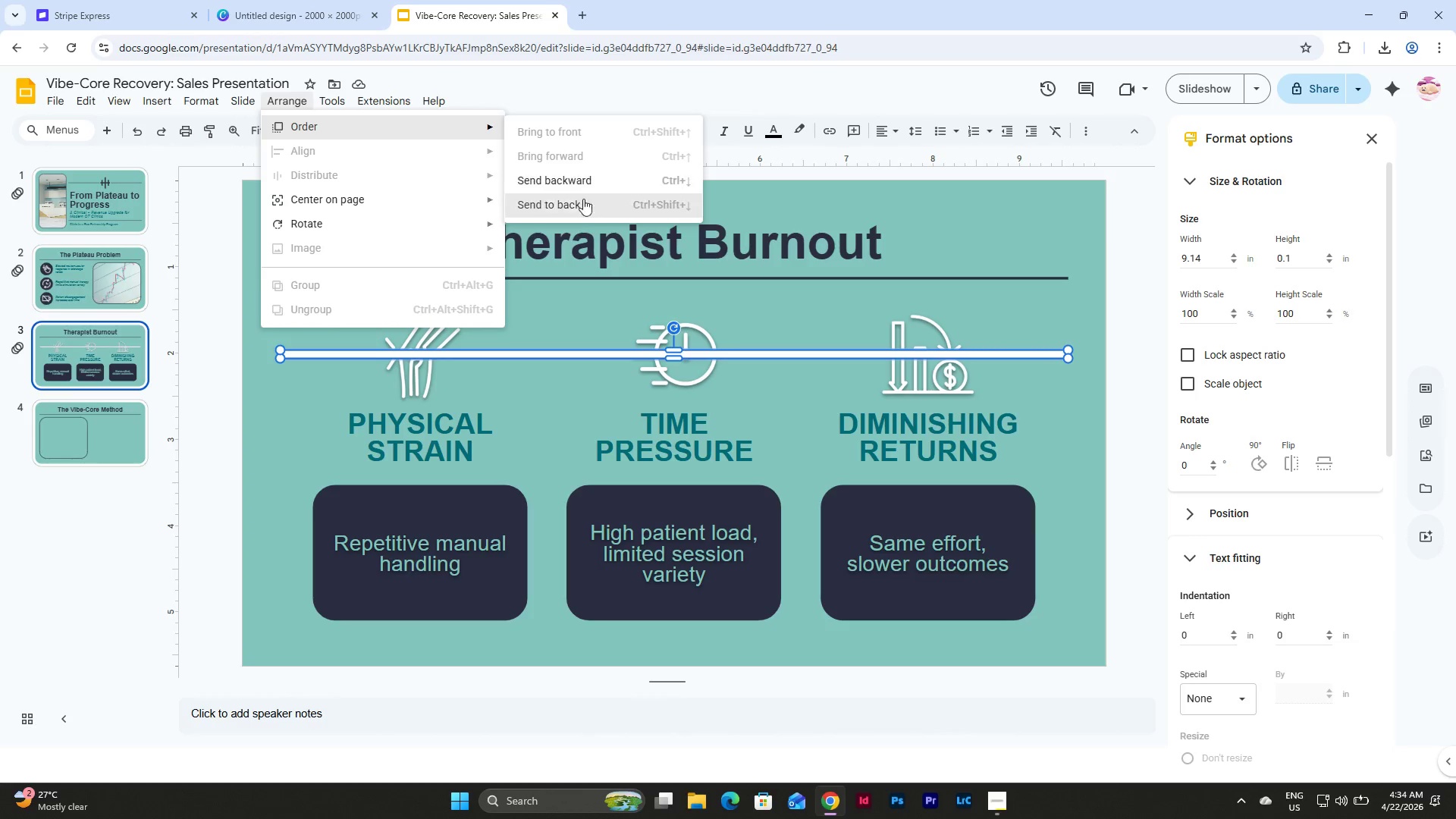 
left_click([582, 206])
 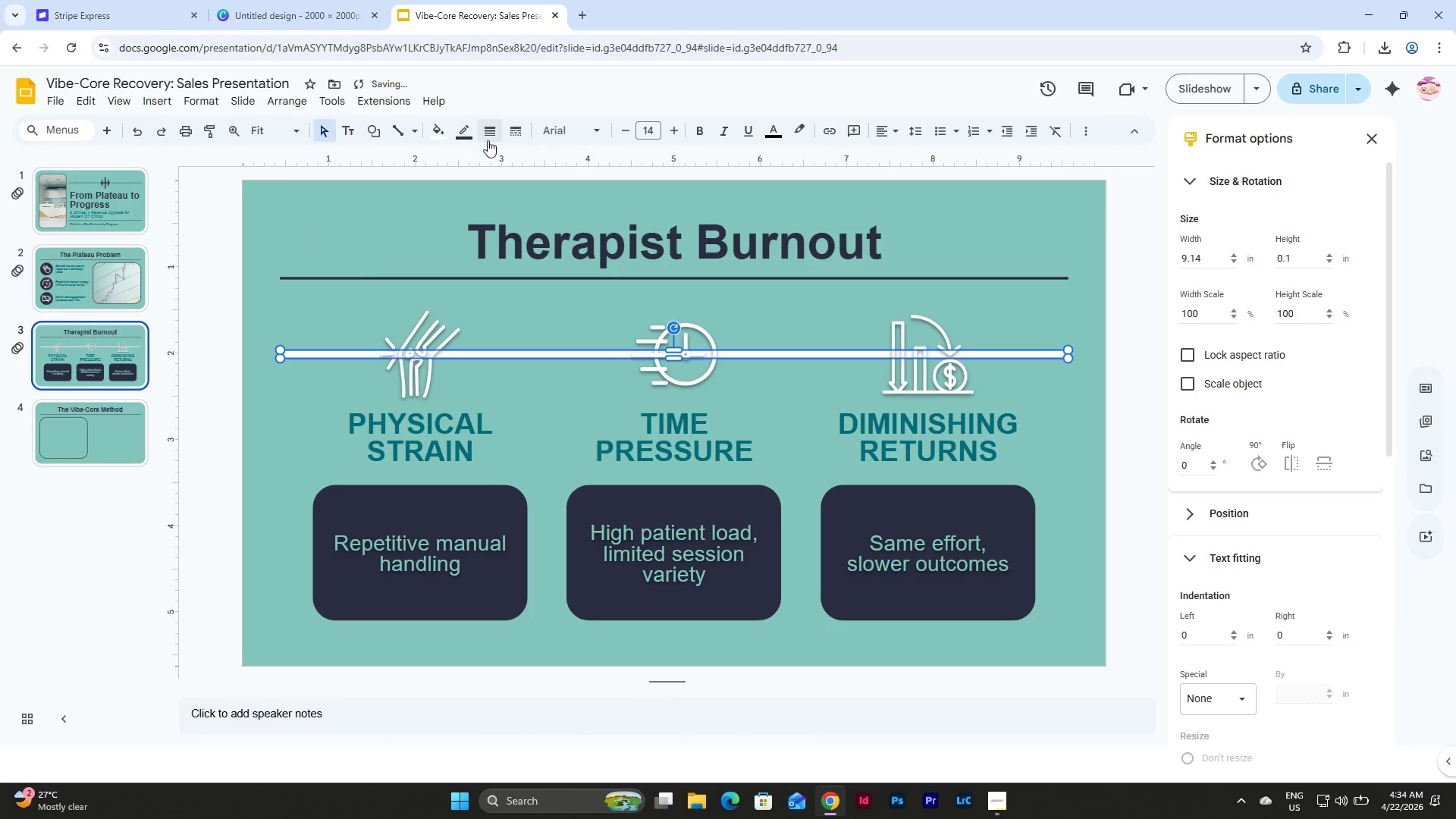 
left_click([465, 136])
 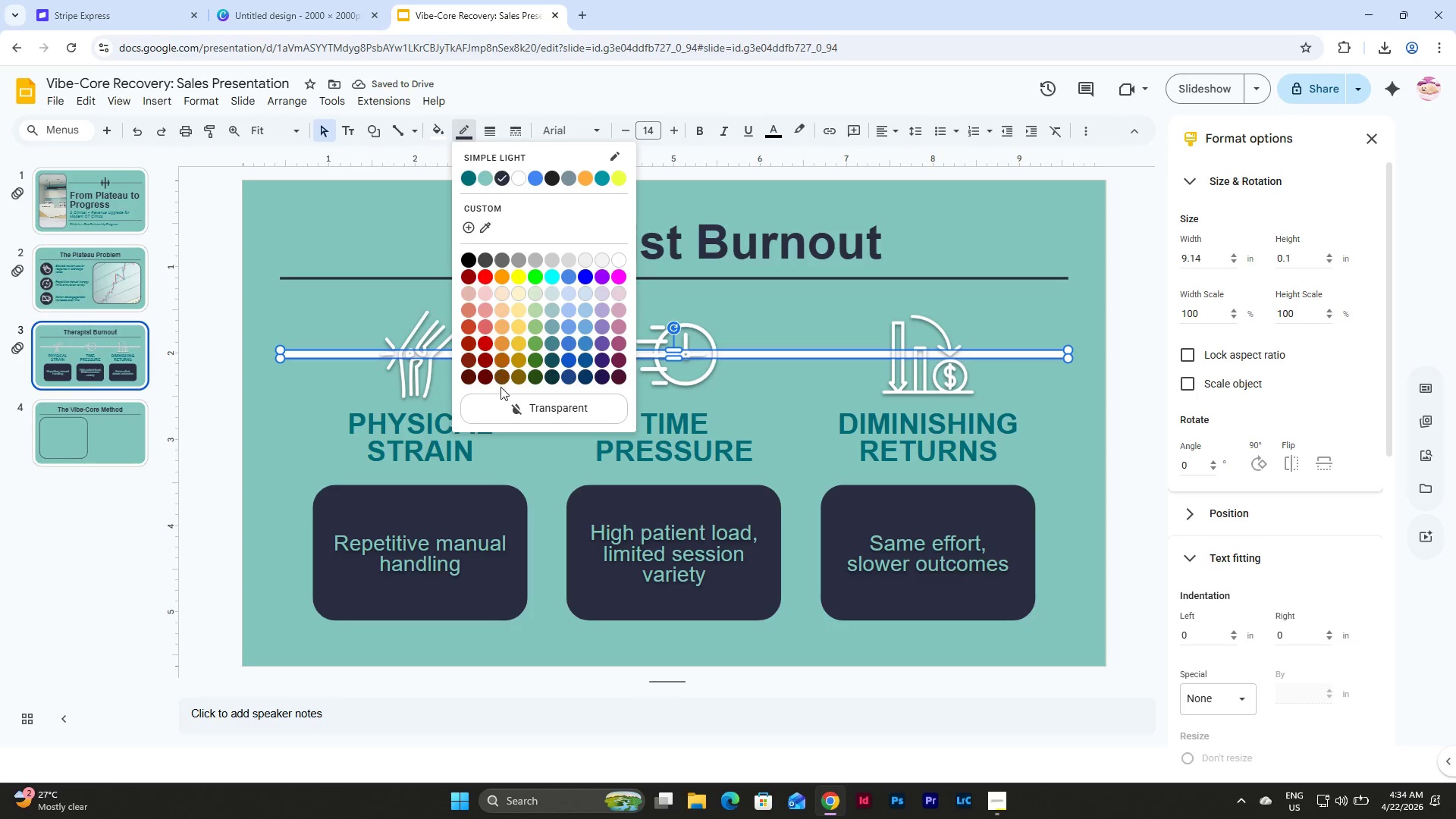 
left_click([505, 399])
 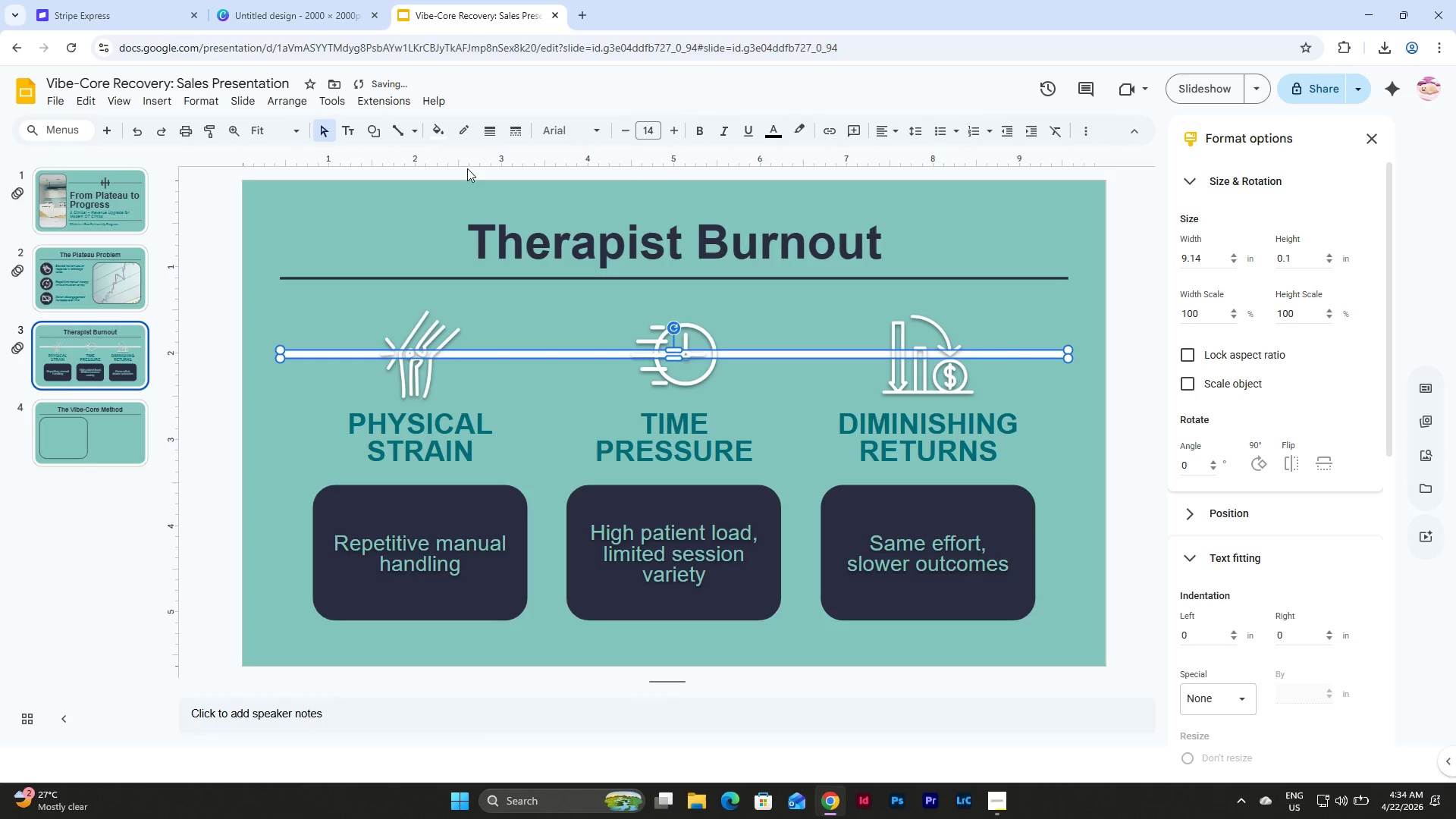 
left_click([444, 129])
 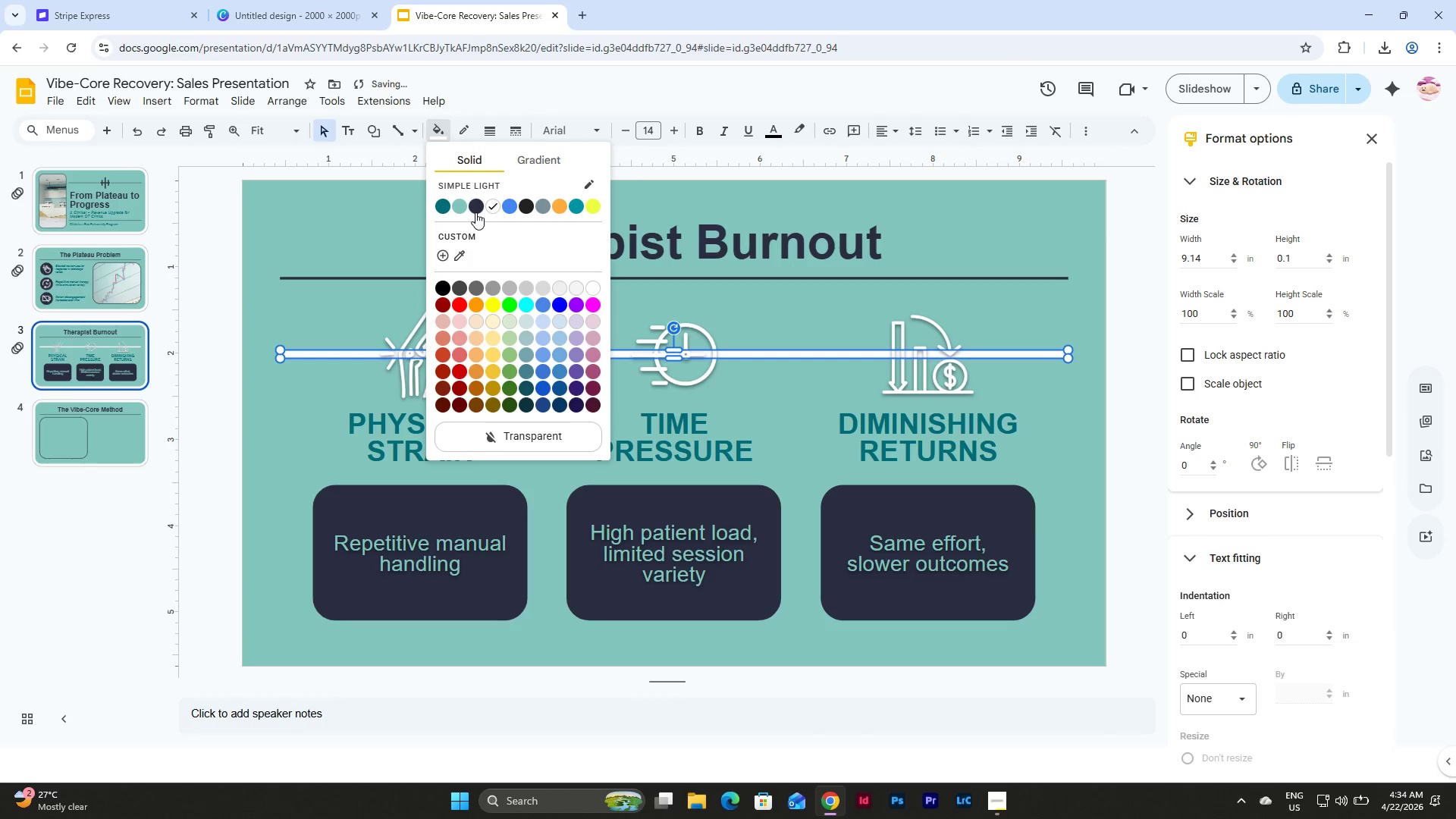 
left_click([475, 212])
 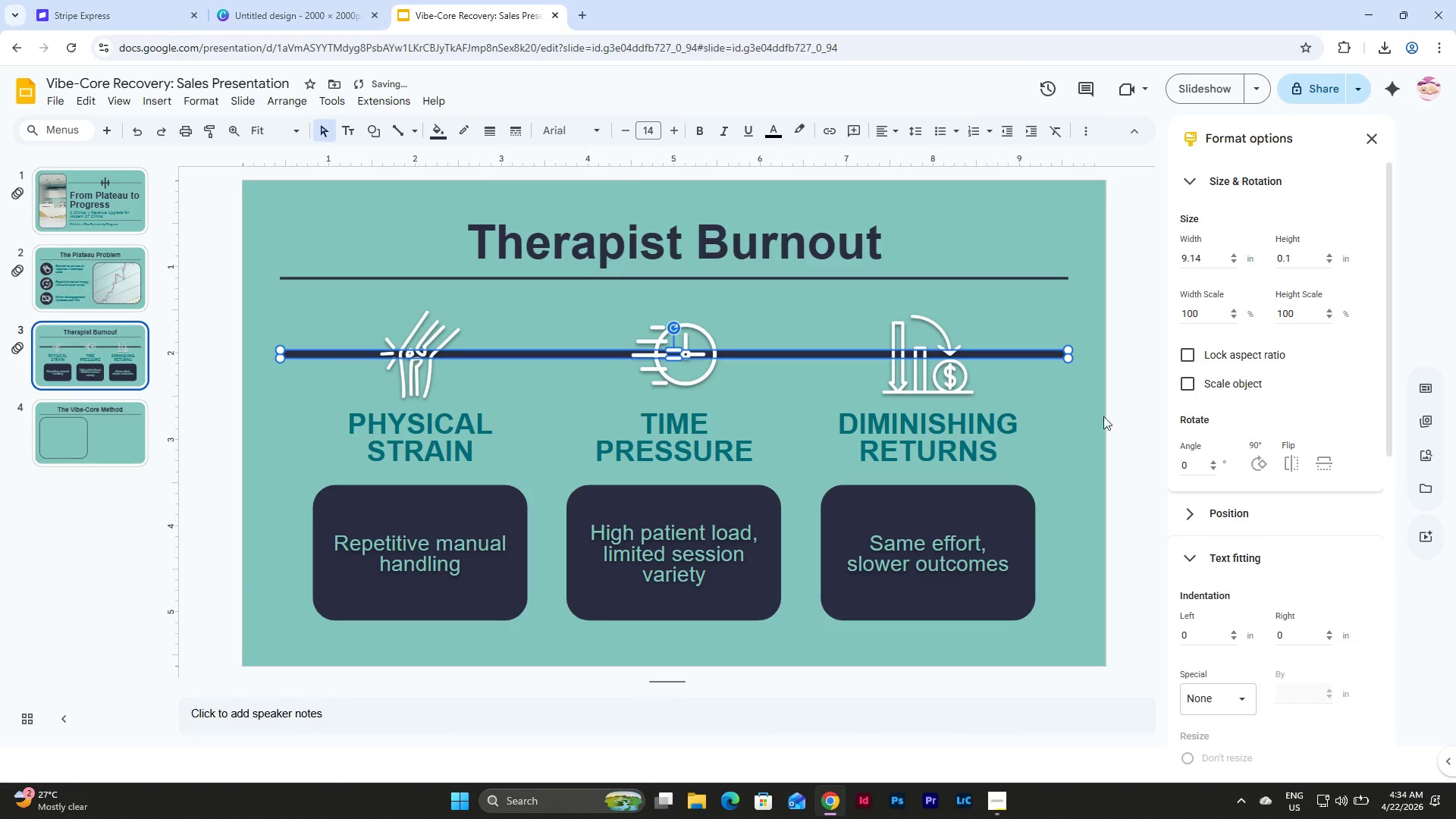 
left_click([1065, 421])
 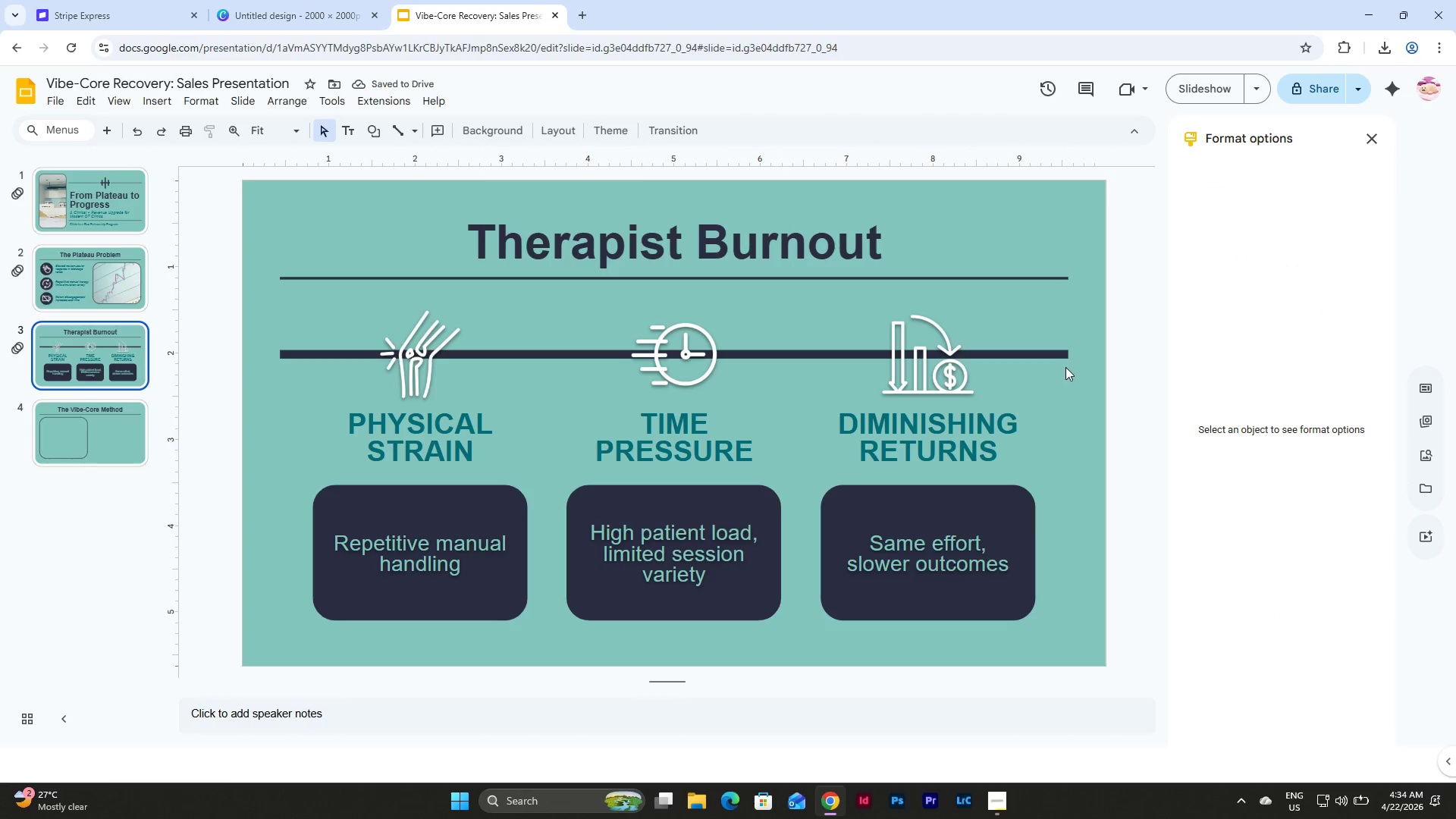 
left_click([1063, 353])
 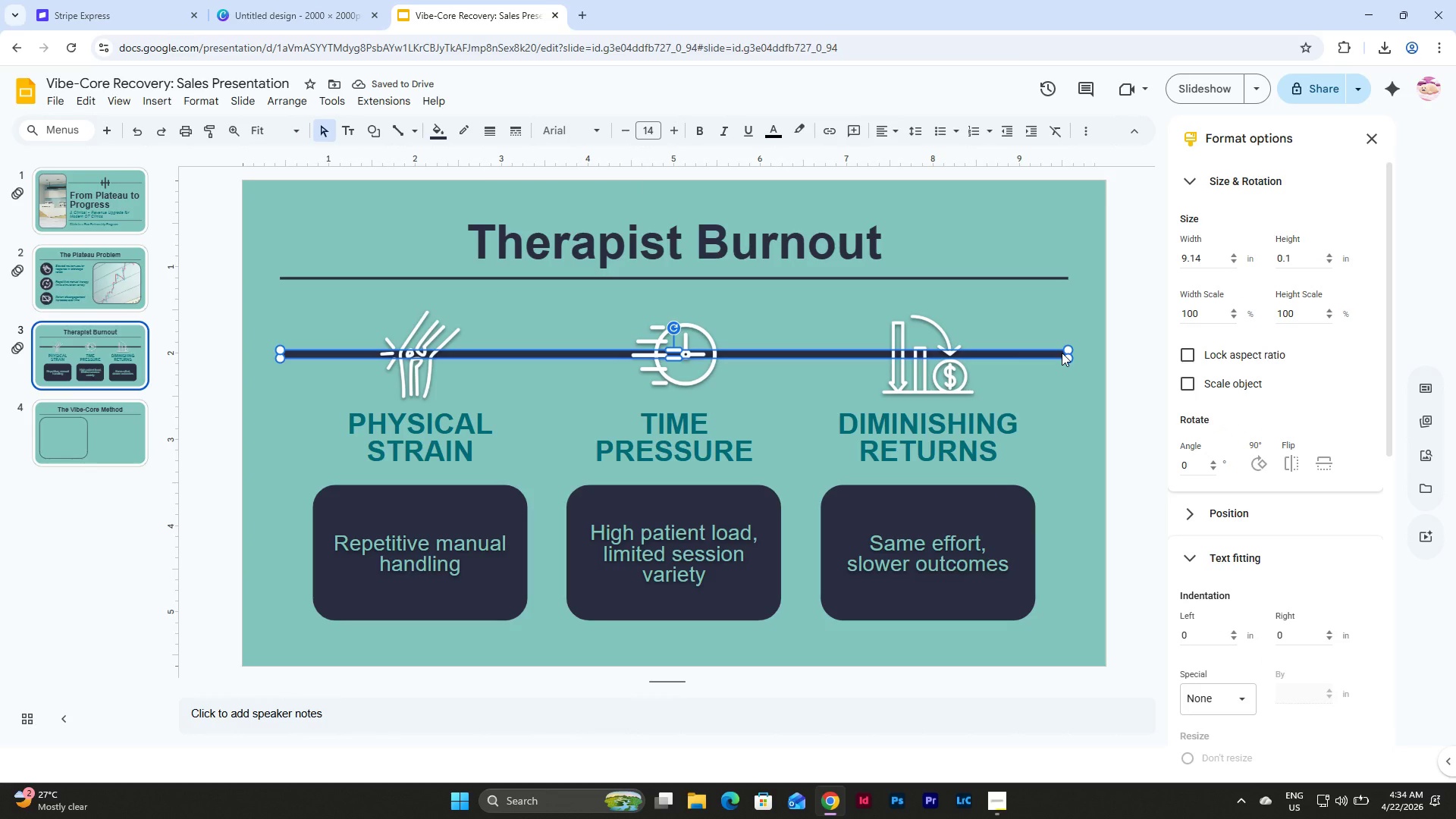 
key(Backspace)
 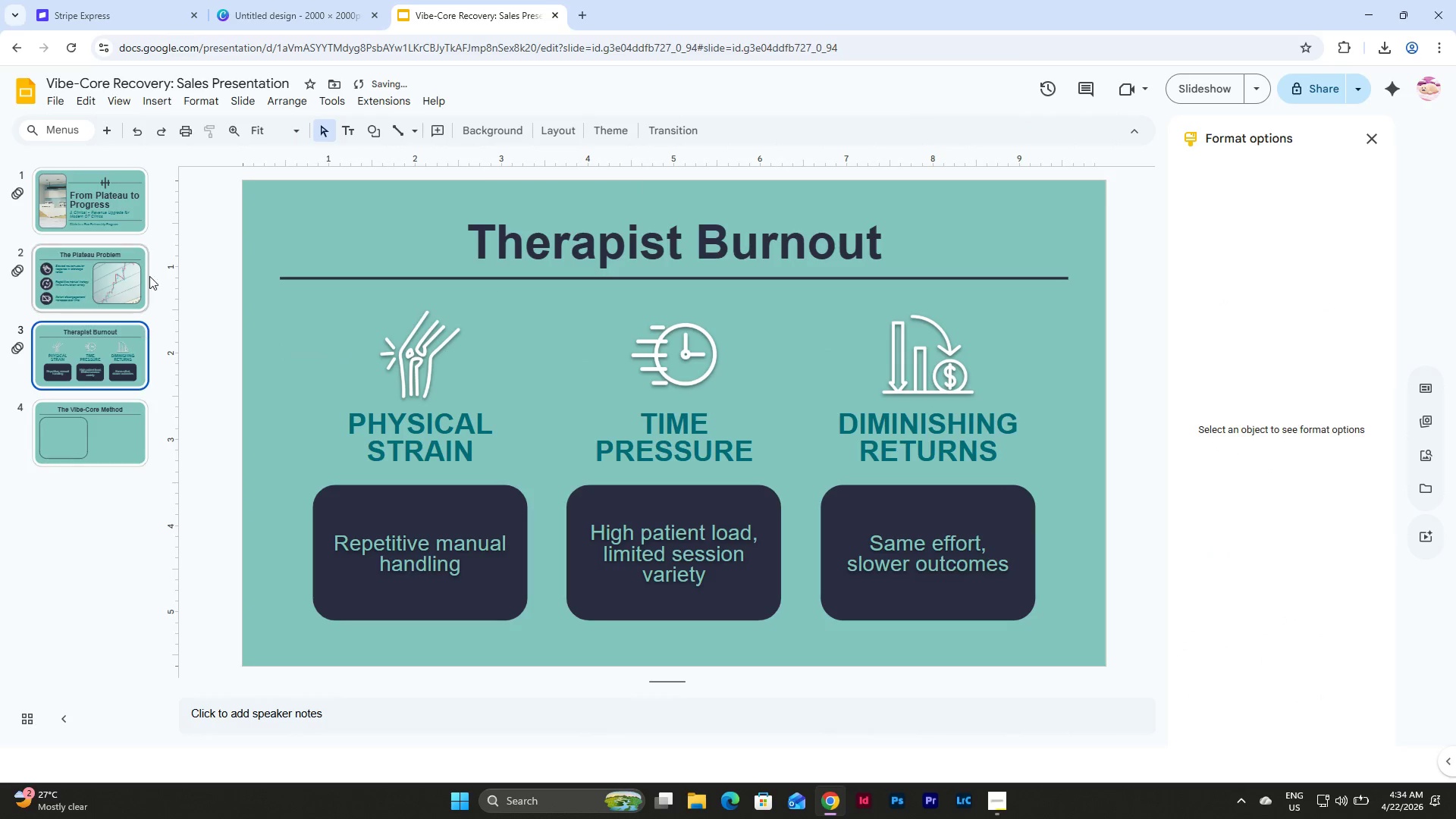 
left_click([239, 102])
 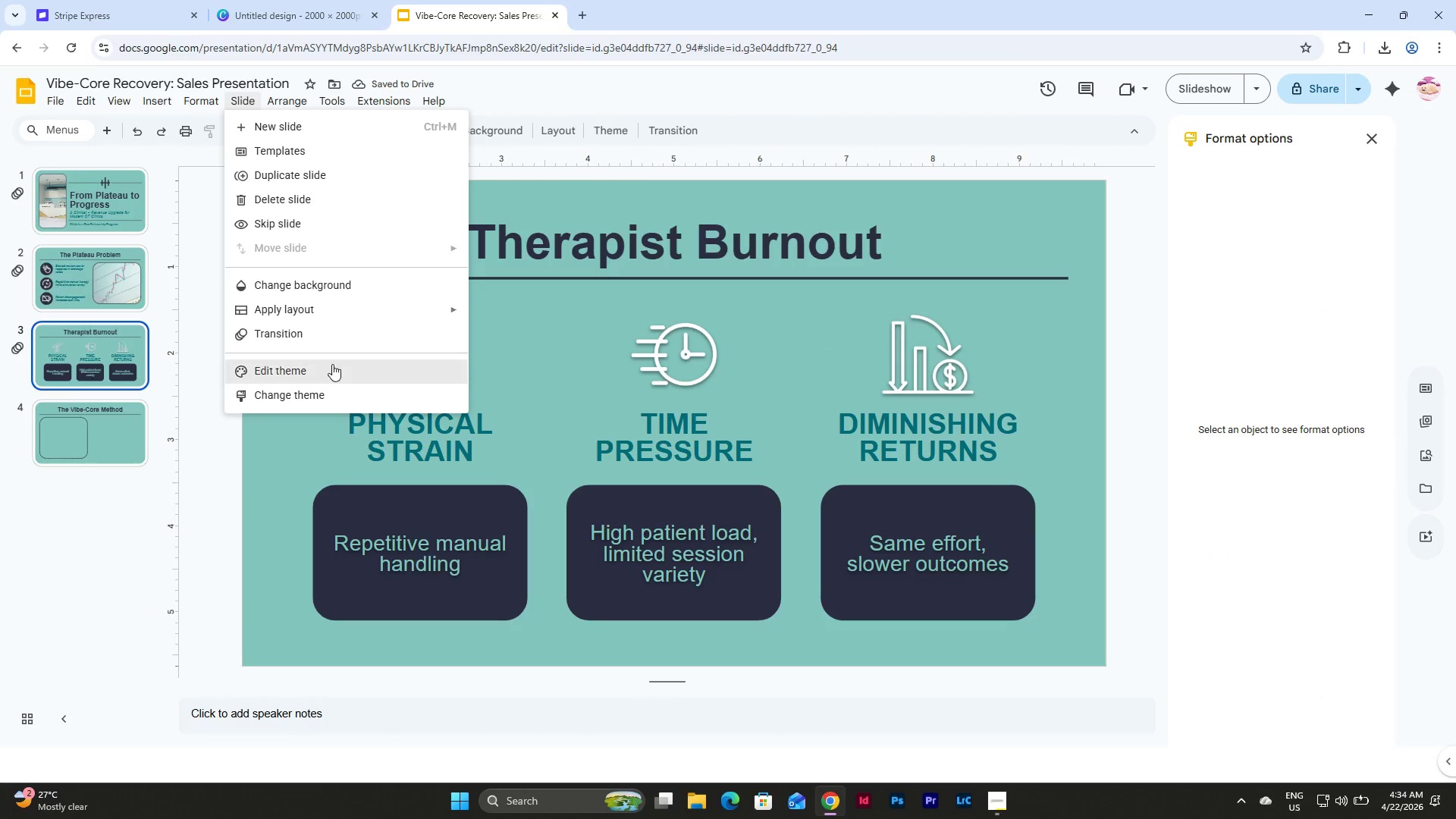 
left_click([329, 381])
 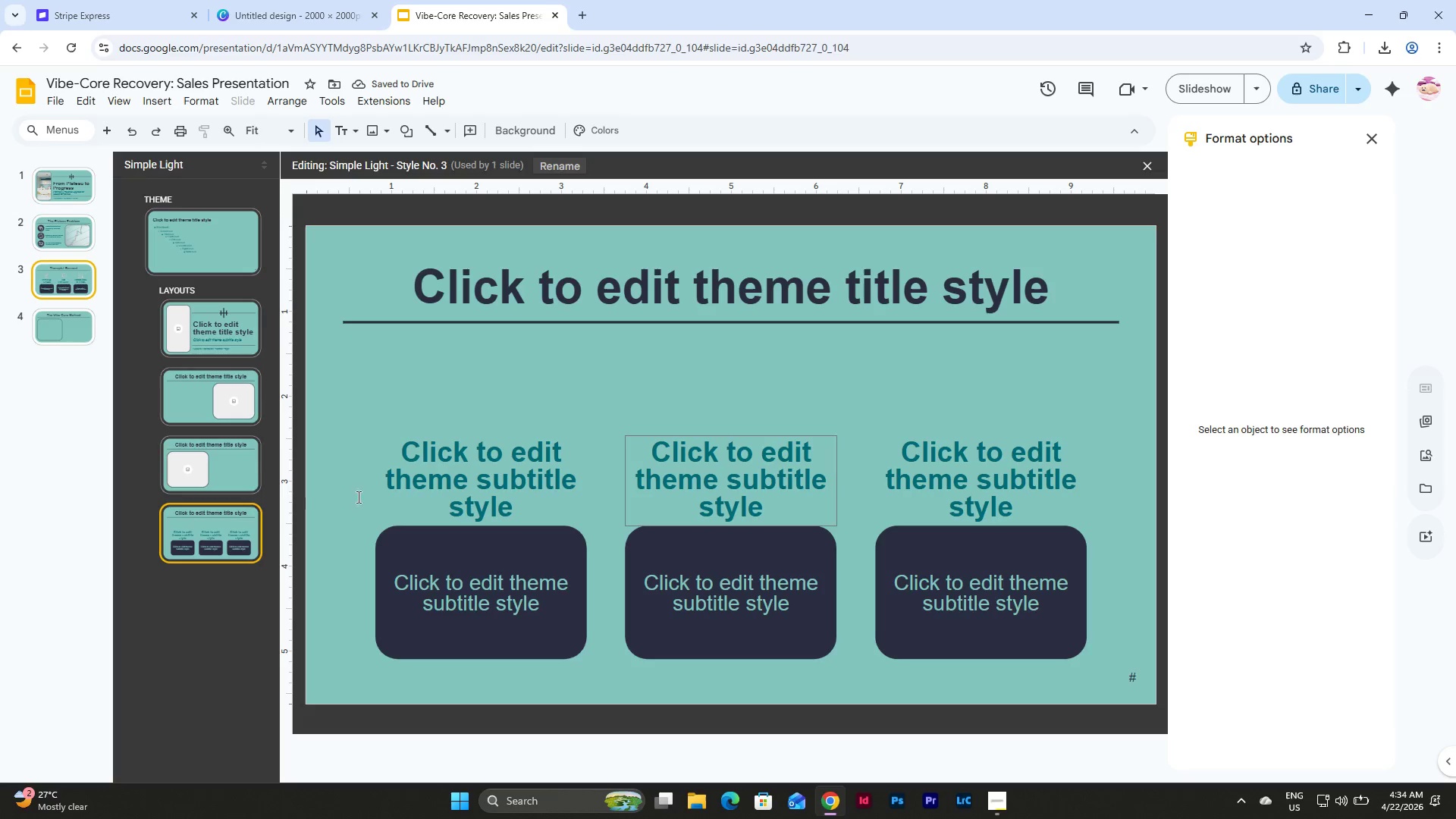 
left_click([235, 460])
 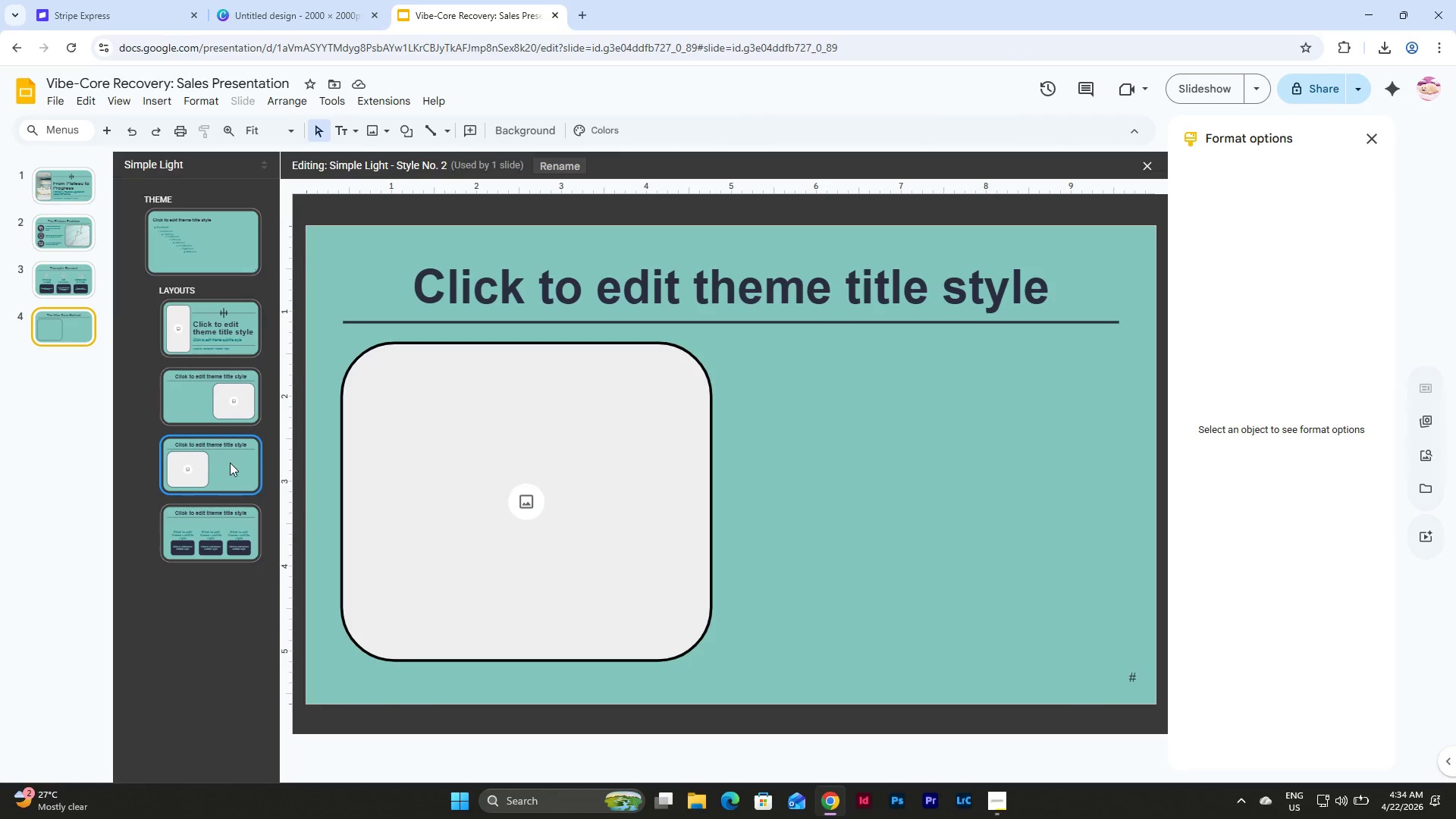 
left_click([74, 283])
 